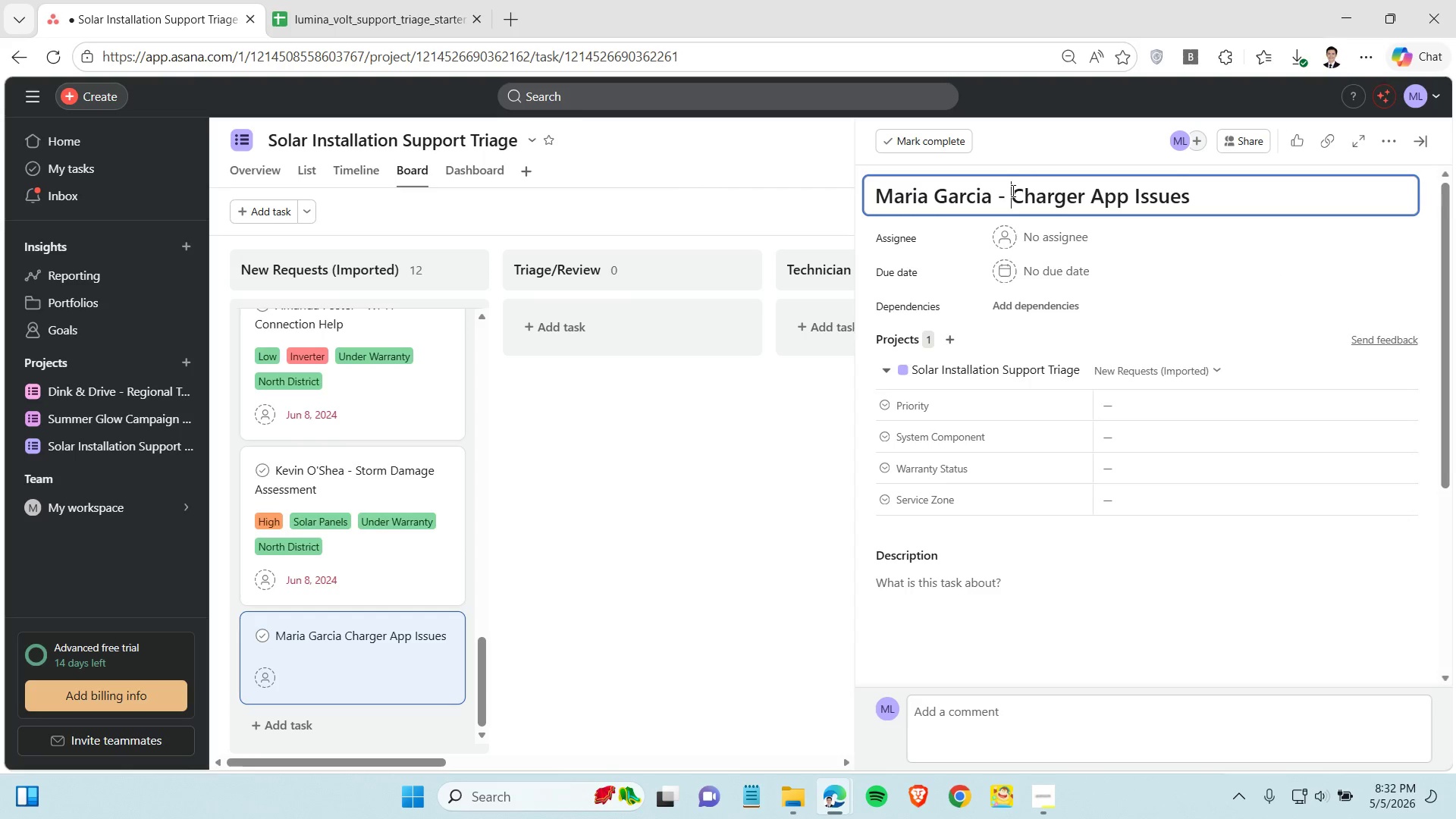 
key(Minus)
 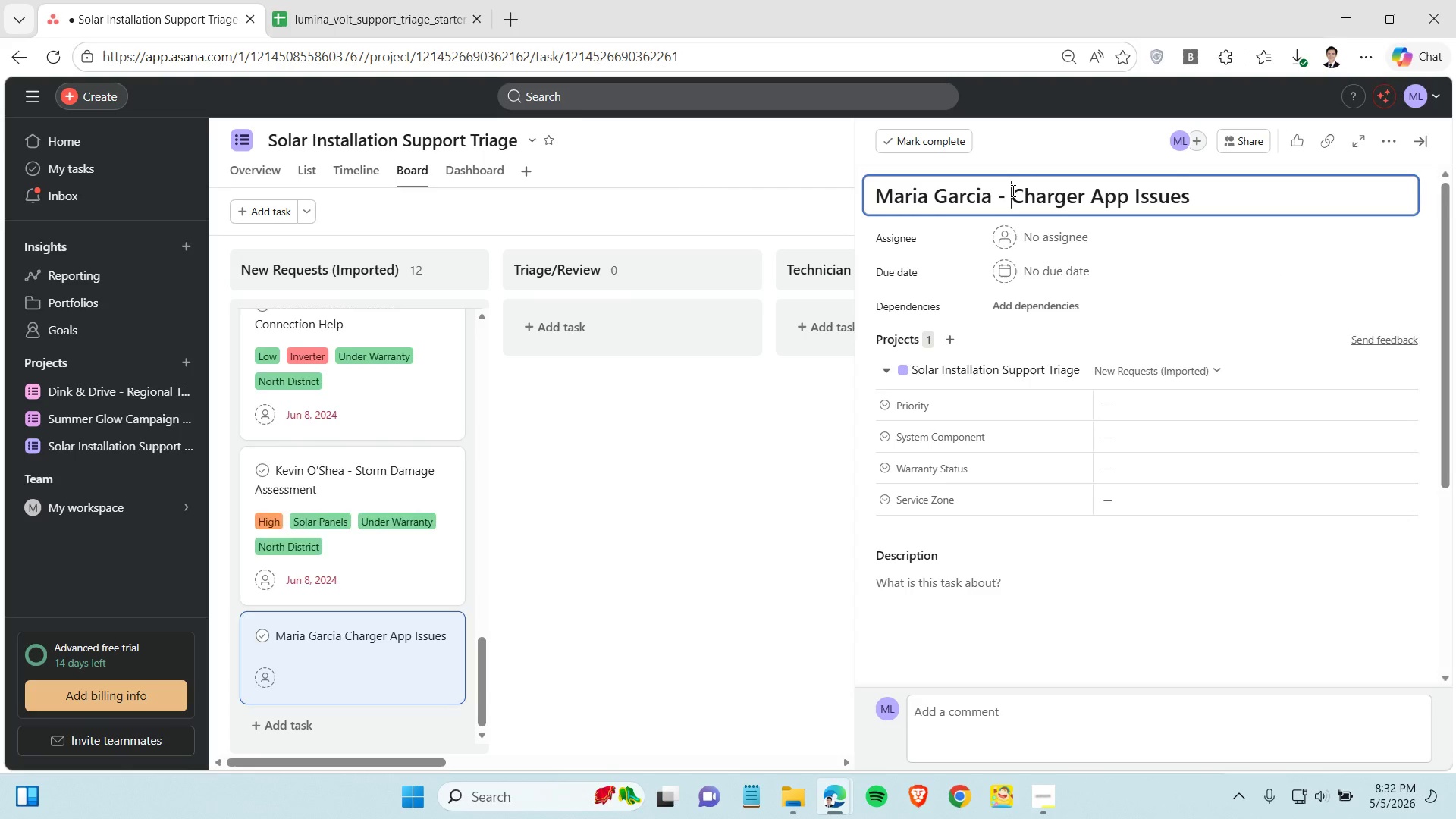 
key(Space)
 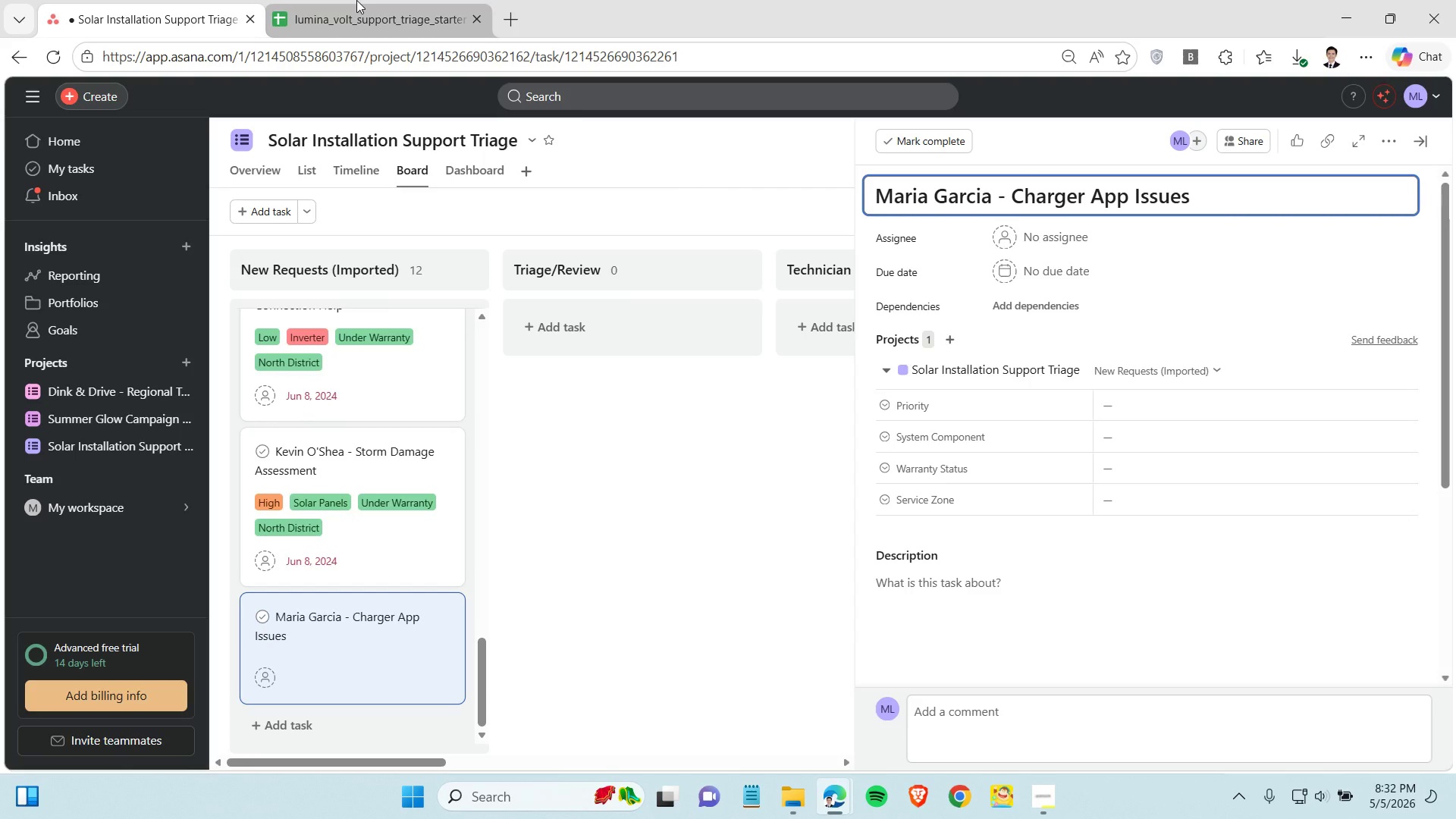 
left_click([347, 2])
 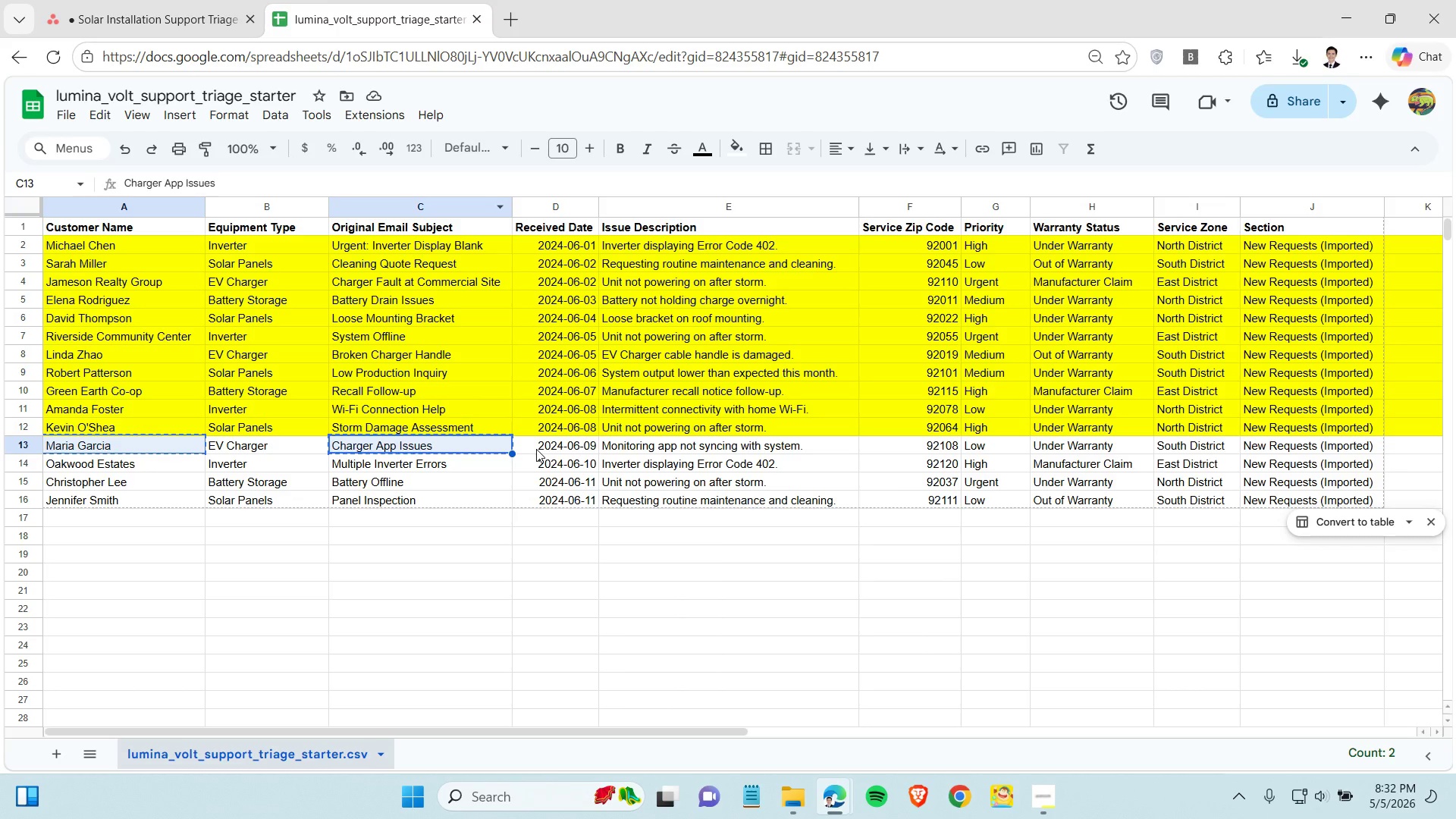 
left_click([536, 449])
 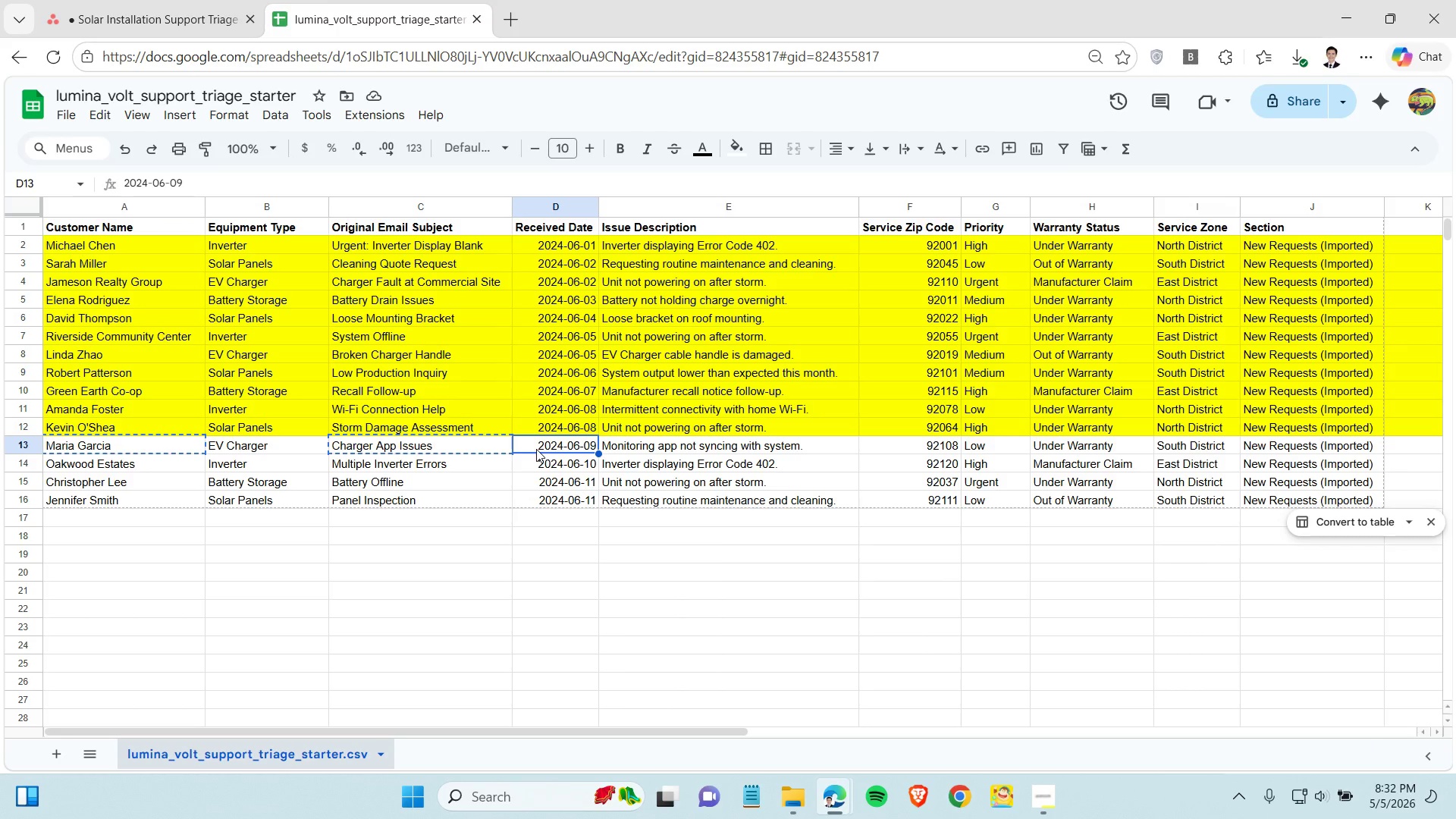 
key(Control+C)
 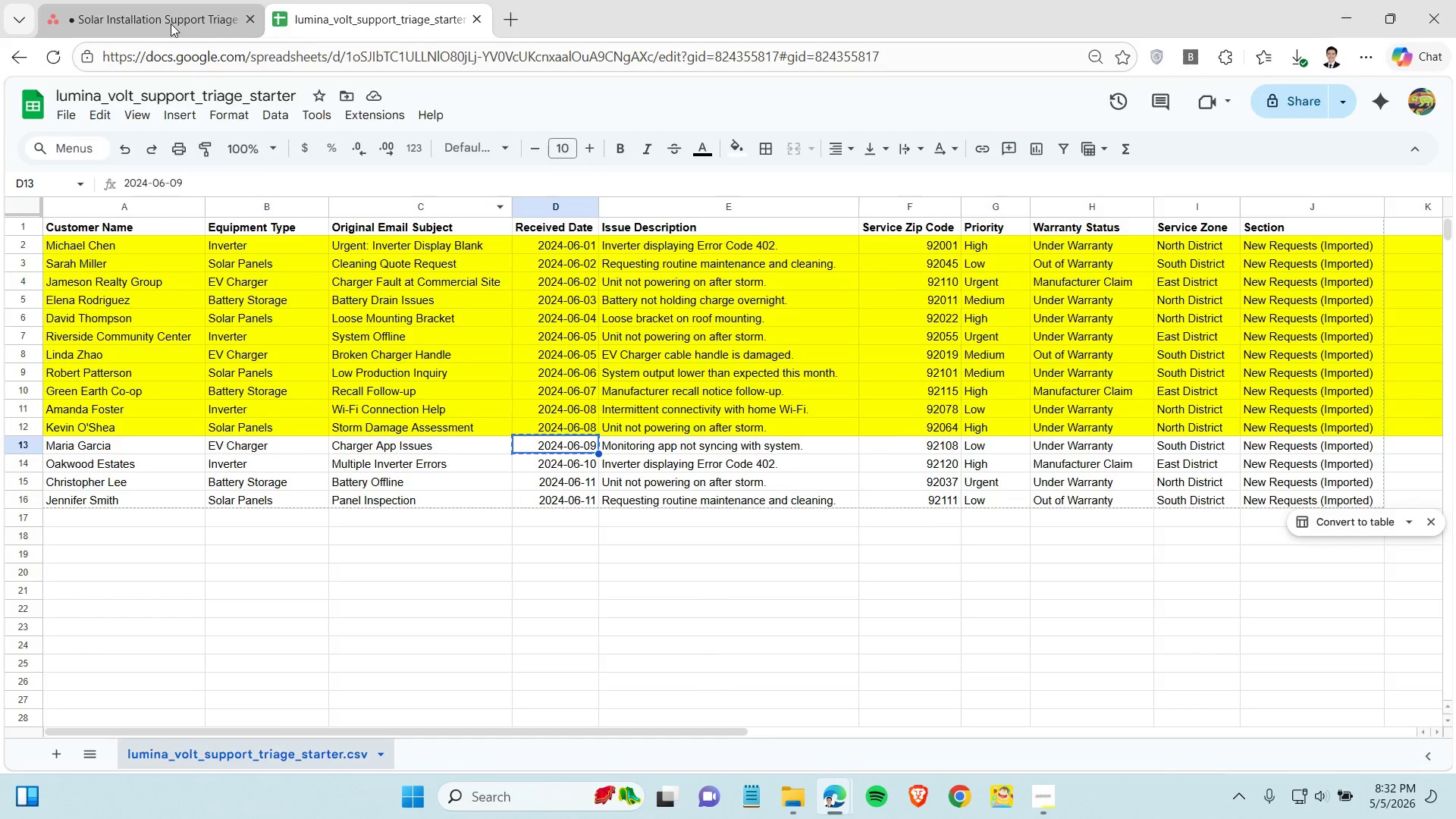 
left_click([165, 9])
 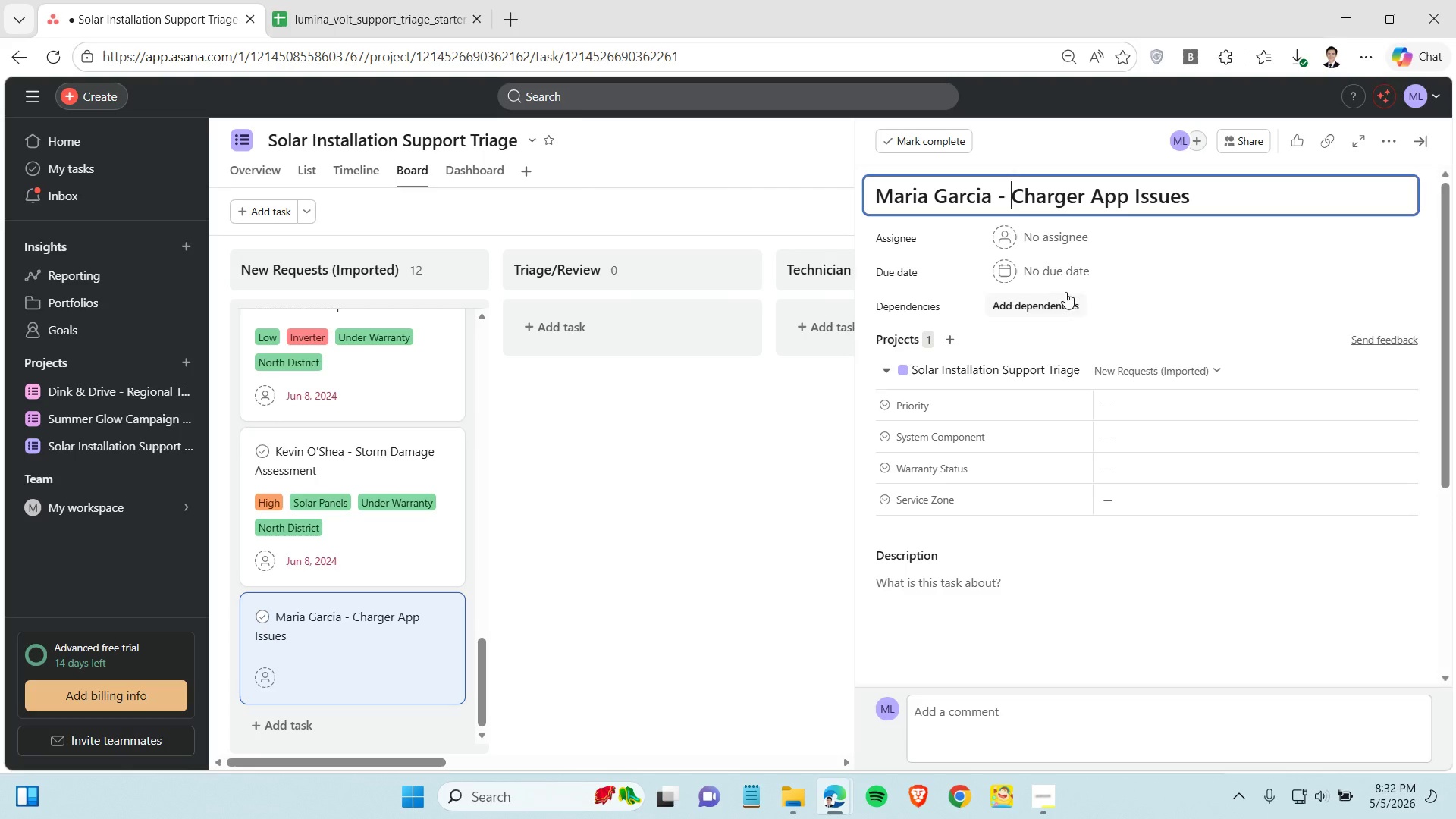 
left_click([1065, 276])
 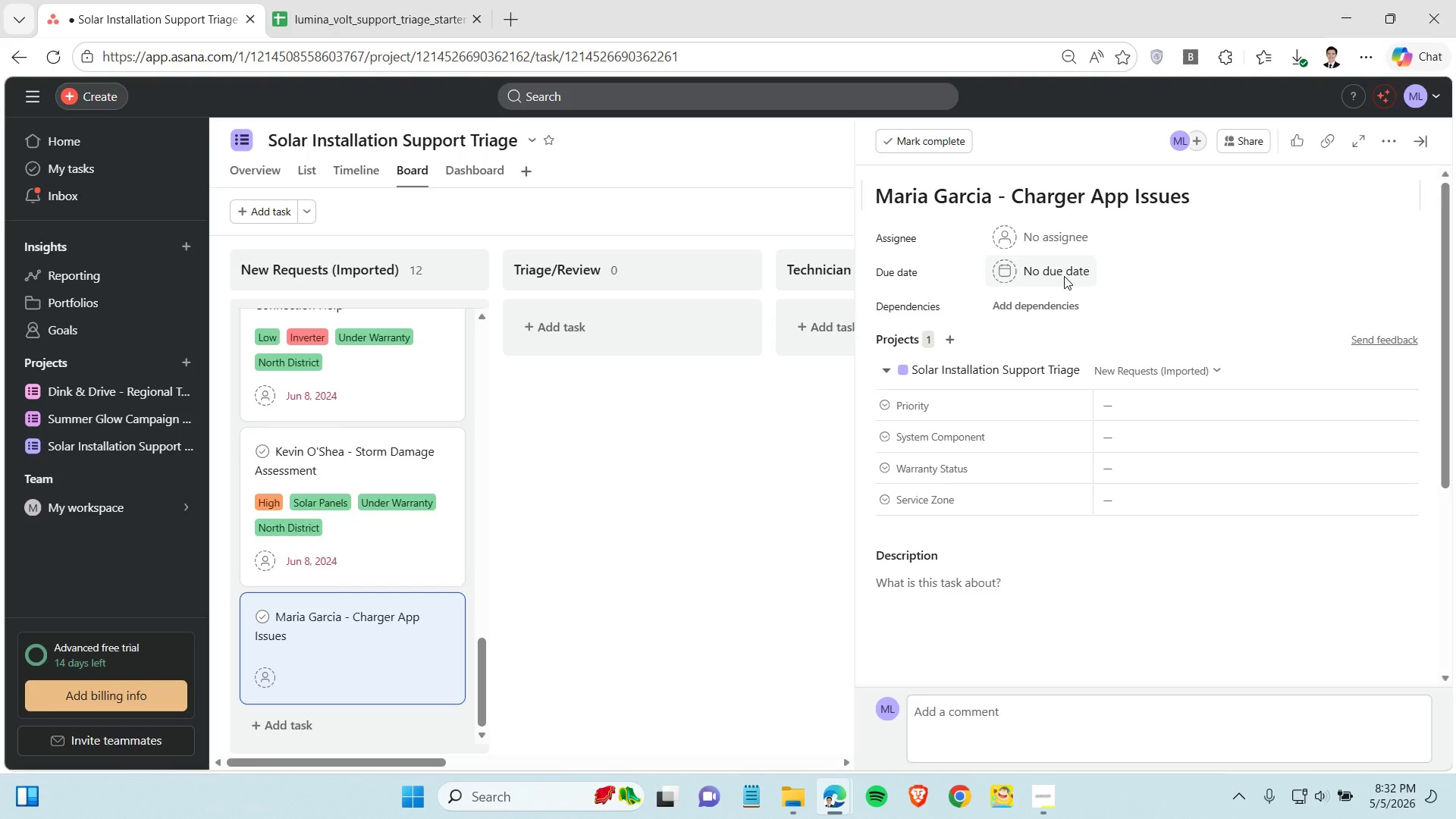 
key(Control+V)
 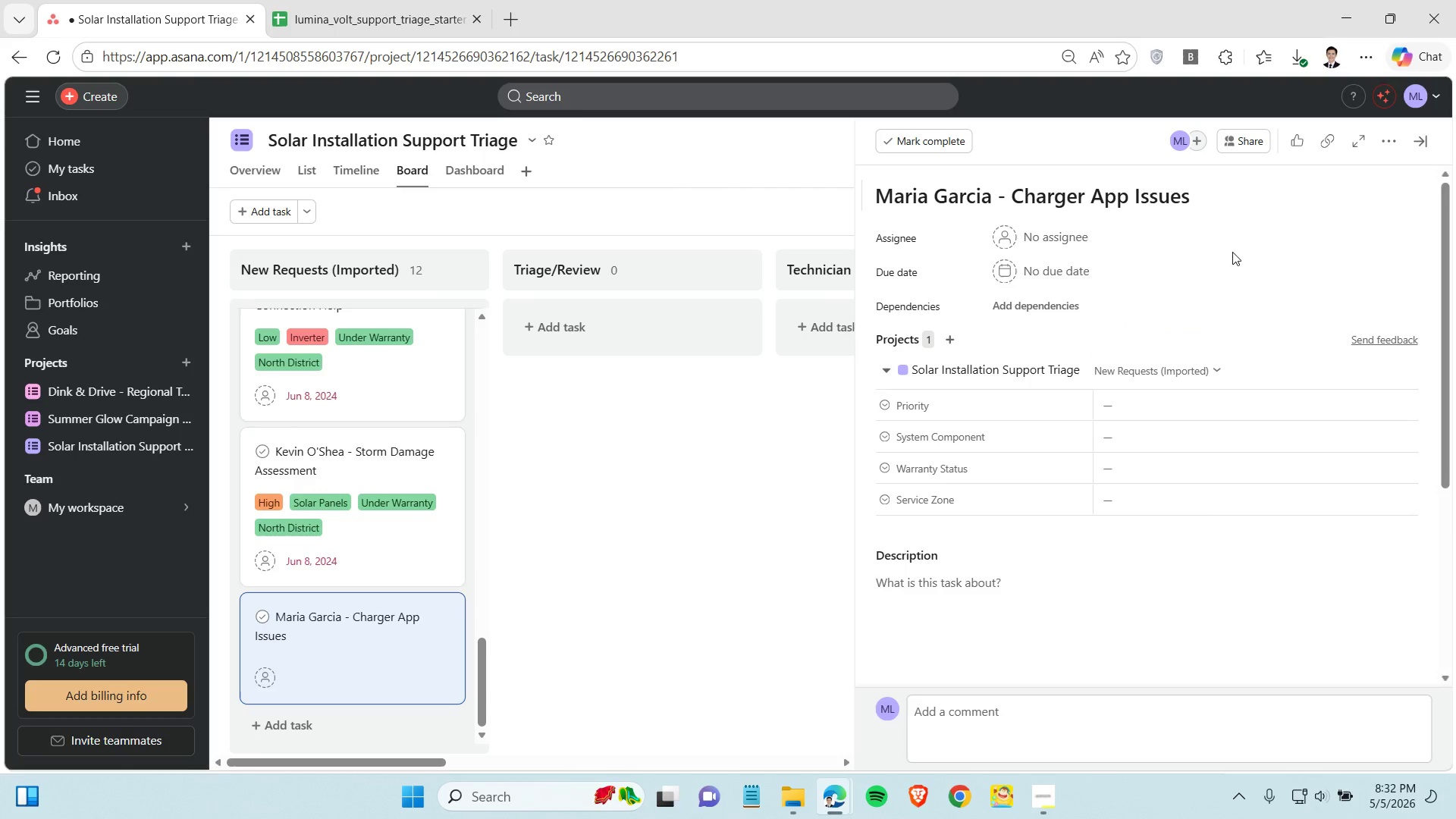 
left_click([1232, 252])
 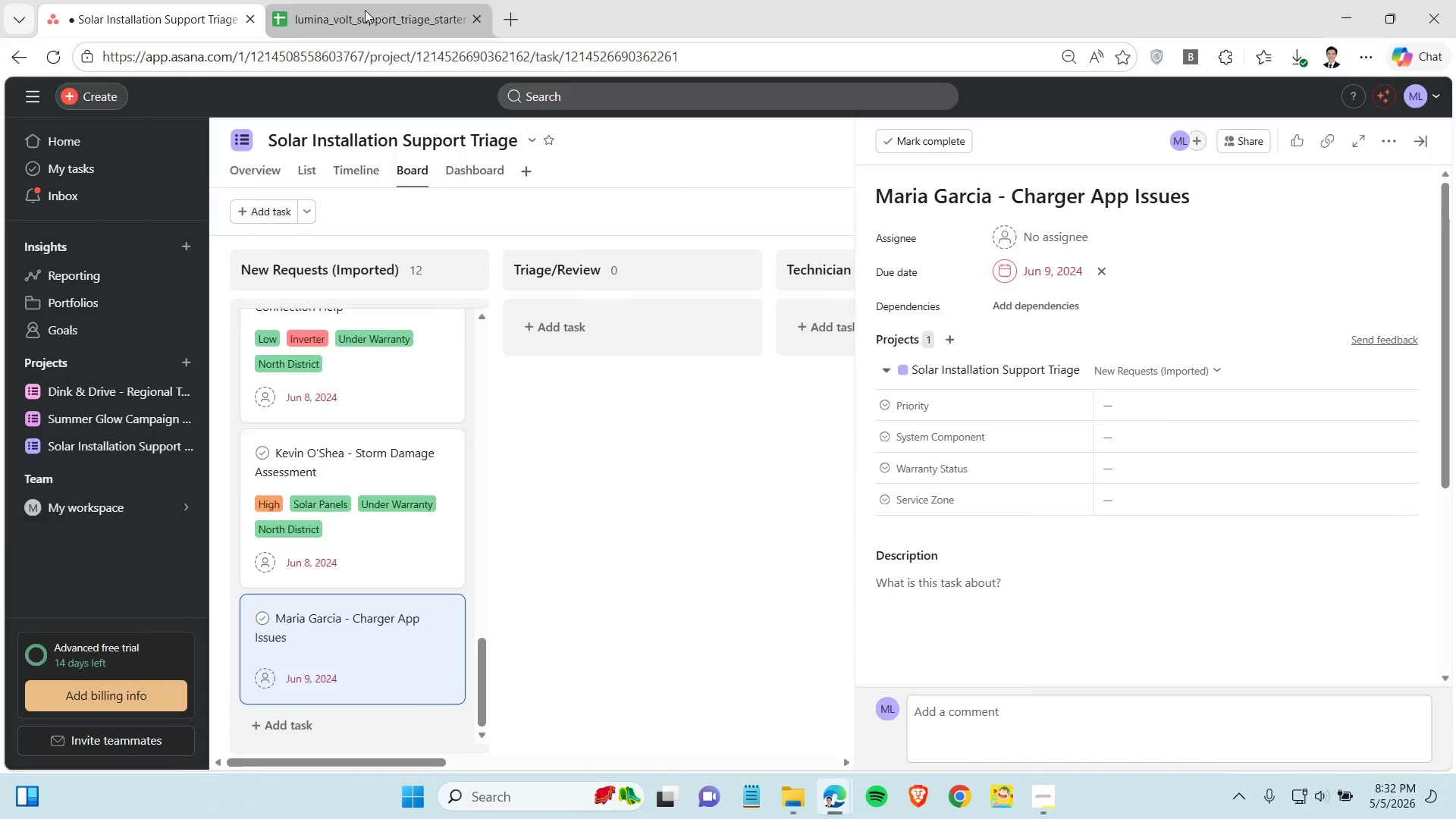 
left_click([353, 0])
 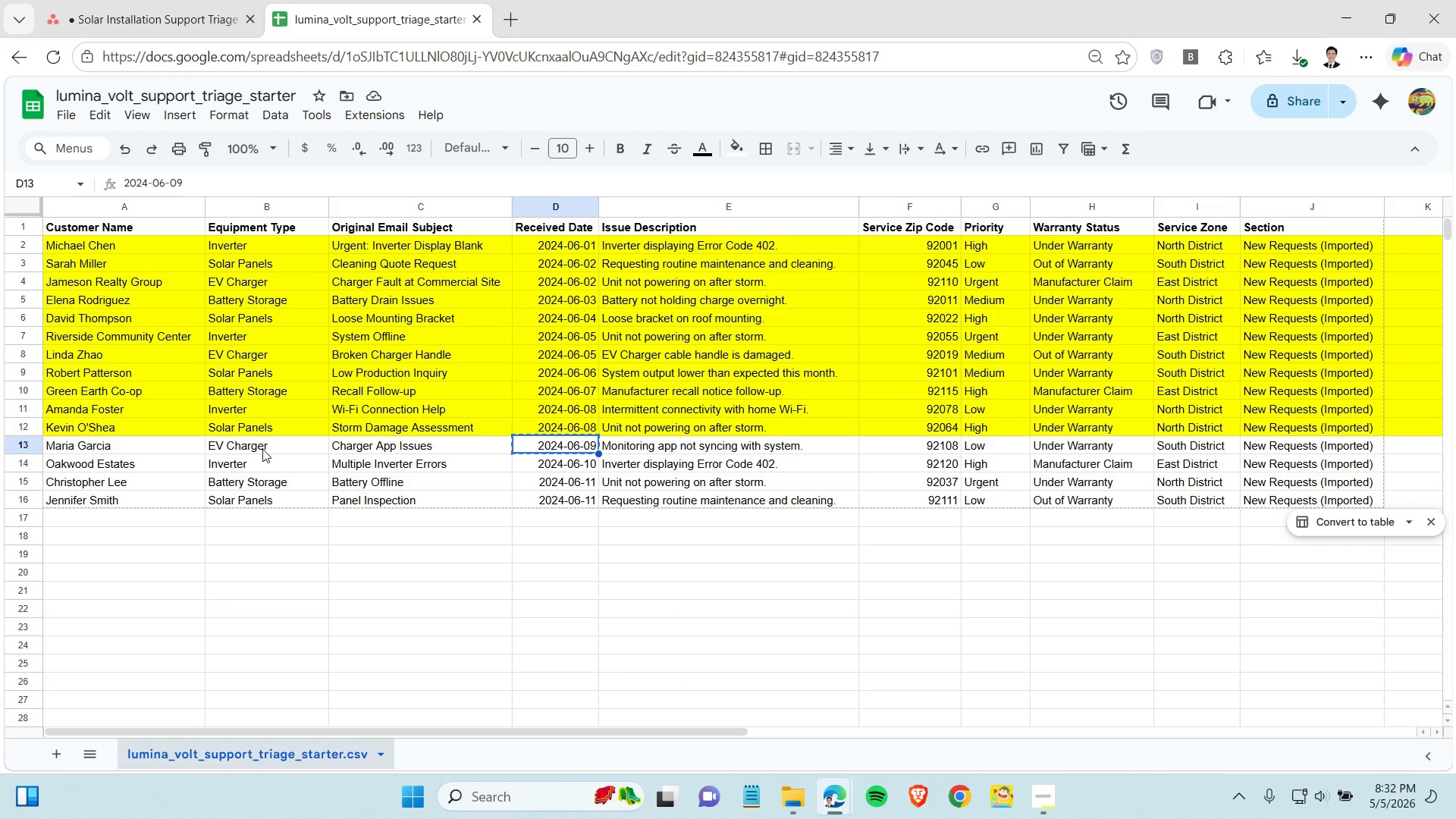 
left_click([262, 449])
 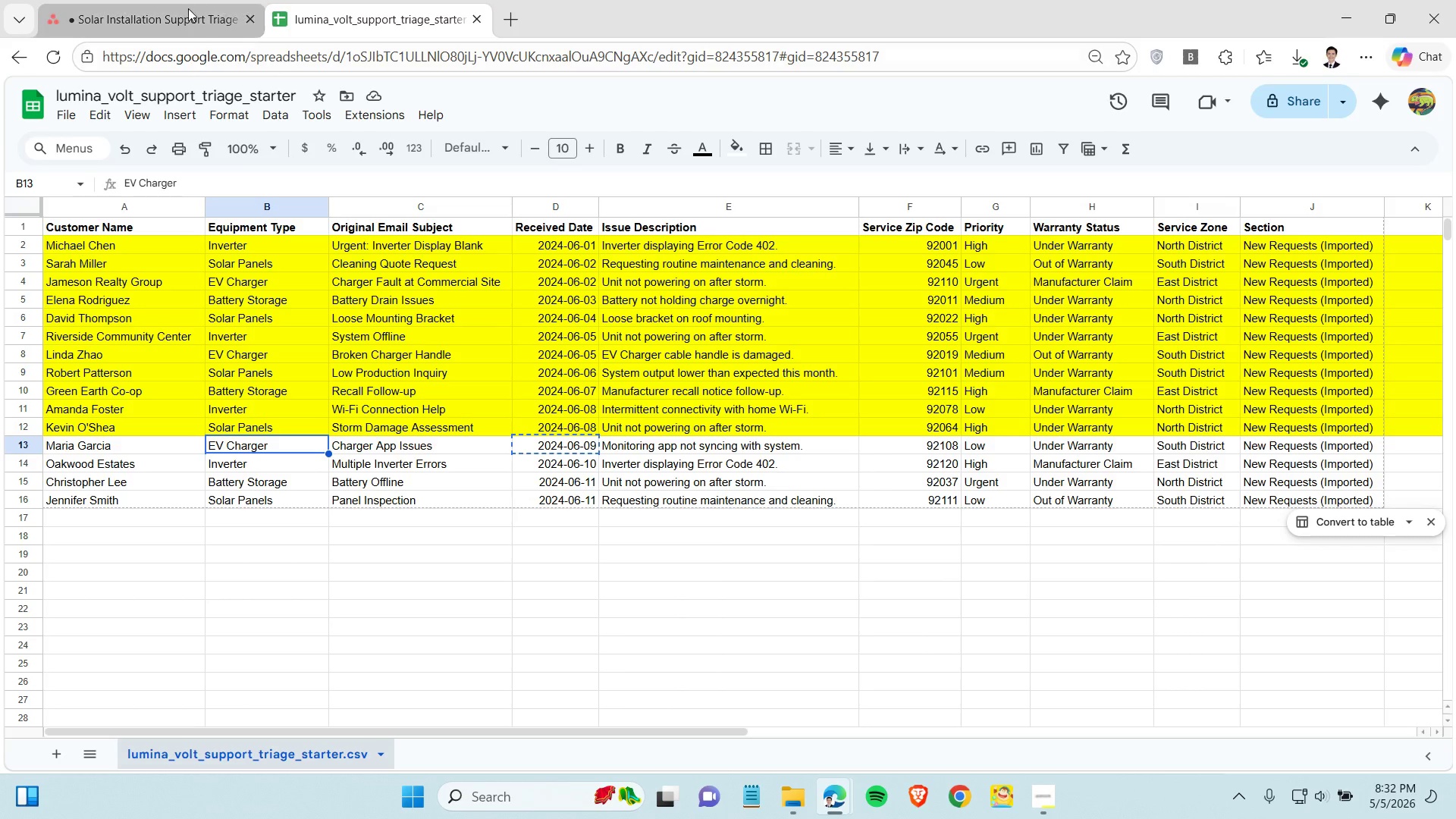 
left_click([188, 8])
 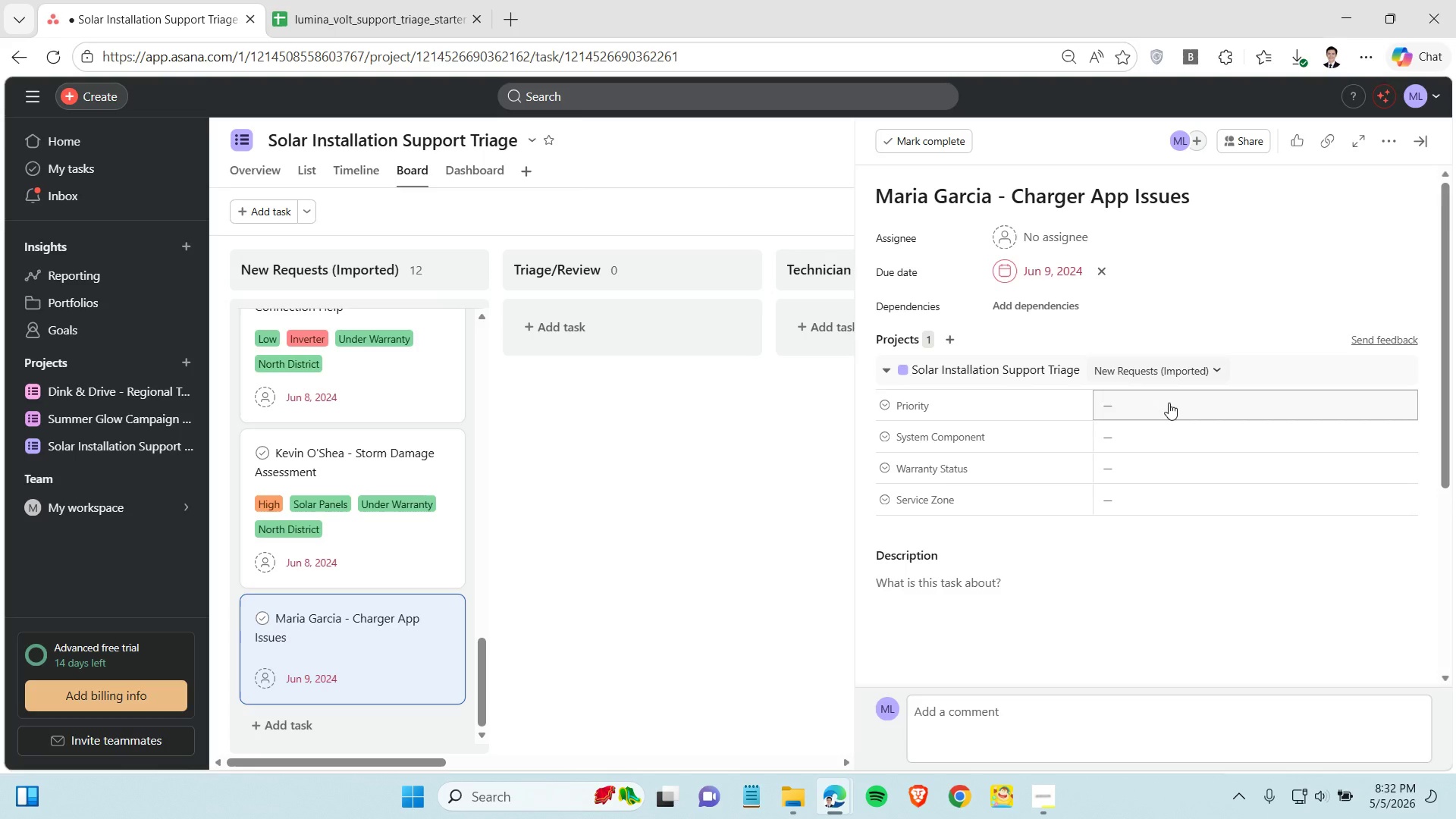 
left_click([1169, 403])
 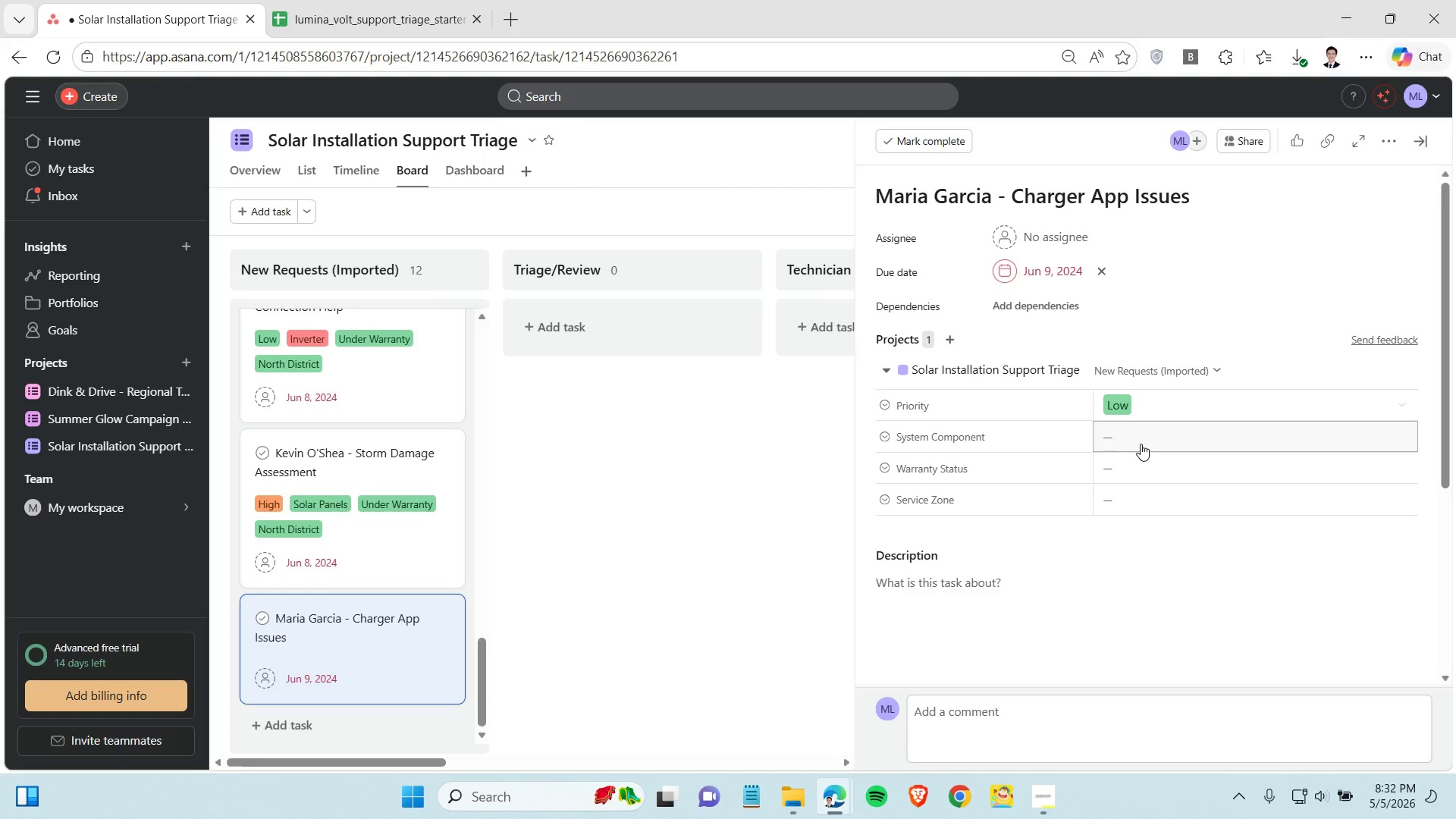 
double_click([1141, 438])
 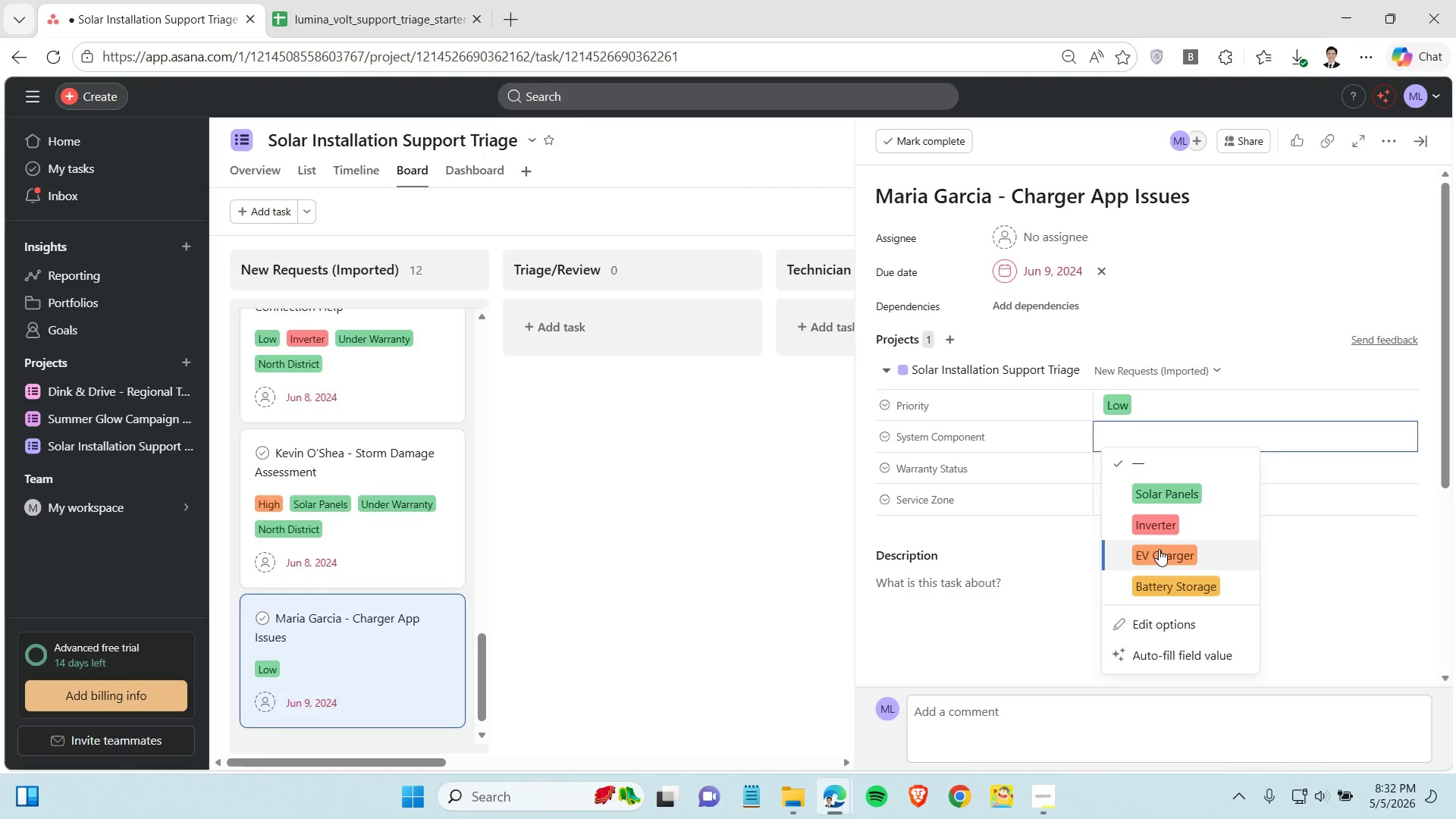 
left_click([1159, 549])
 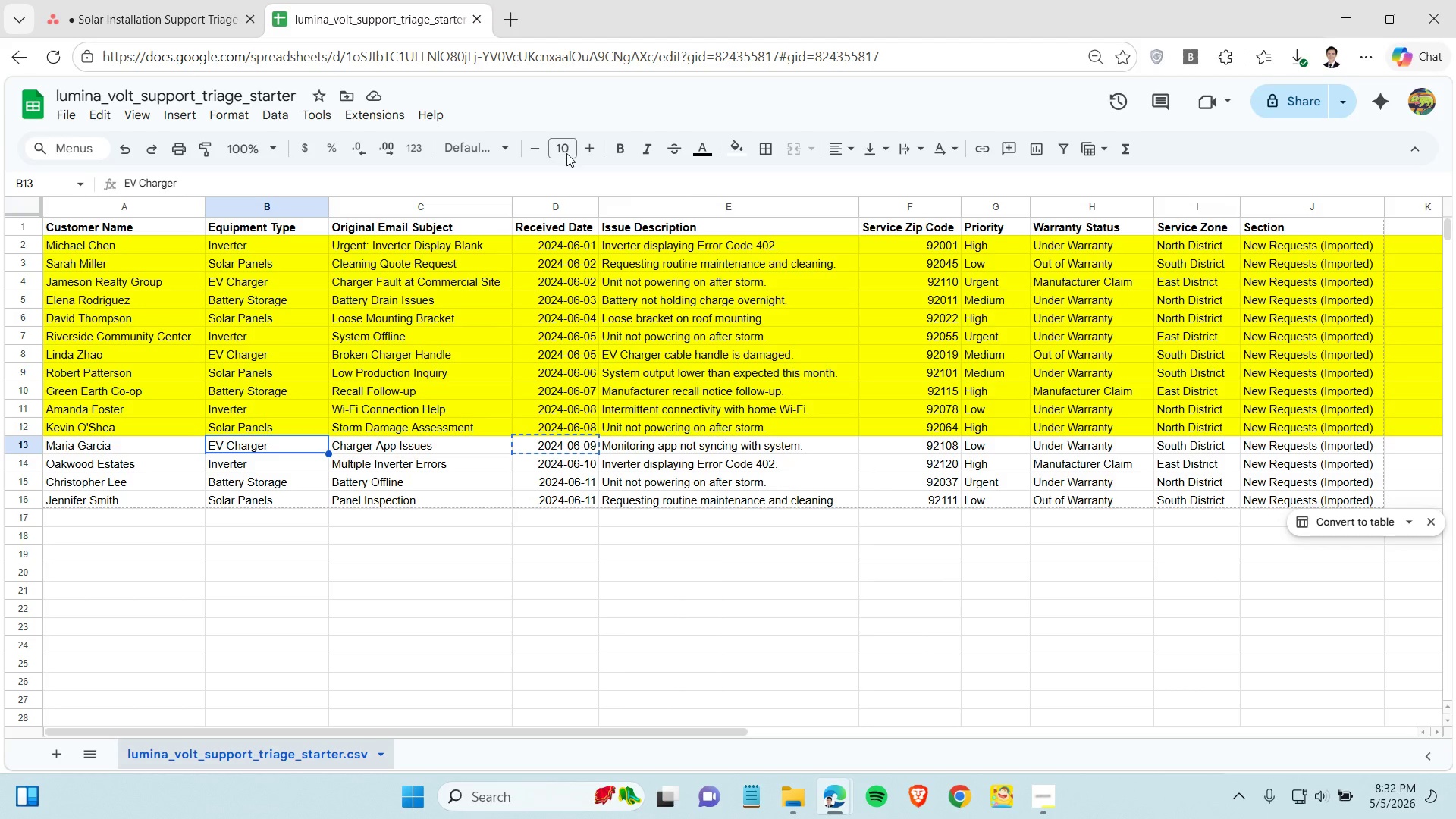 
left_click([208, 30])
 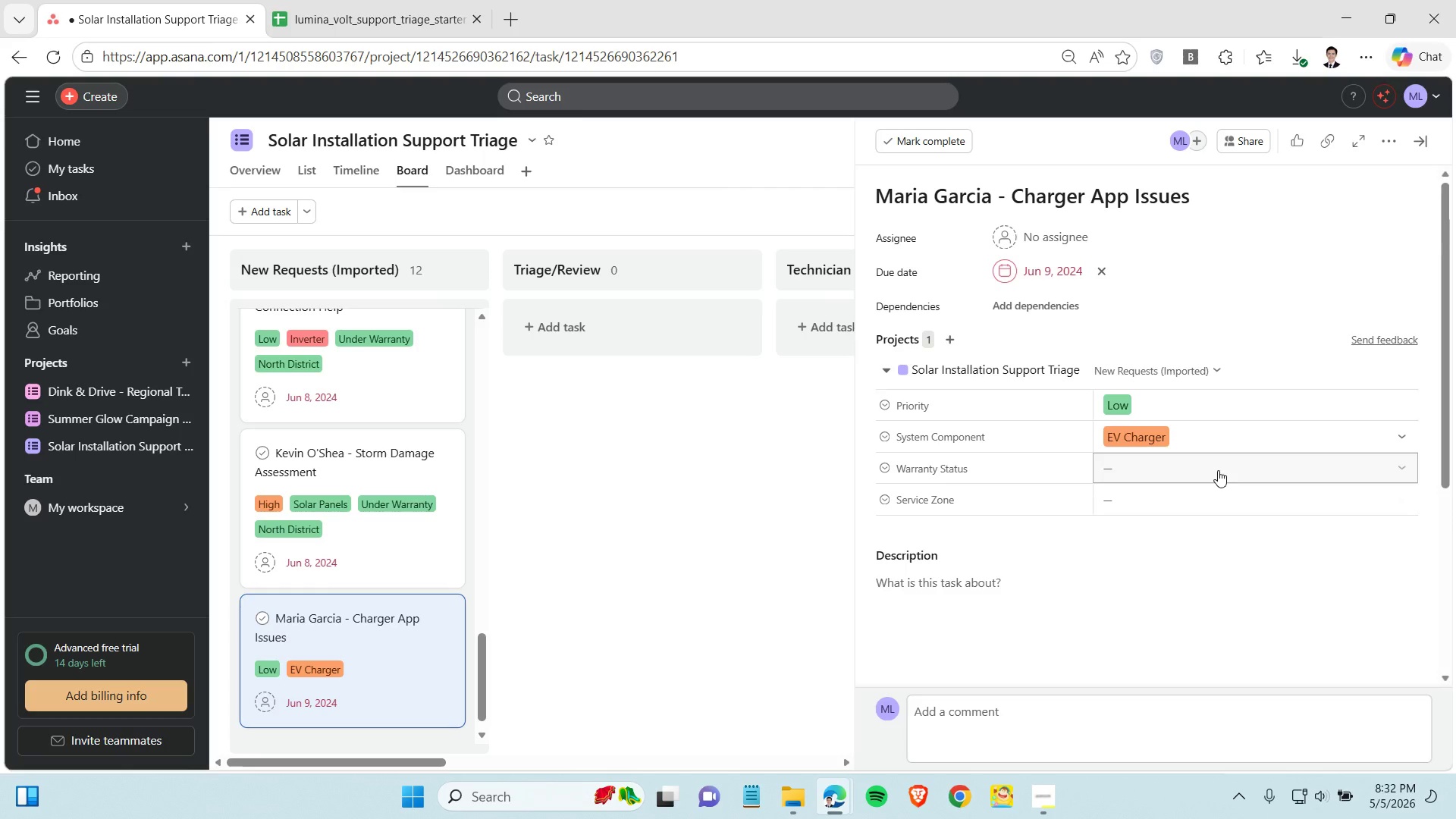 
left_click([1218, 469])
 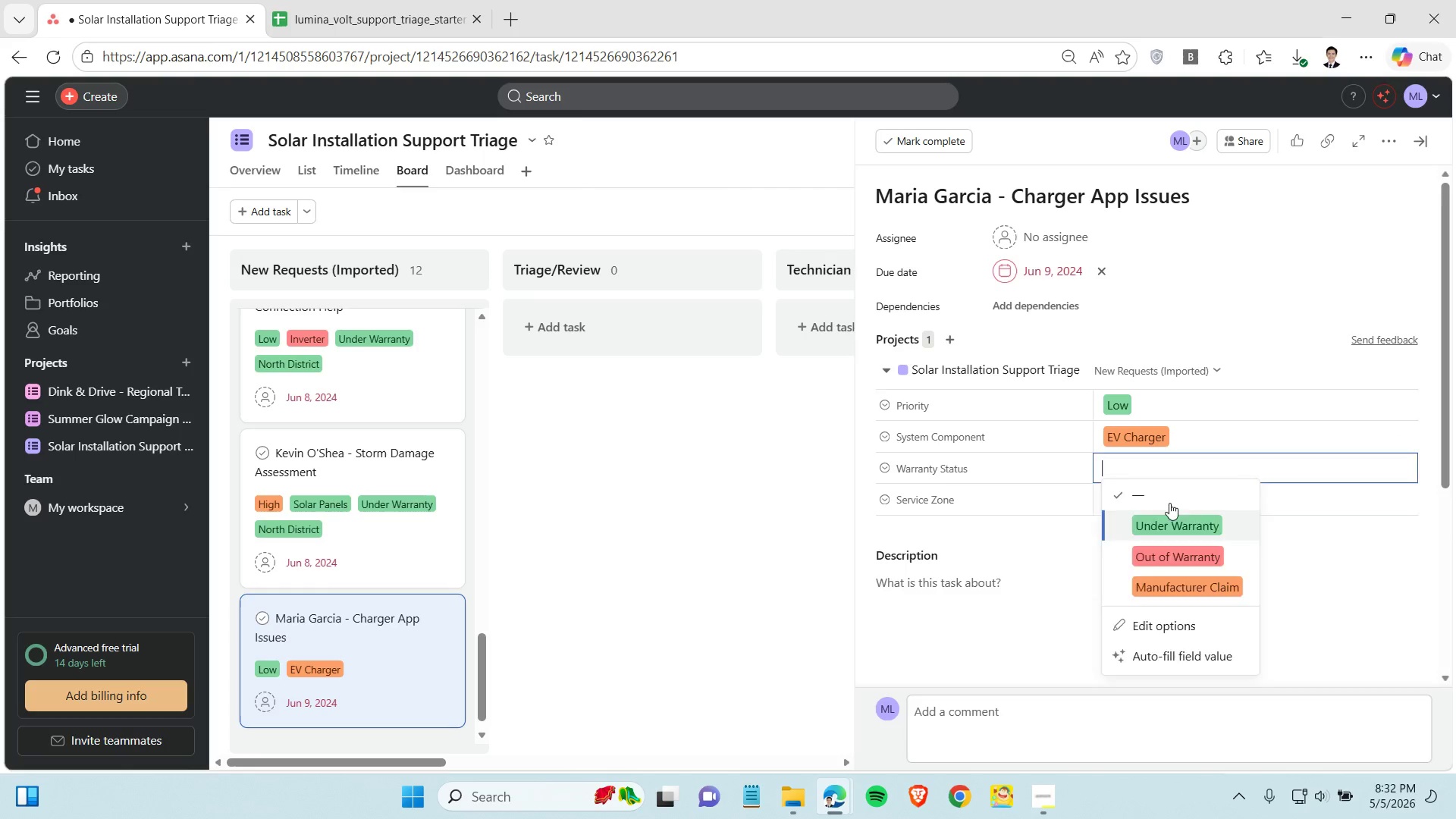 
double_click([1168, 500])
 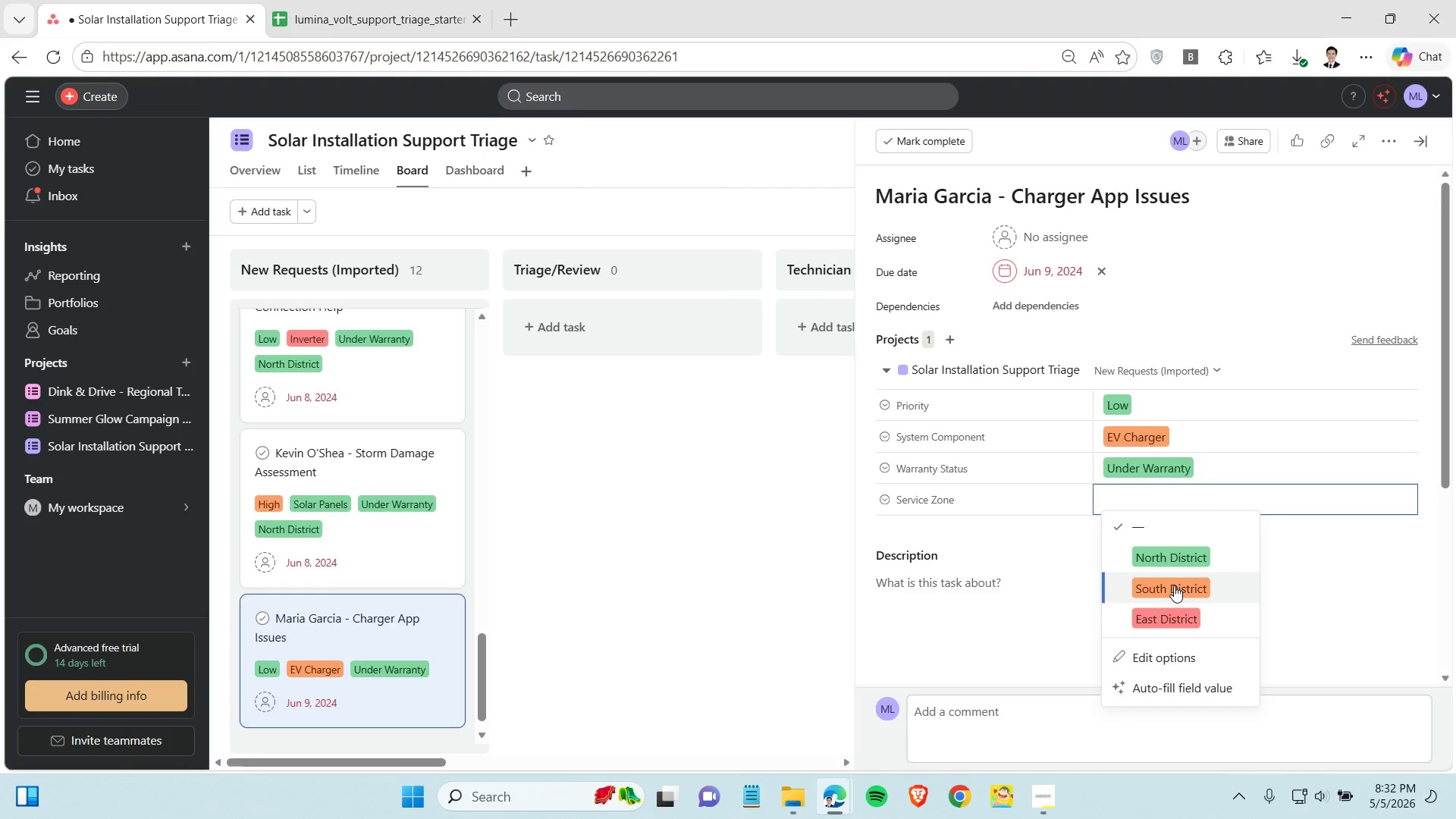 
left_click([1174, 585])
 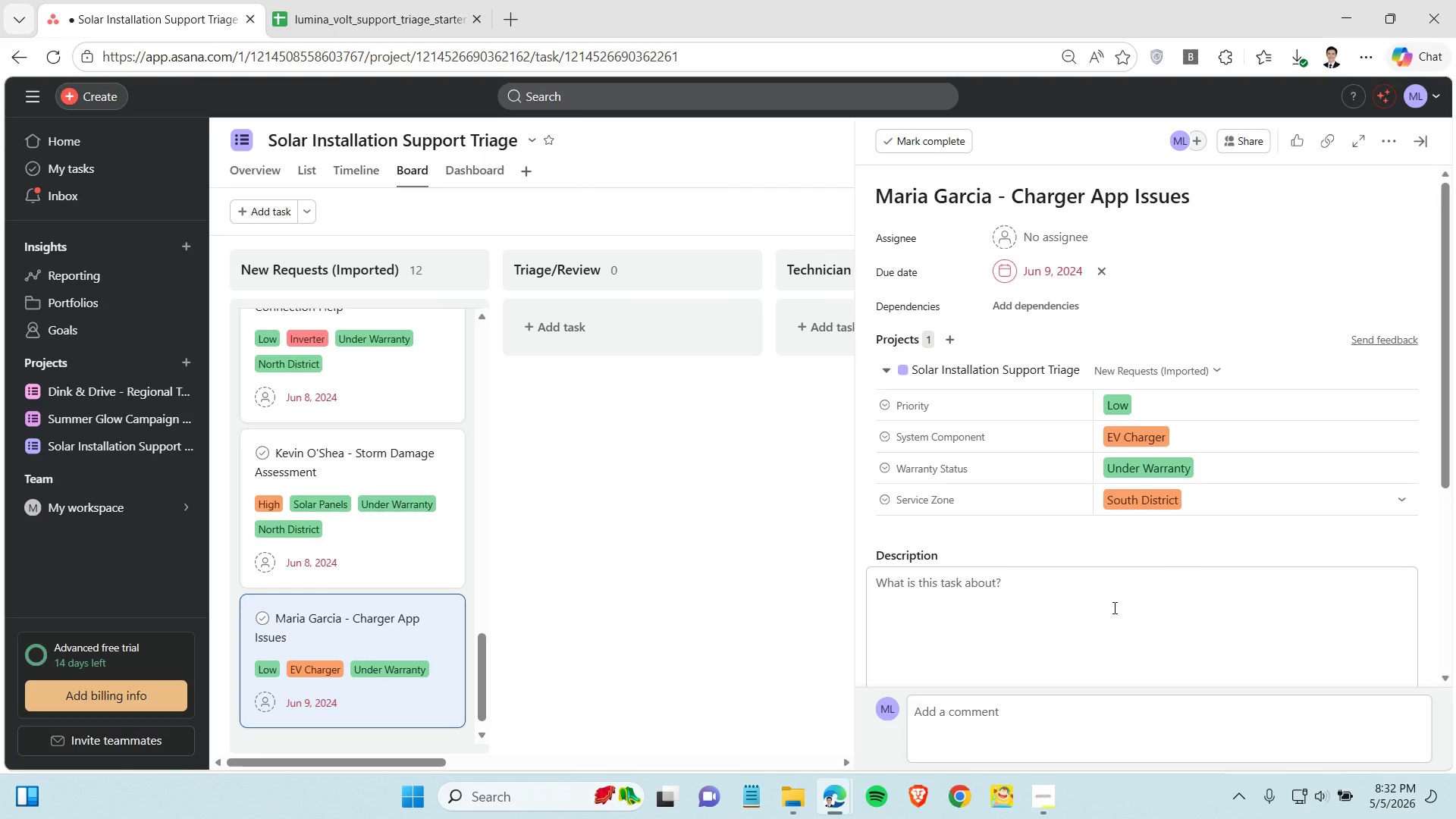 
left_click([1065, 619])
 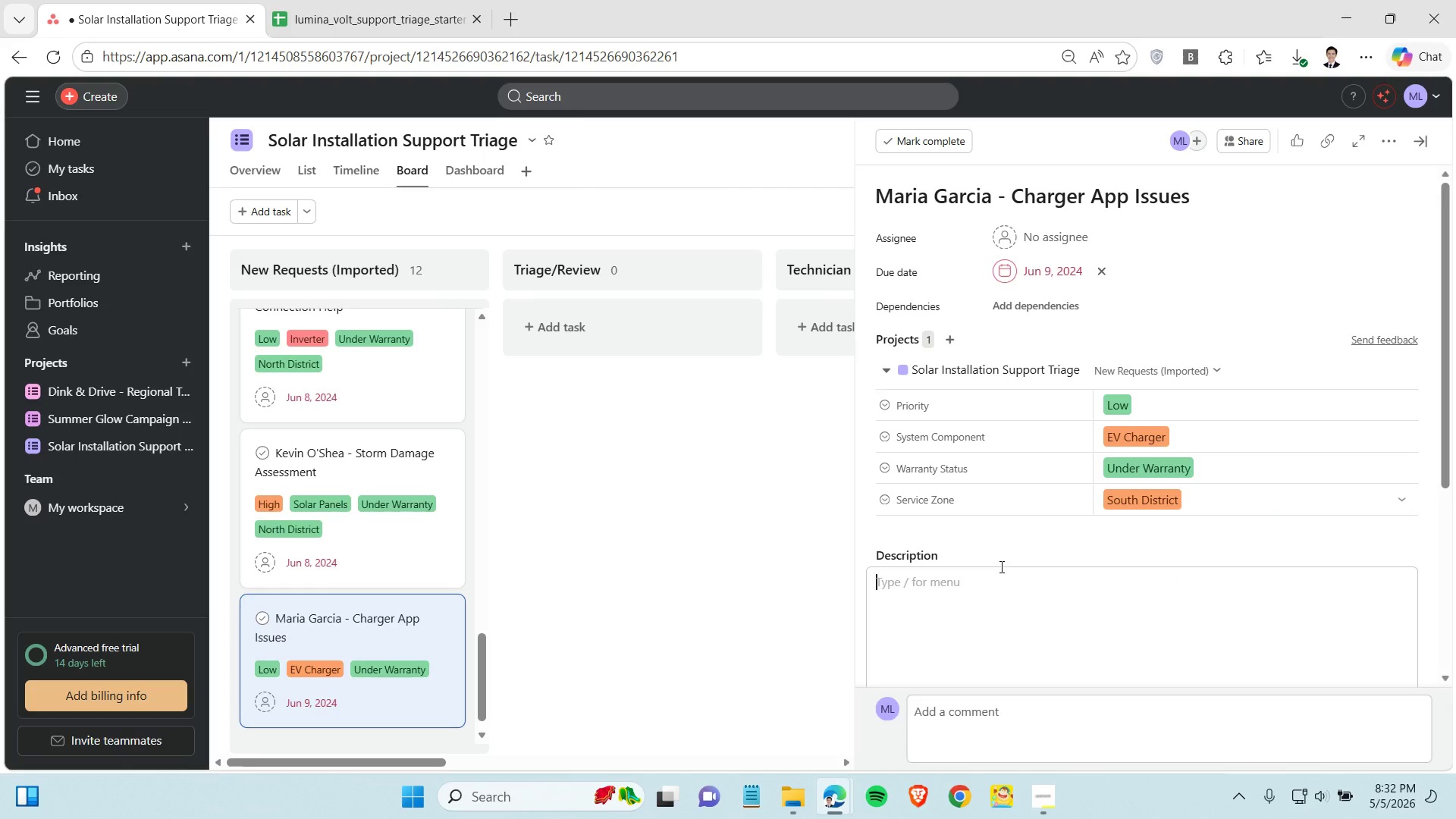 
left_click([396, 28])
 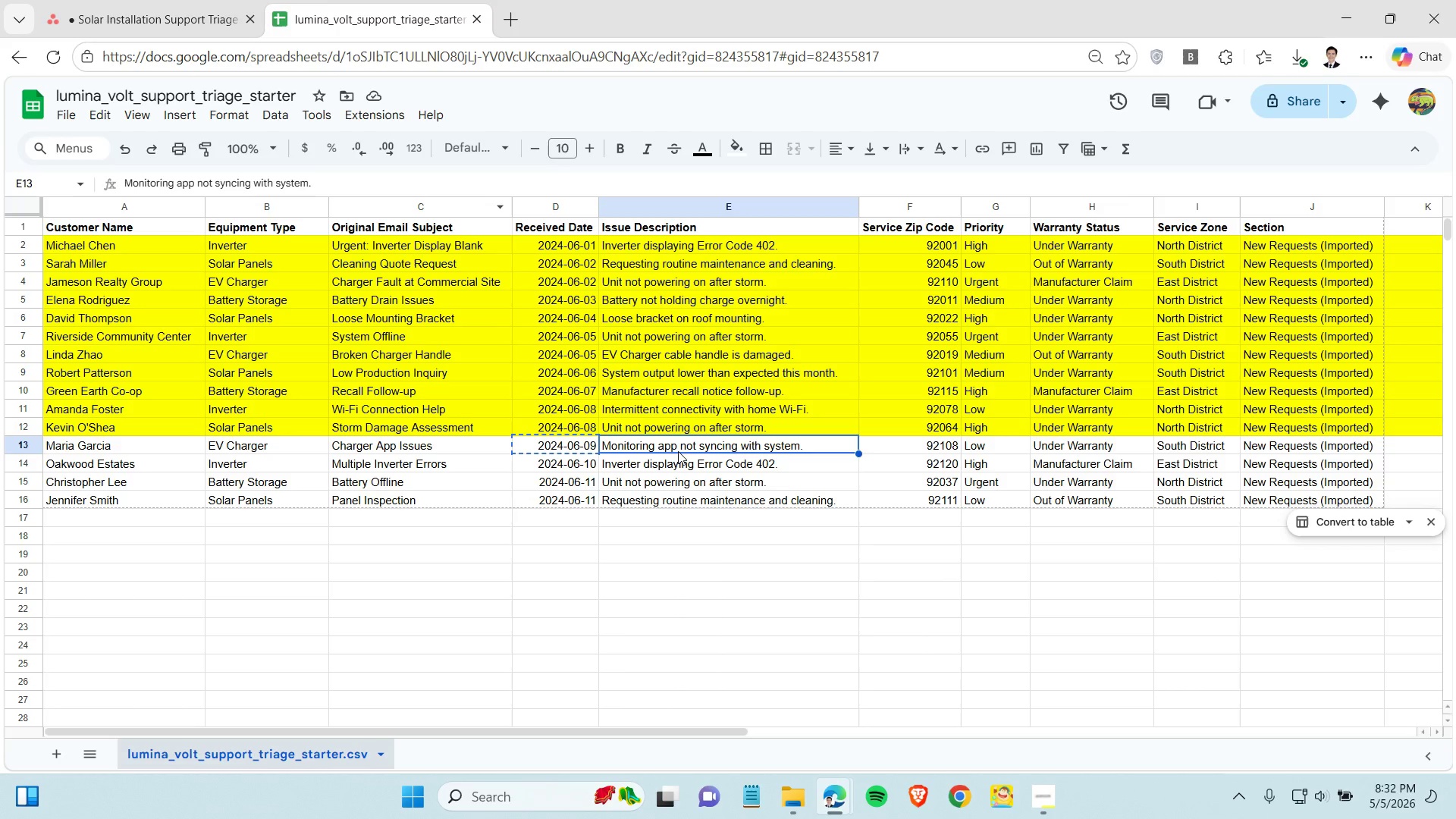 
left_click([678, 451])
 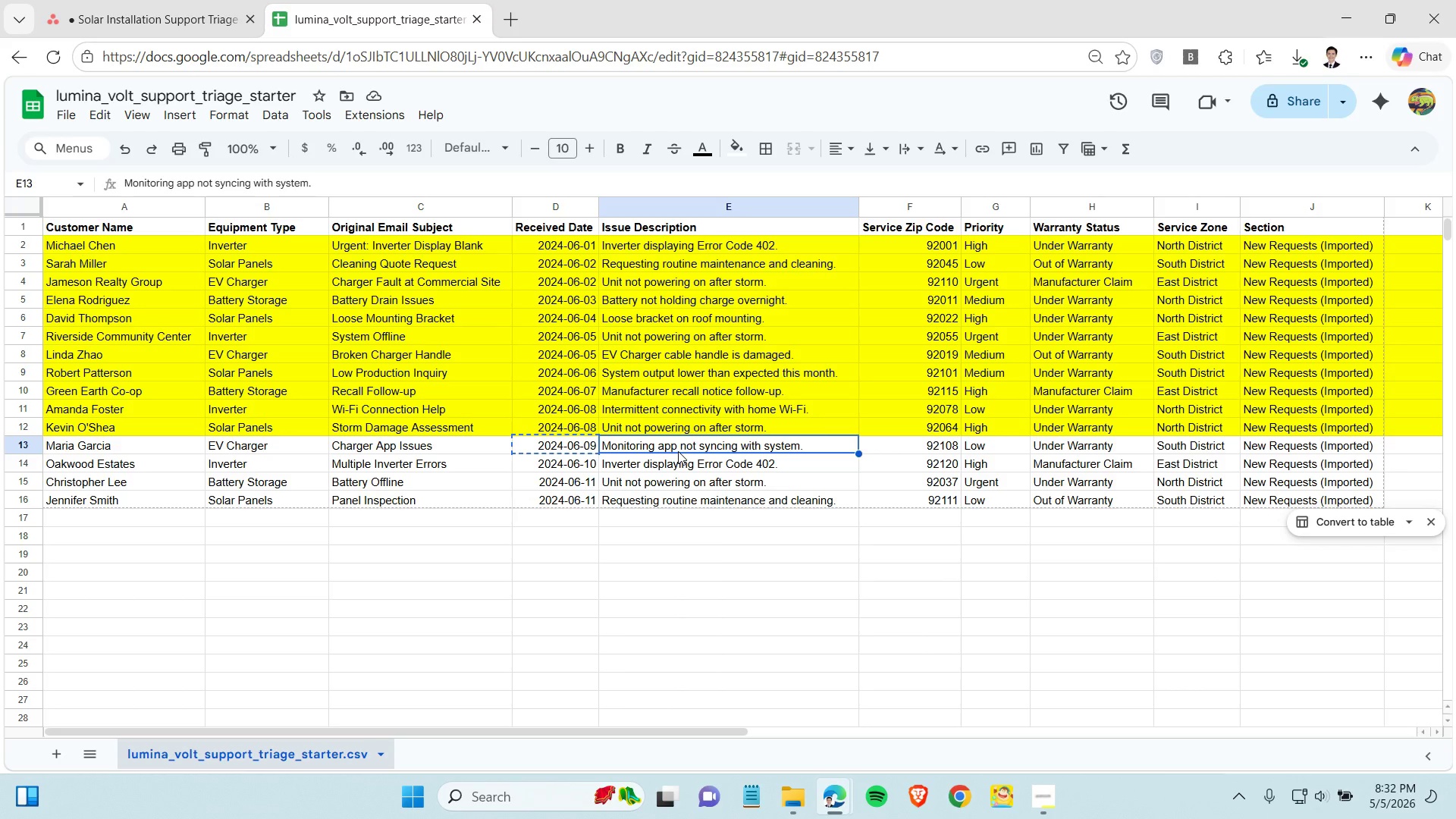 
key(Control+C)
 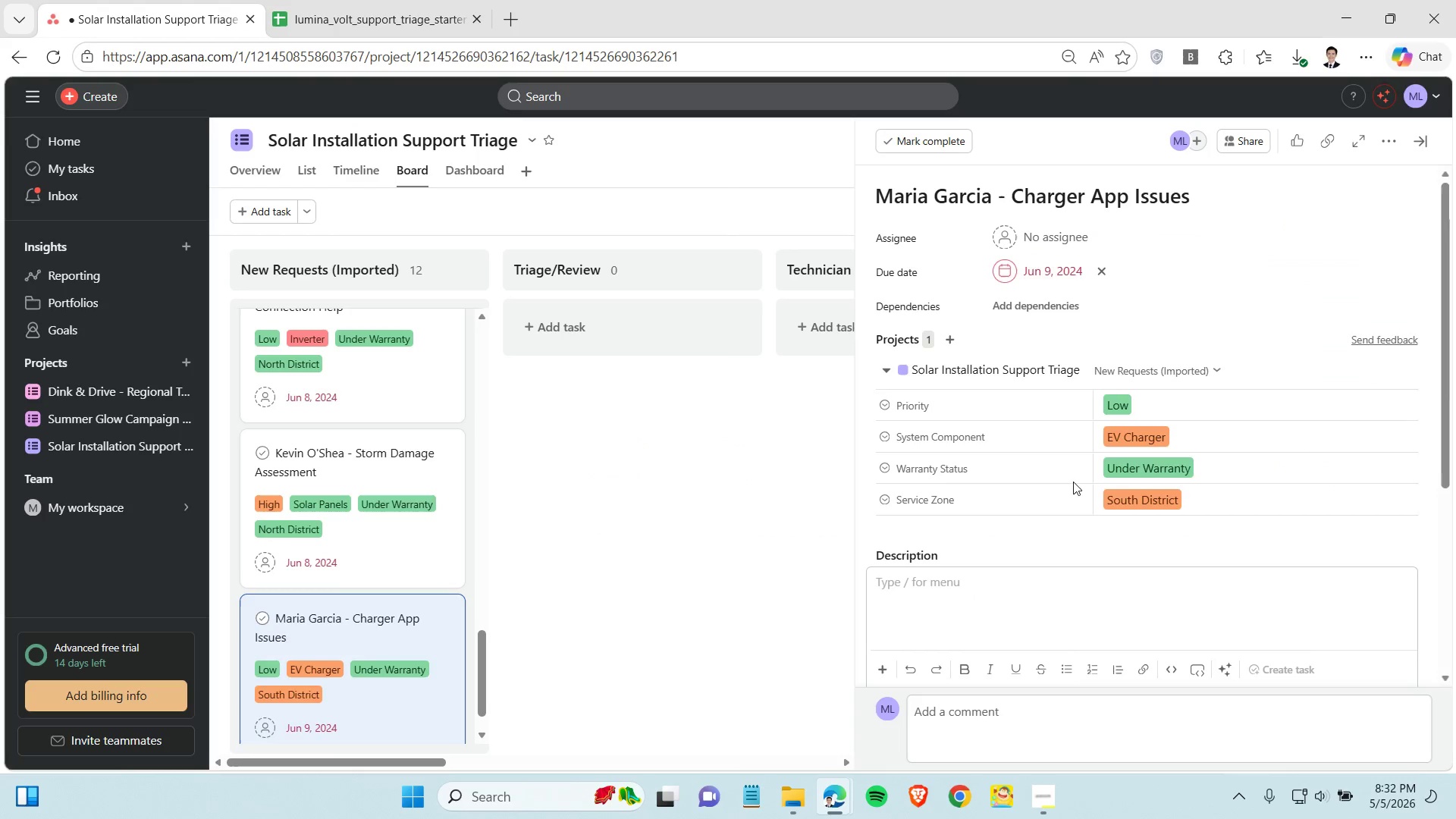 
left_click([1077, 605])
 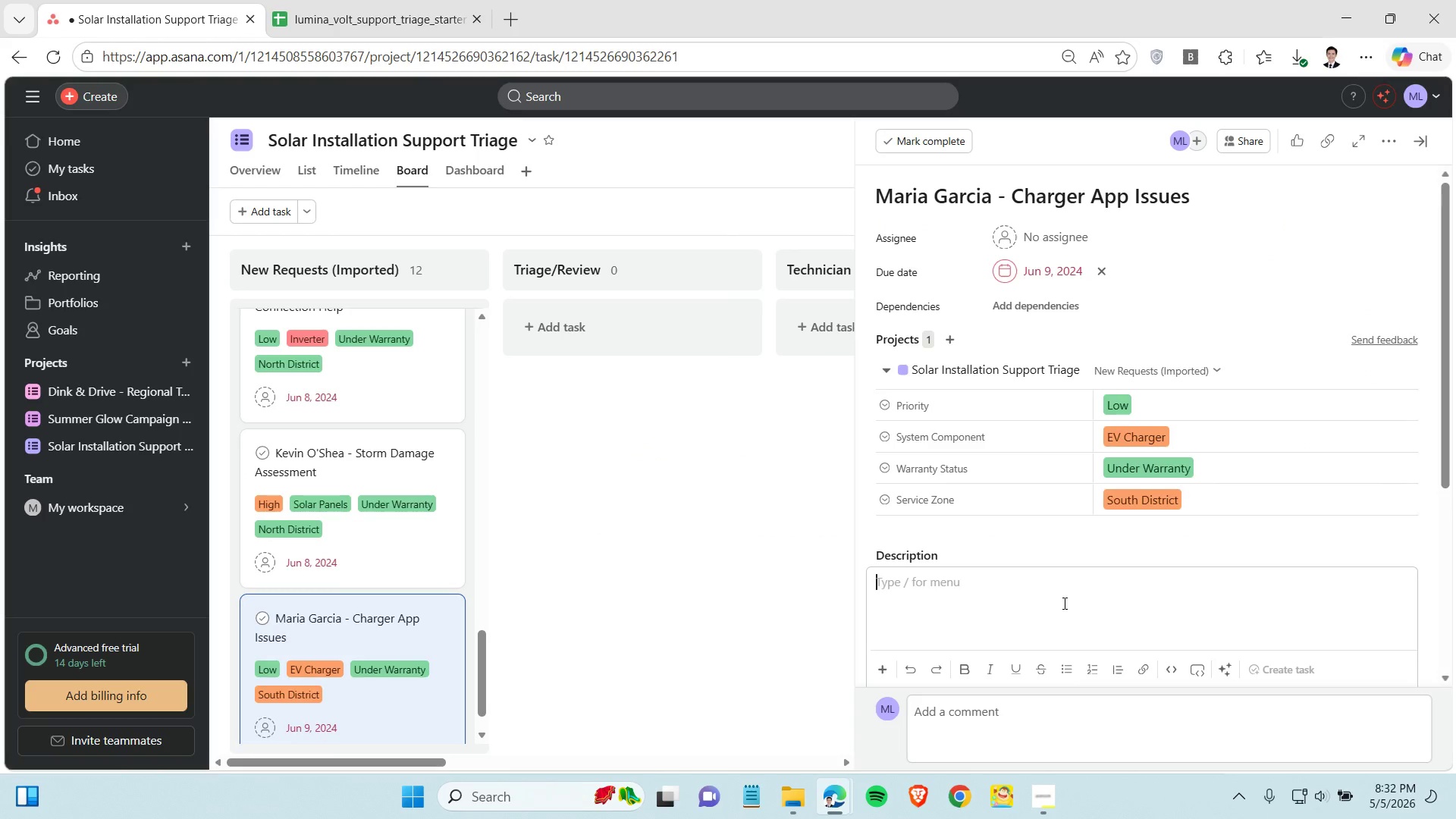 
key(Control+V)
 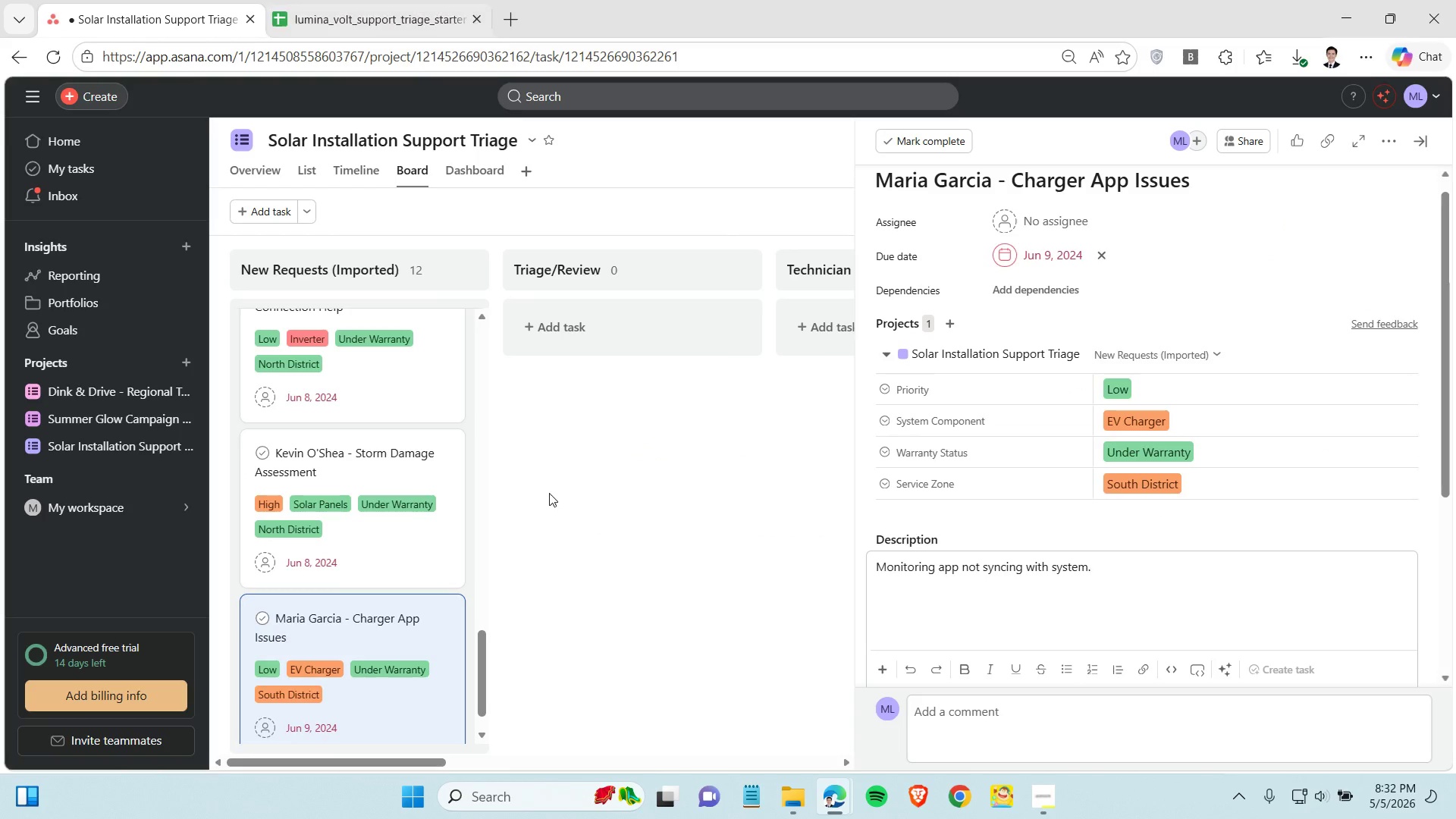 
left_click([554, 489])
 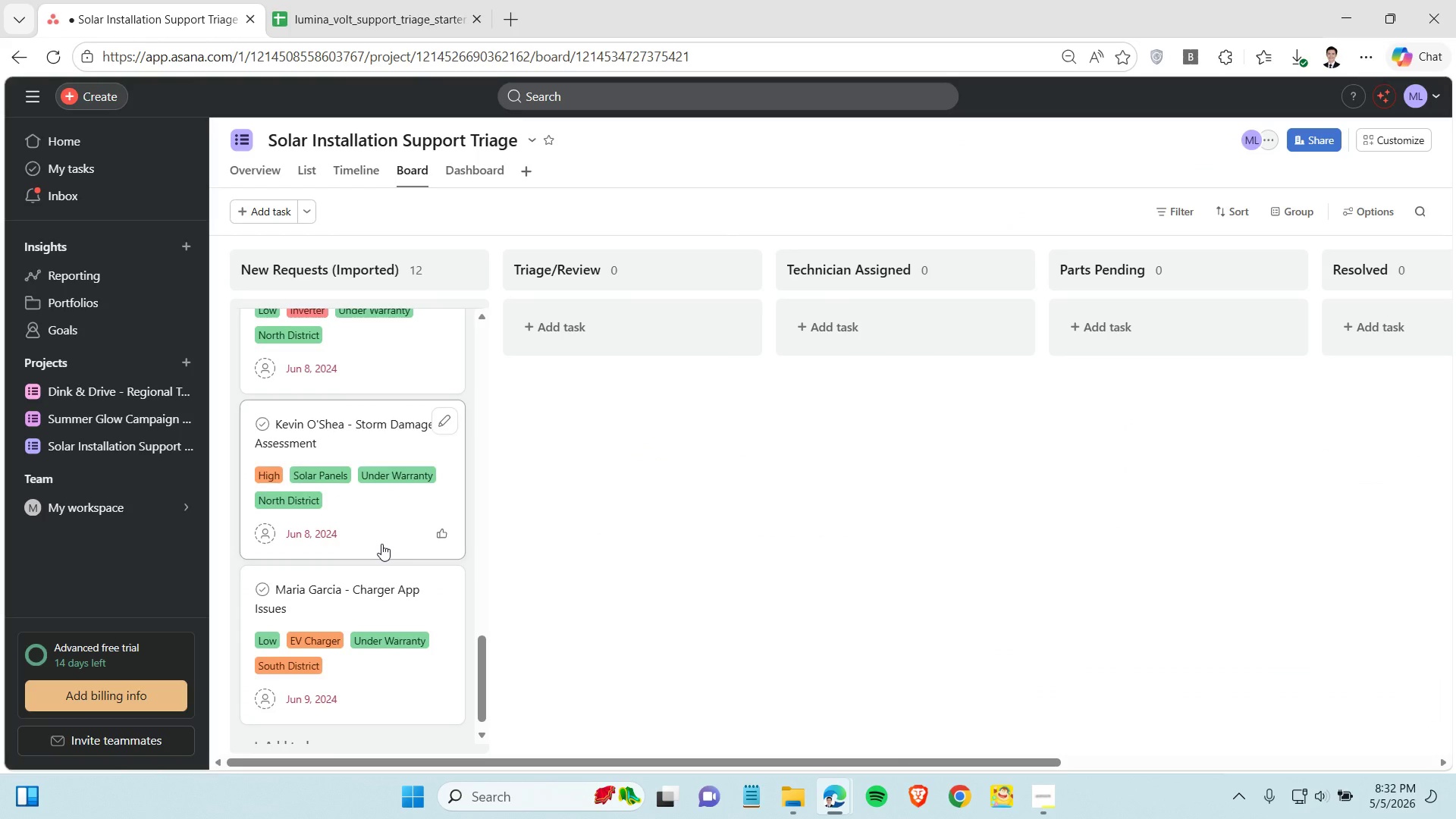 
scroll: coordinate [334, 489], scroll_direction: down, amount: 6.0
 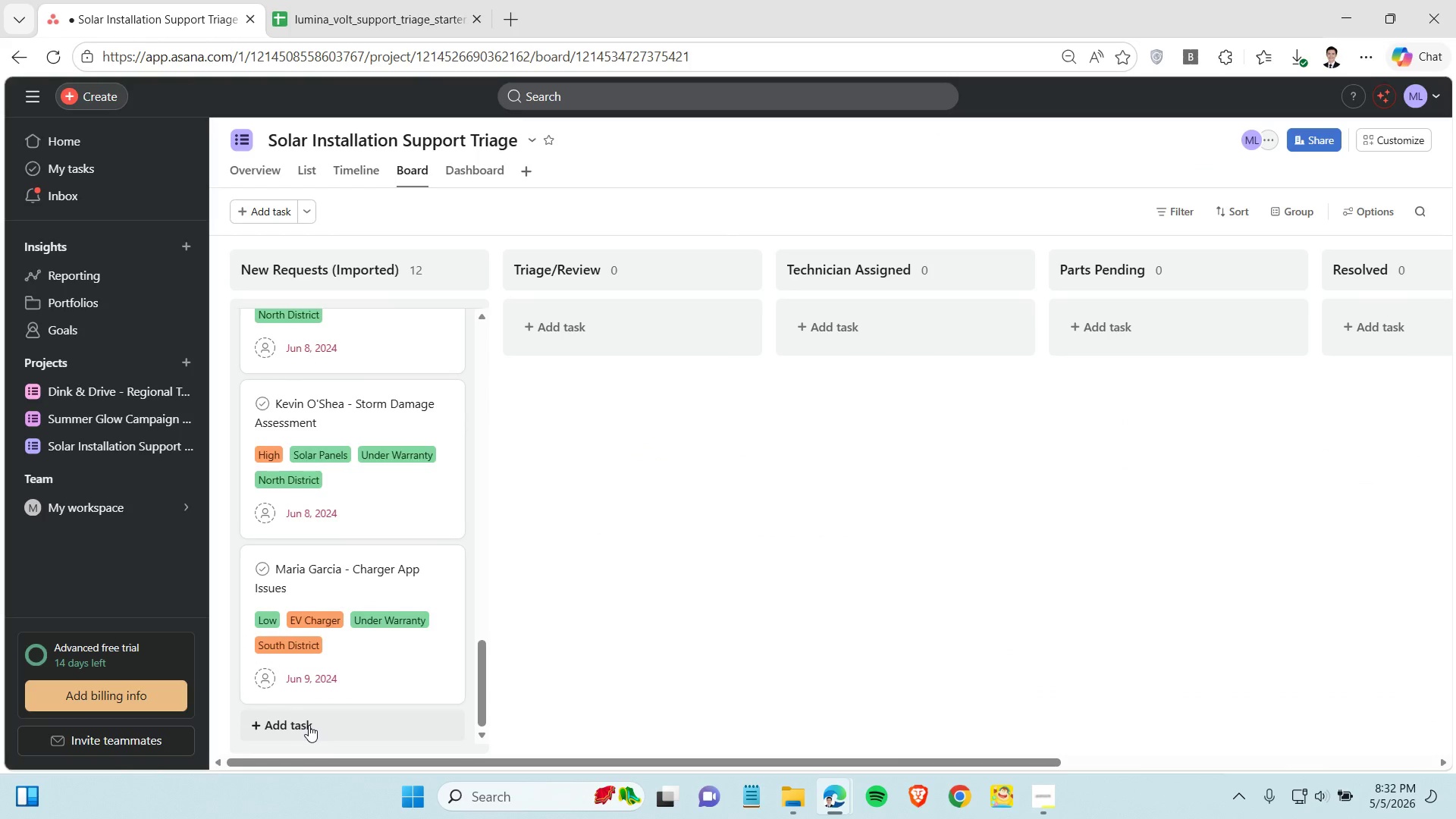 
left_click([309, 726])
 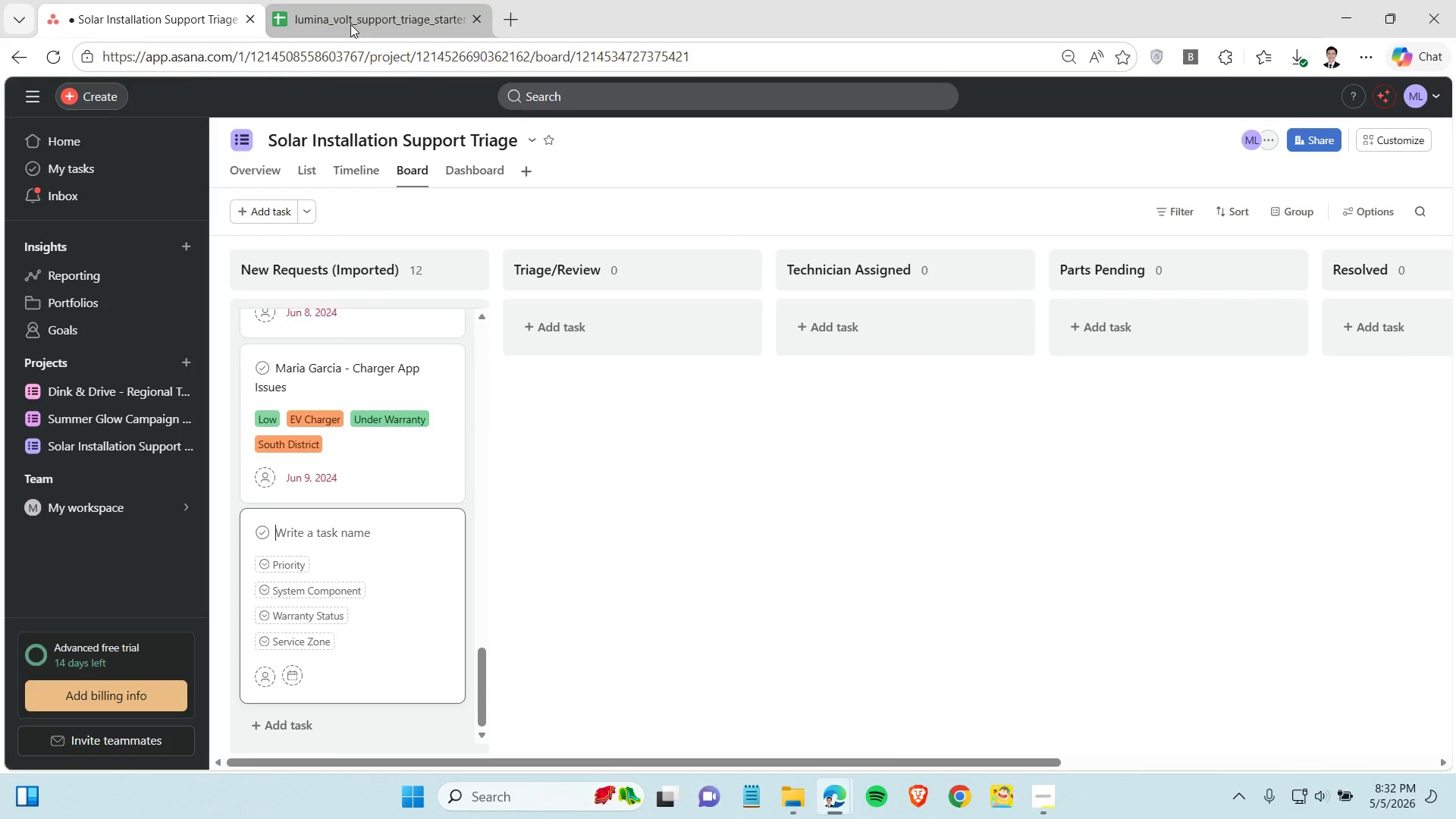 
left_click([350, 24])
 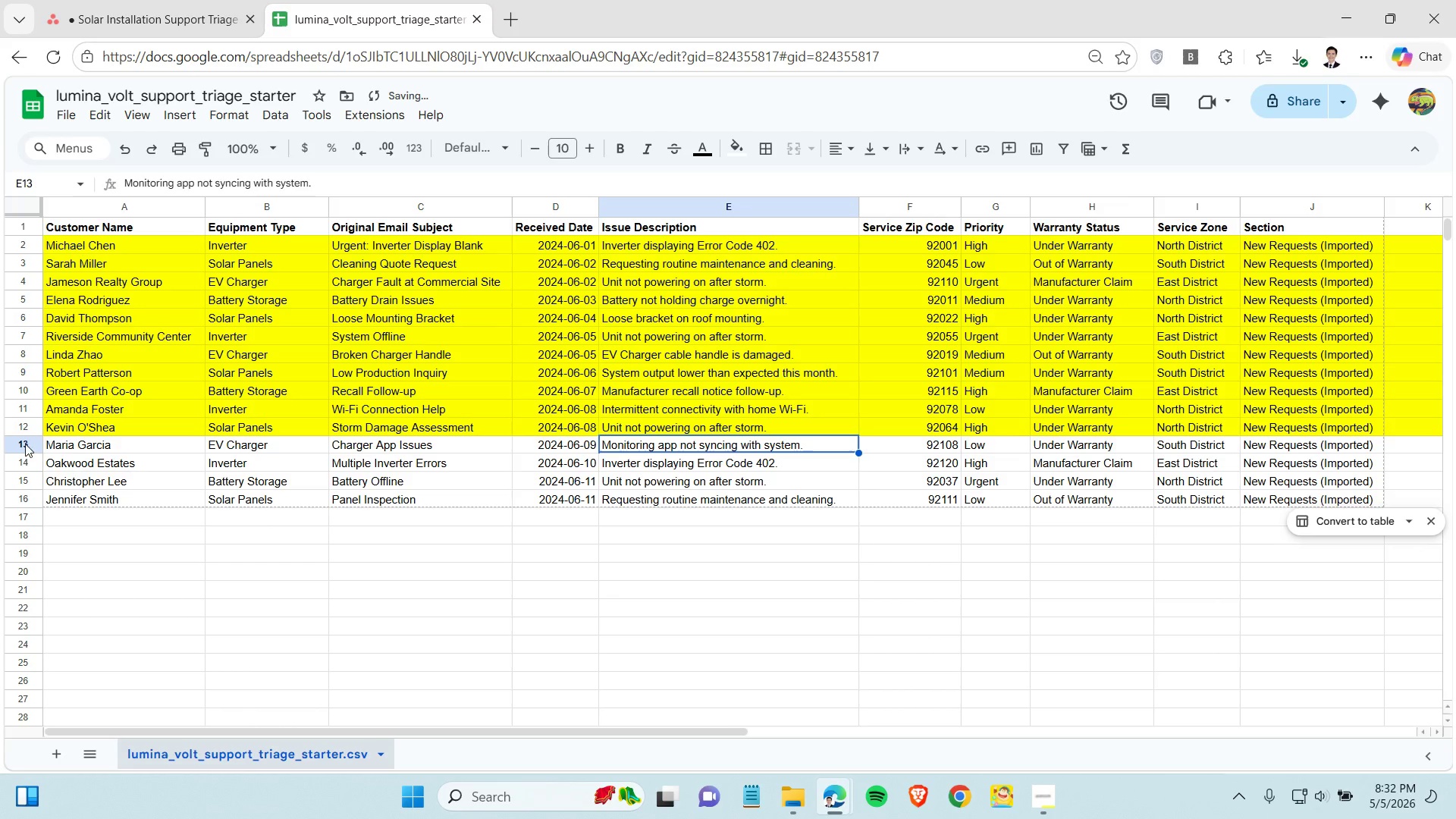 
left_click([25, 443])
 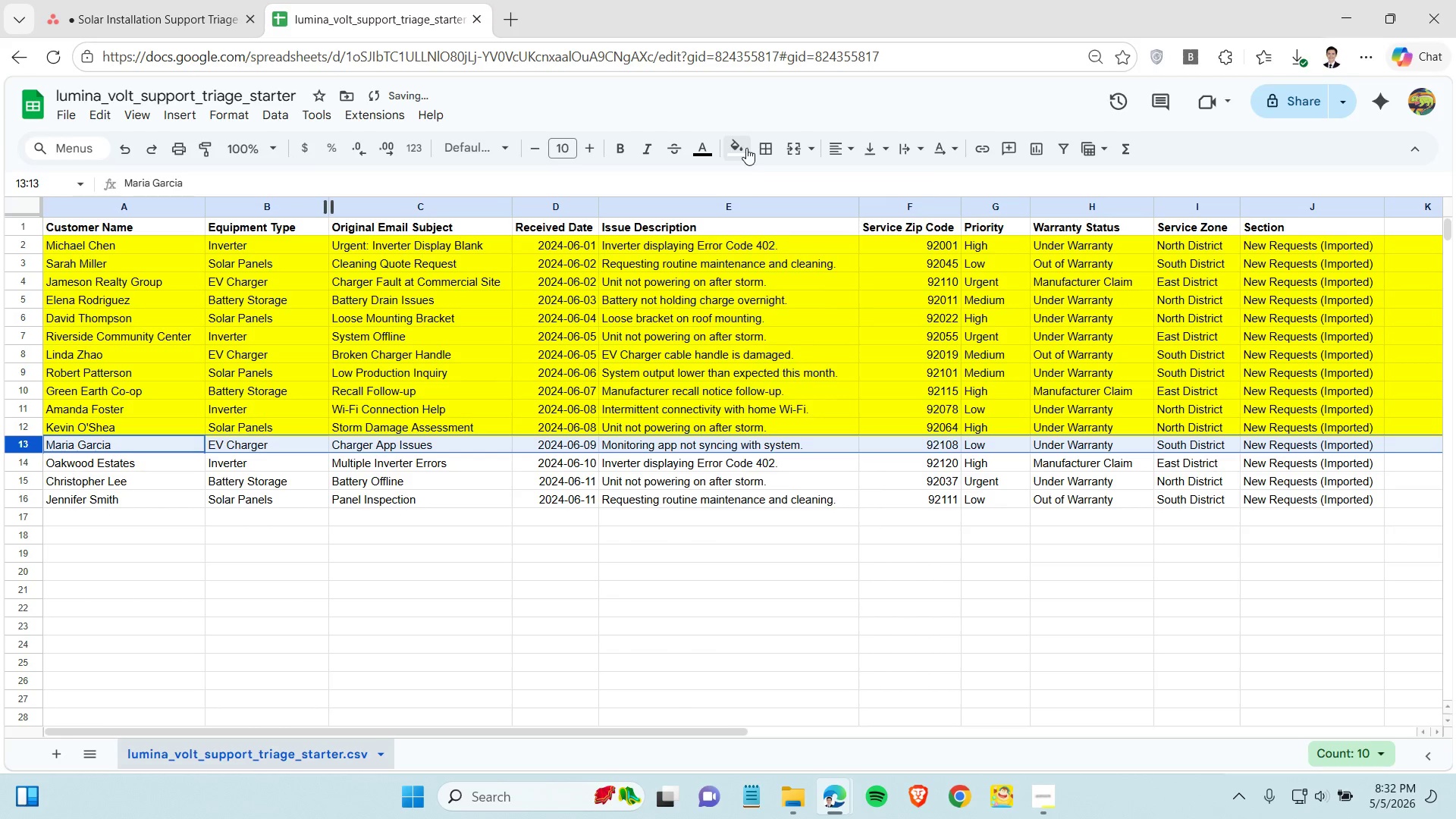 
left_click([744, 148])
 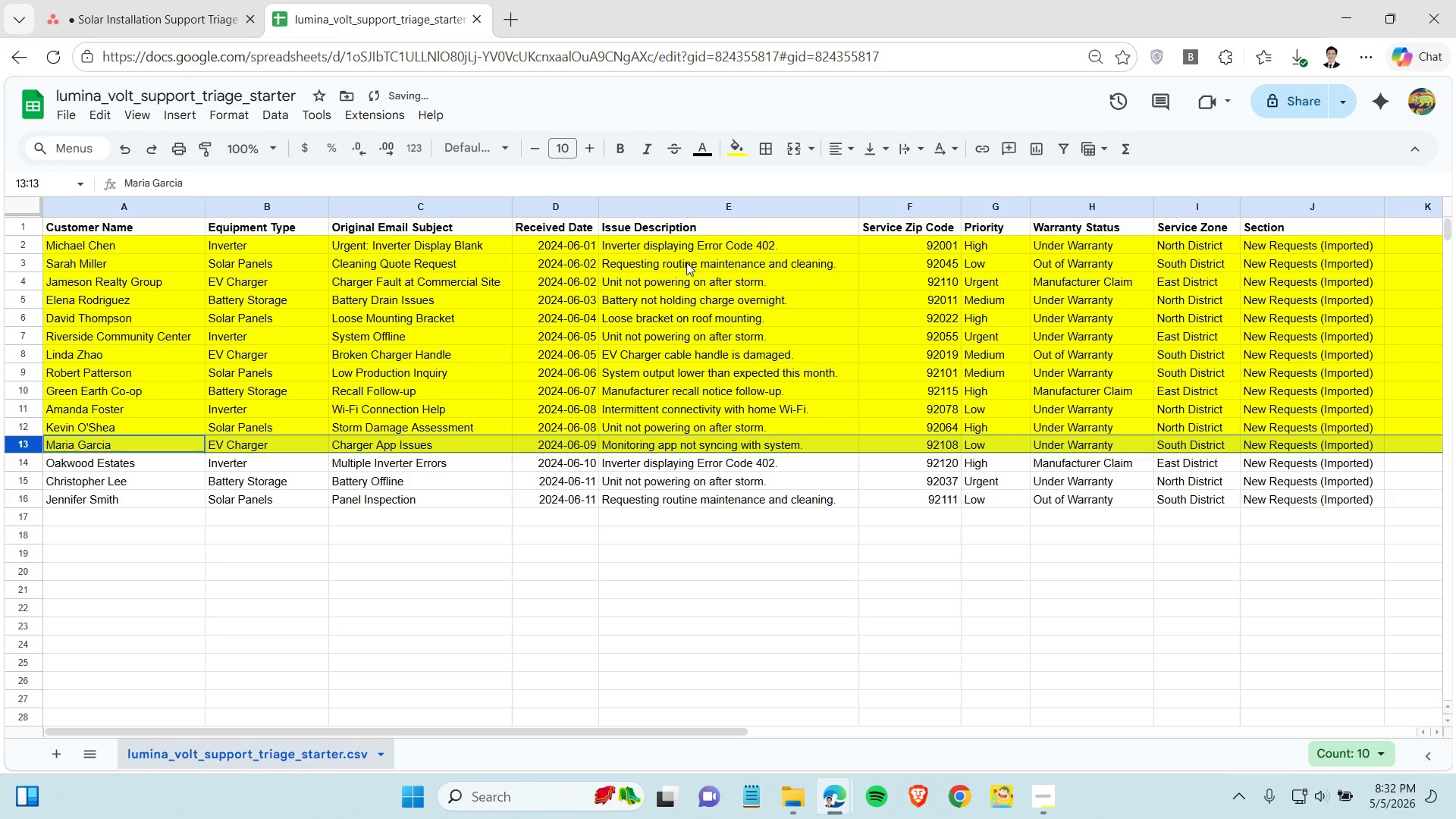 
left_click([800, 230])
 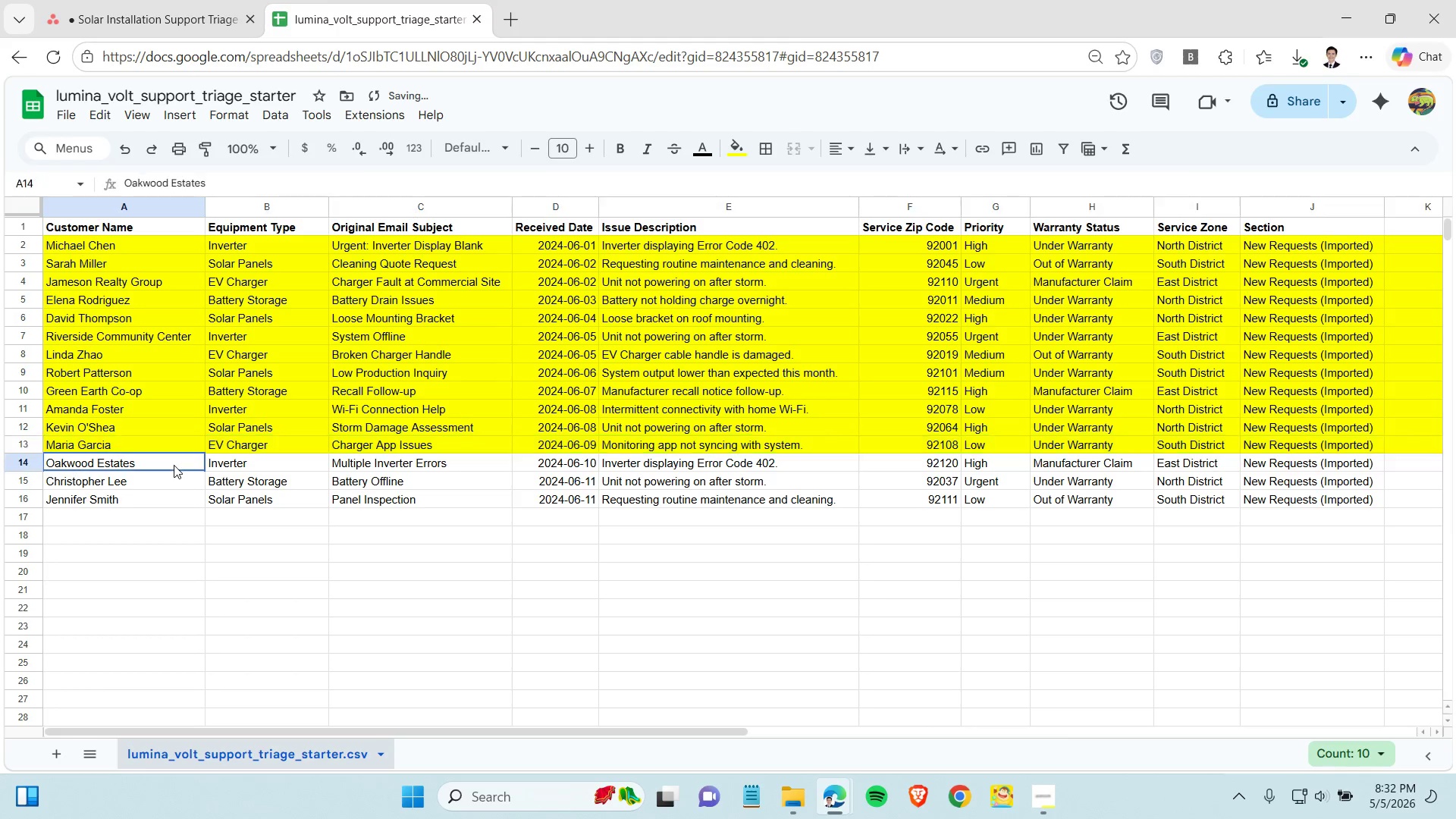 
left_click([174, 465])
 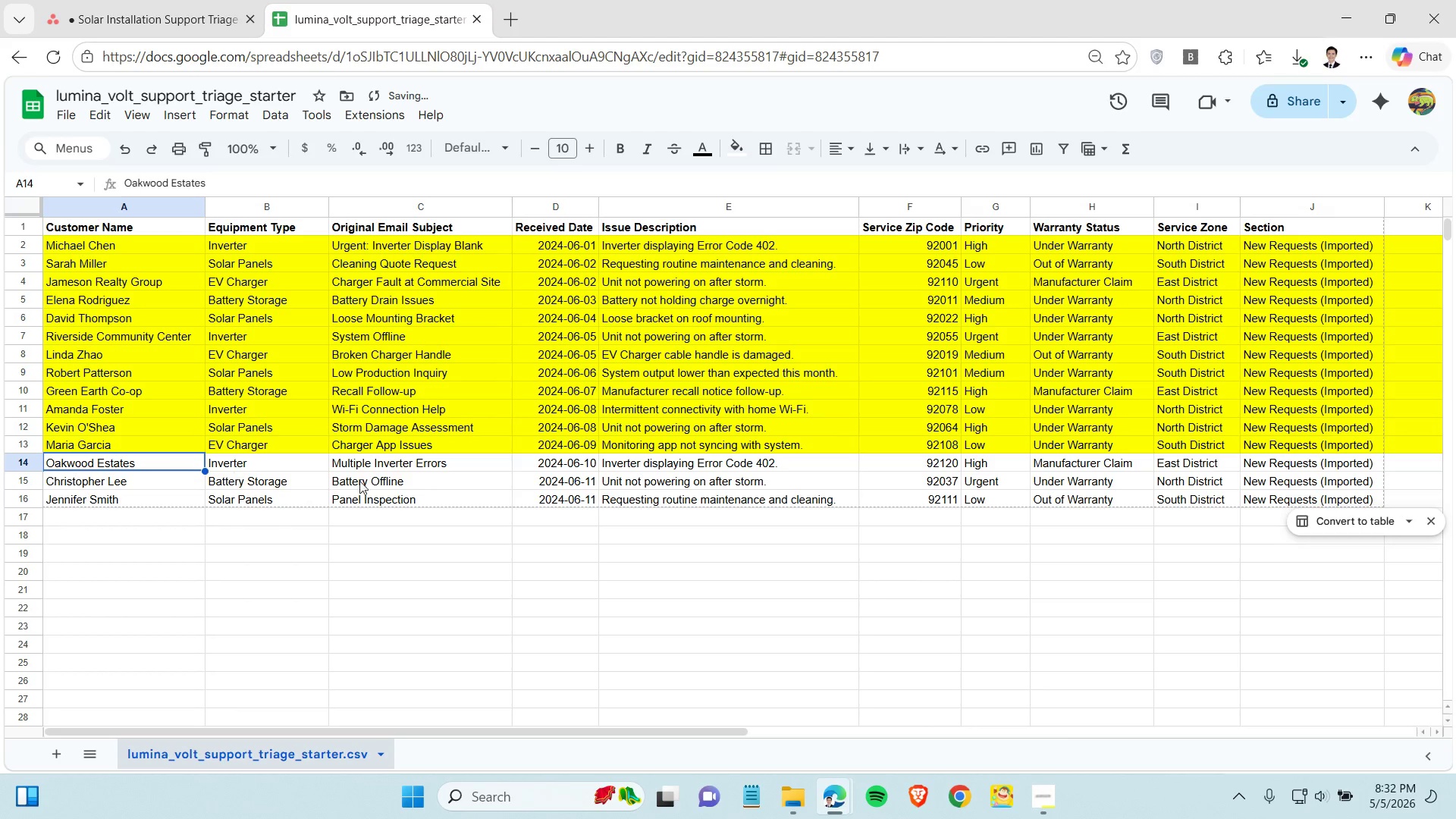 
hold_key(key=ControlLeft, duration=1.51)
left_click([424, 470])
 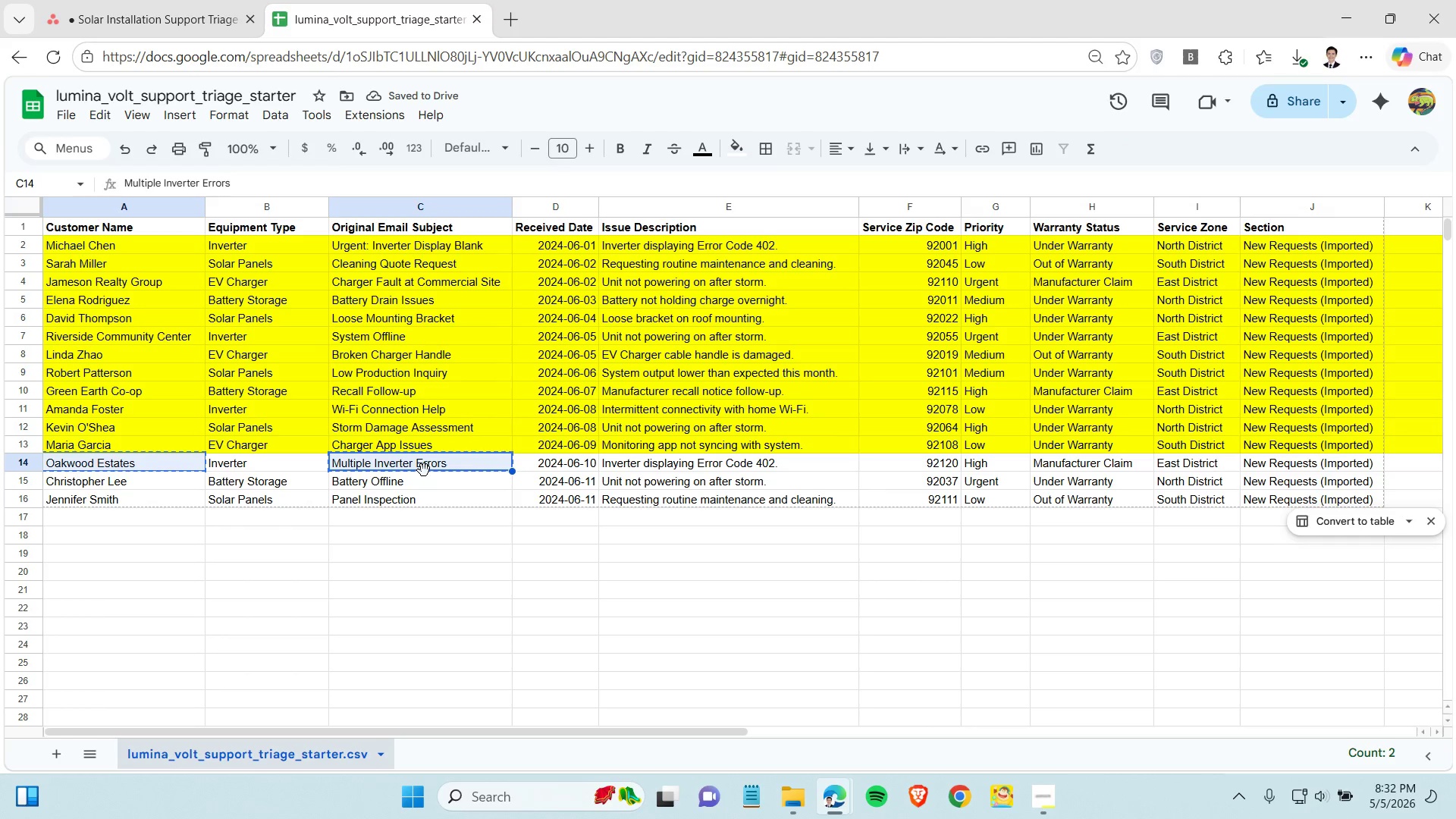 
key(Control+ControlLeft)
 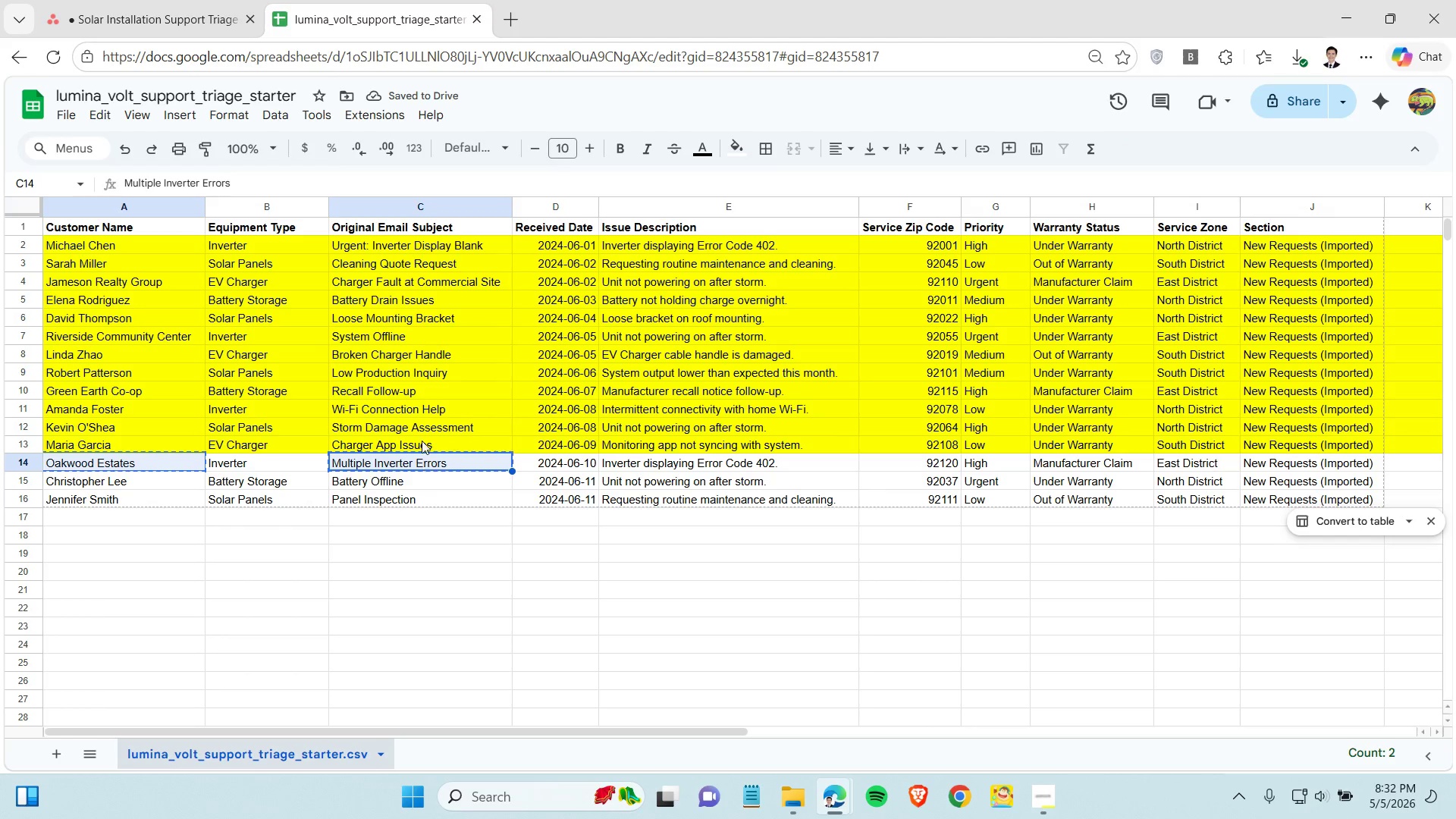 
key(Control+ControlLeft)
 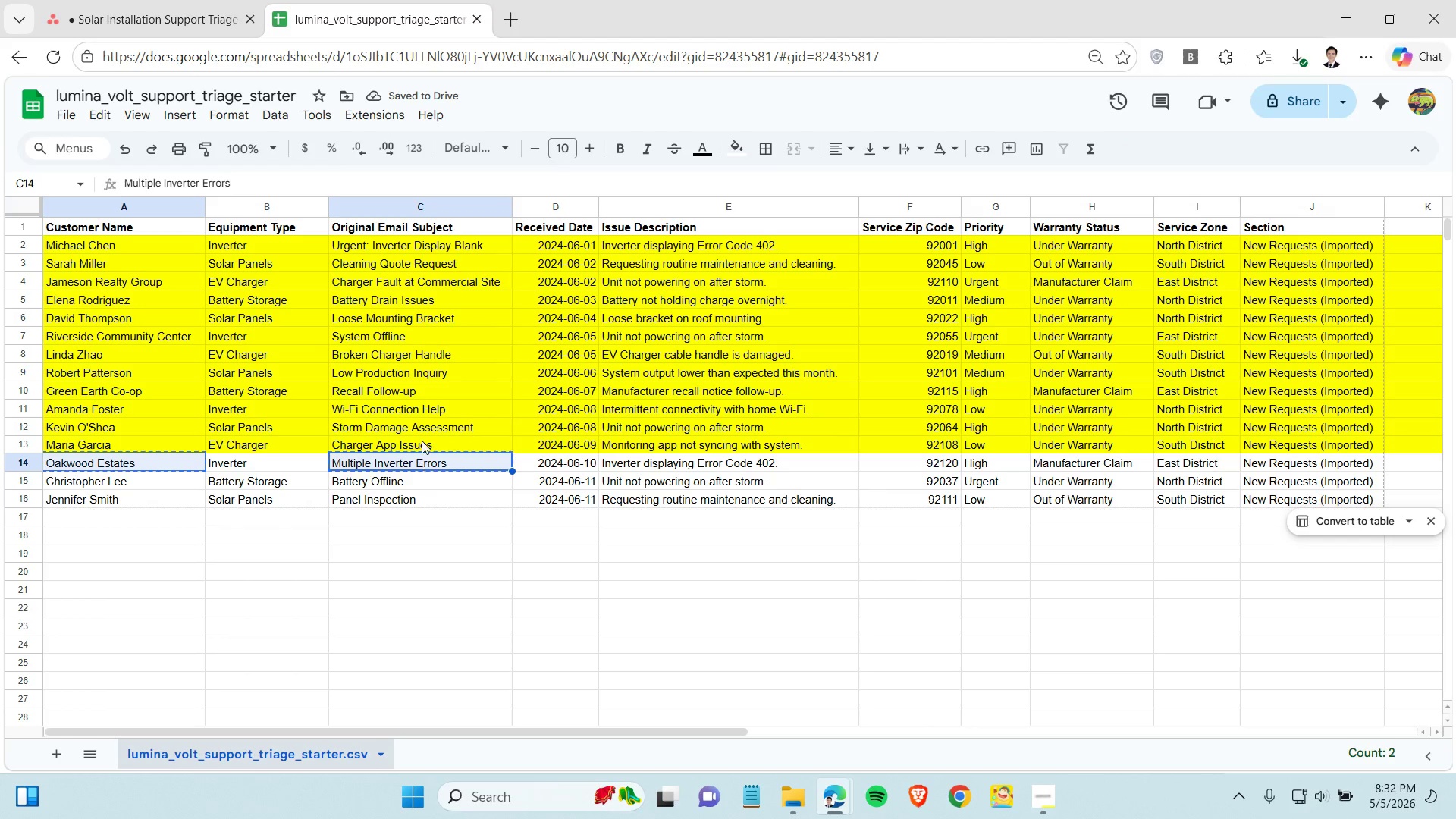 
key(Control+ControlLeft)
 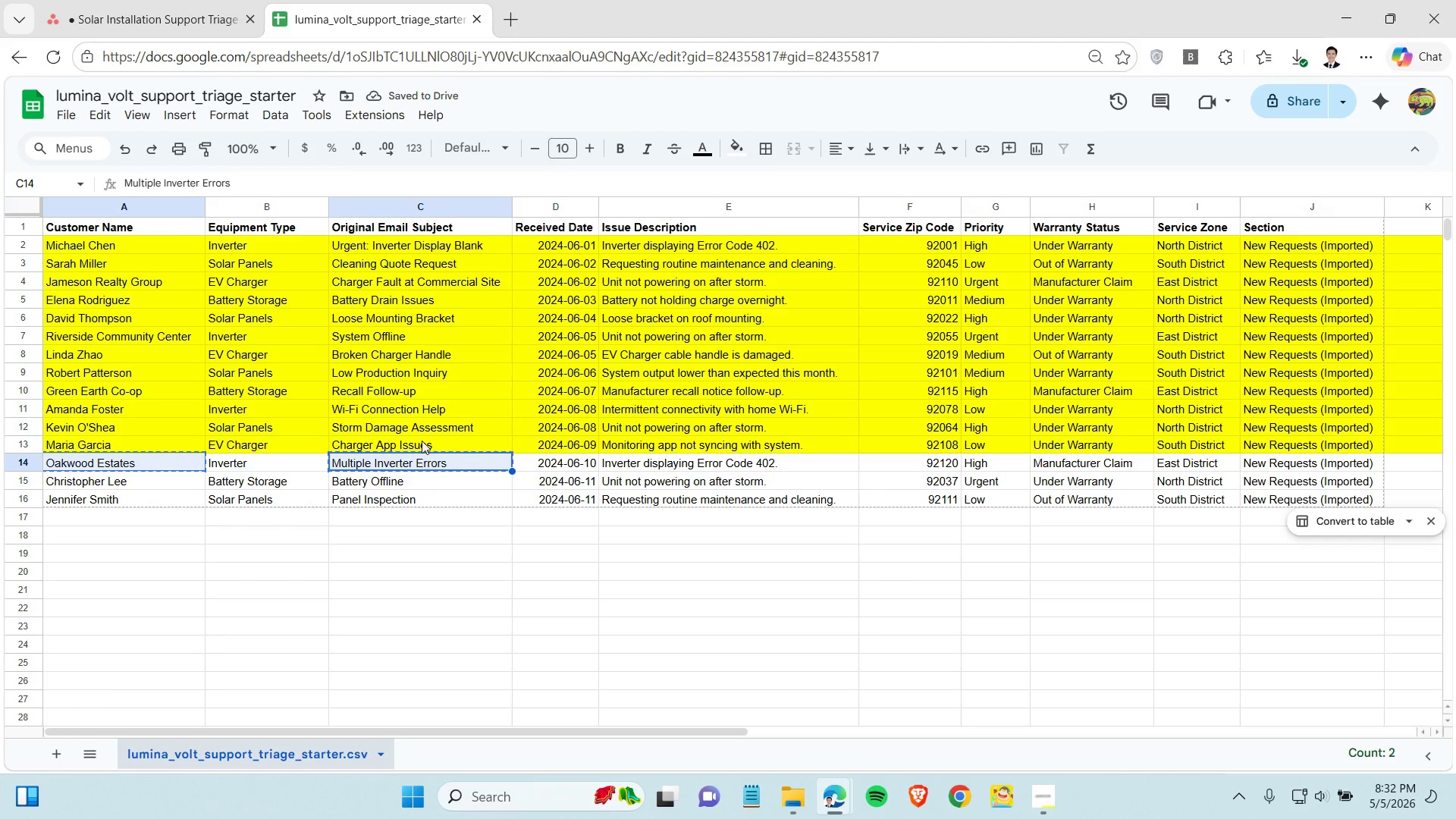 
key(Control+C)
 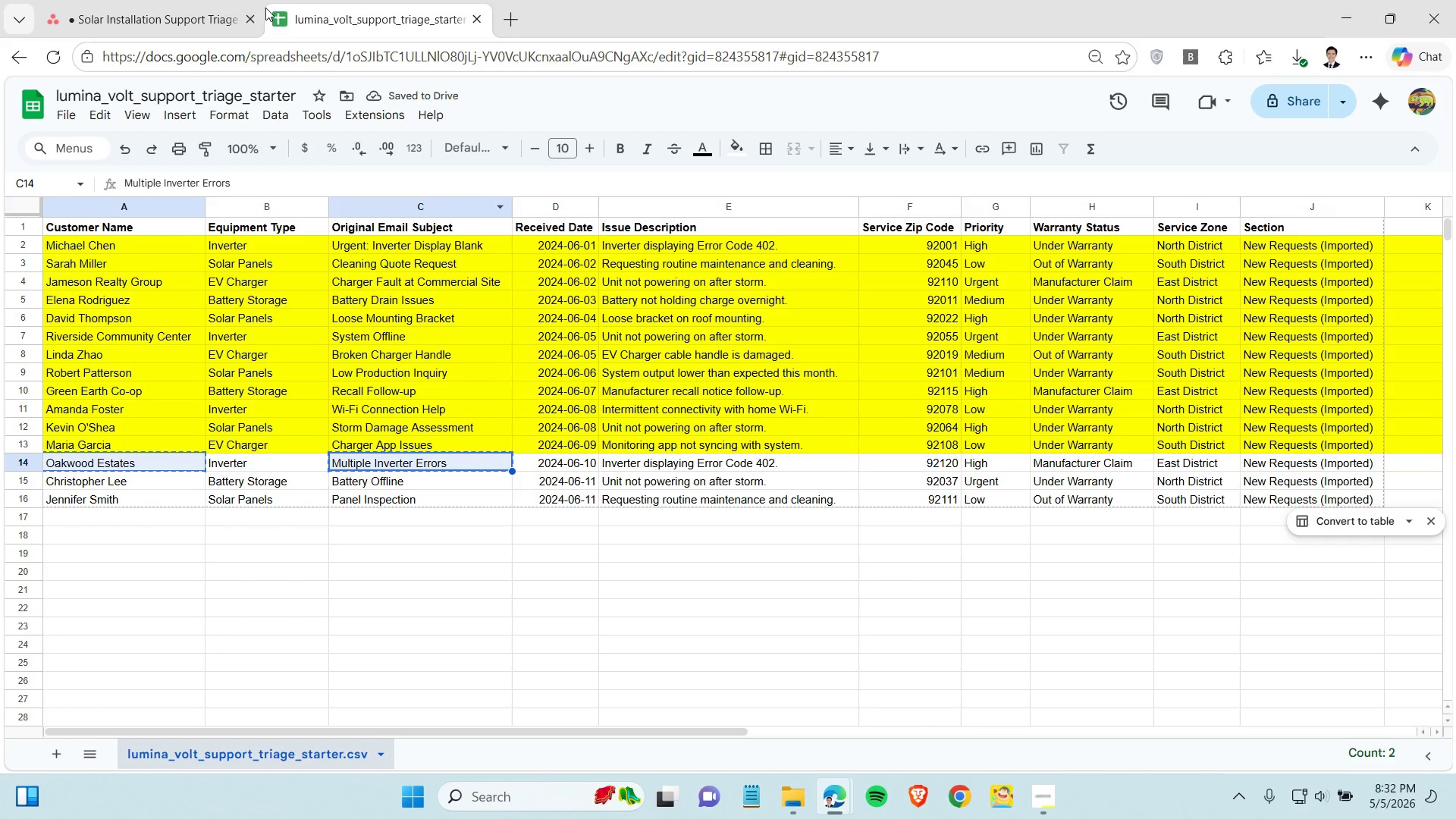 
left_click([187, 17])
 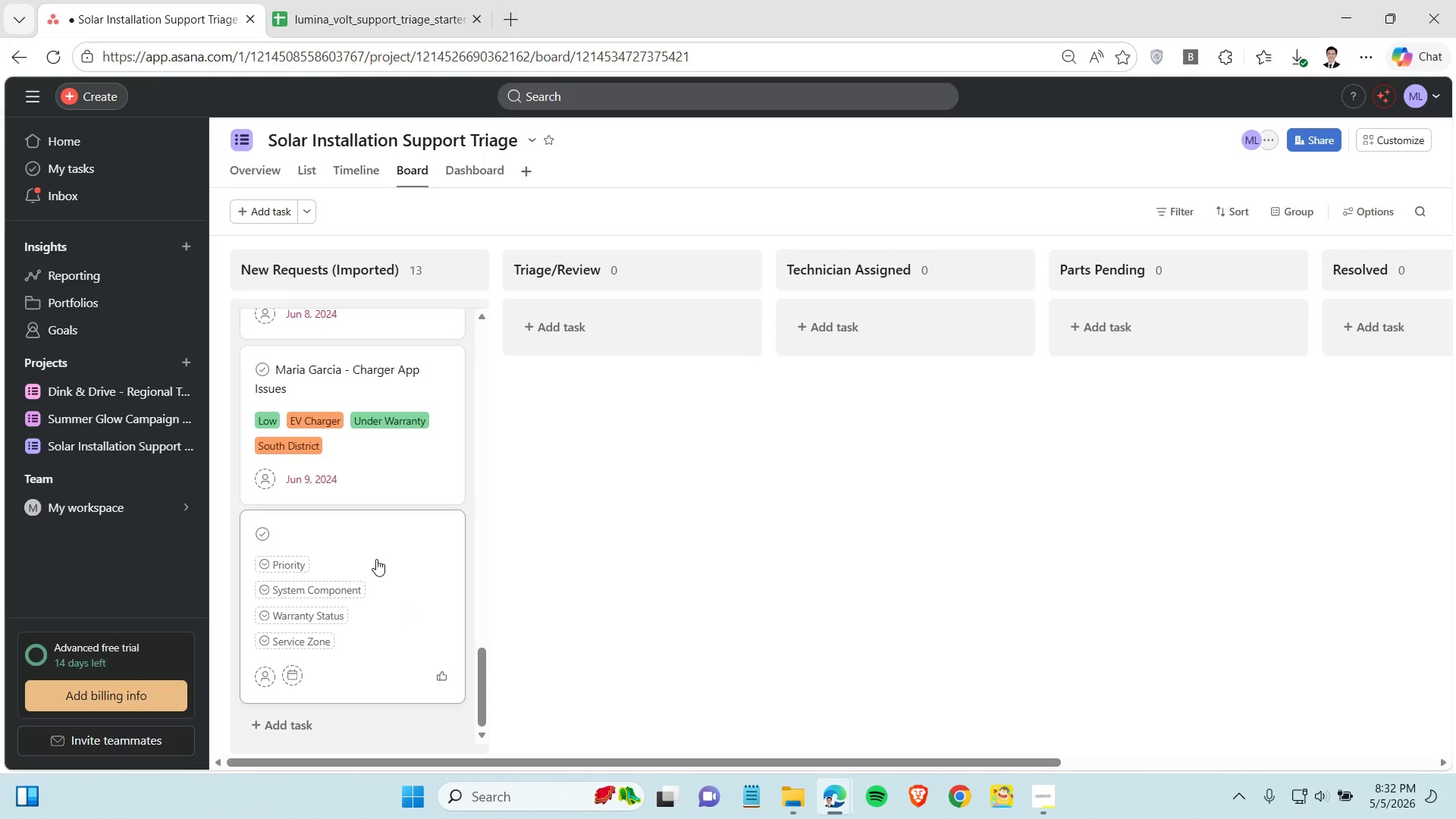 
left_click([362, 532])
 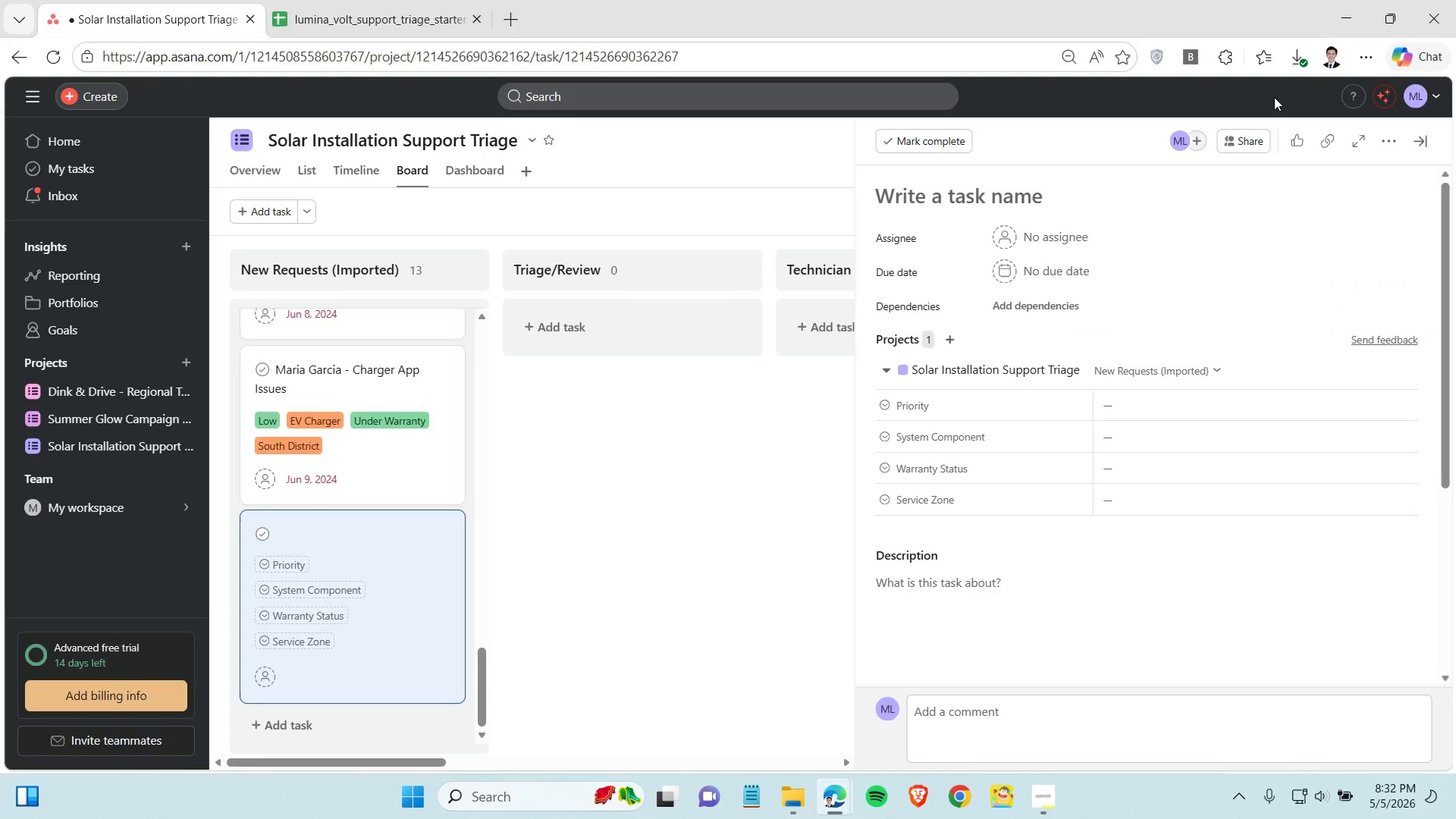 
left_click([1074, 205])
 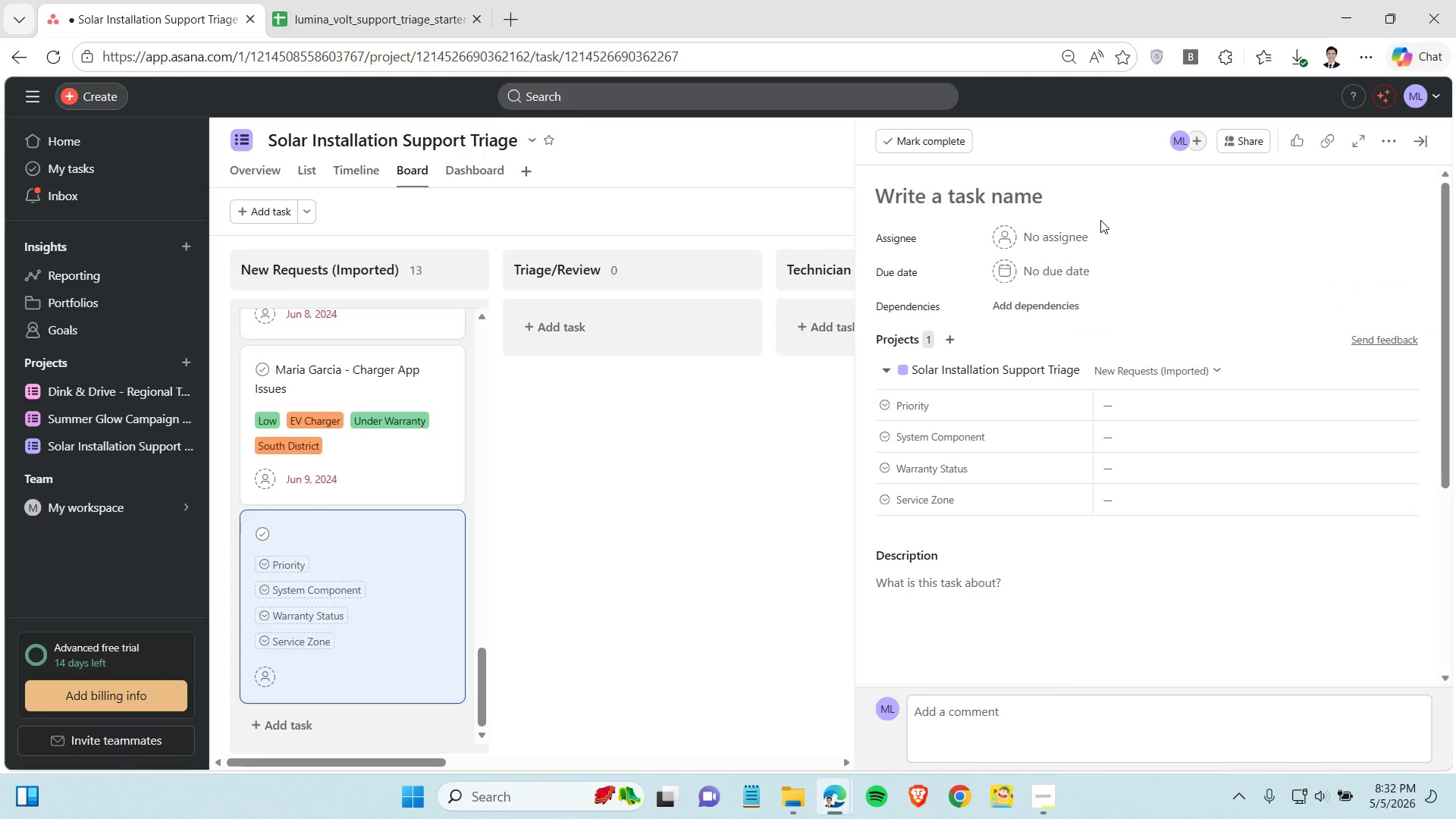 
key(Control+V)
 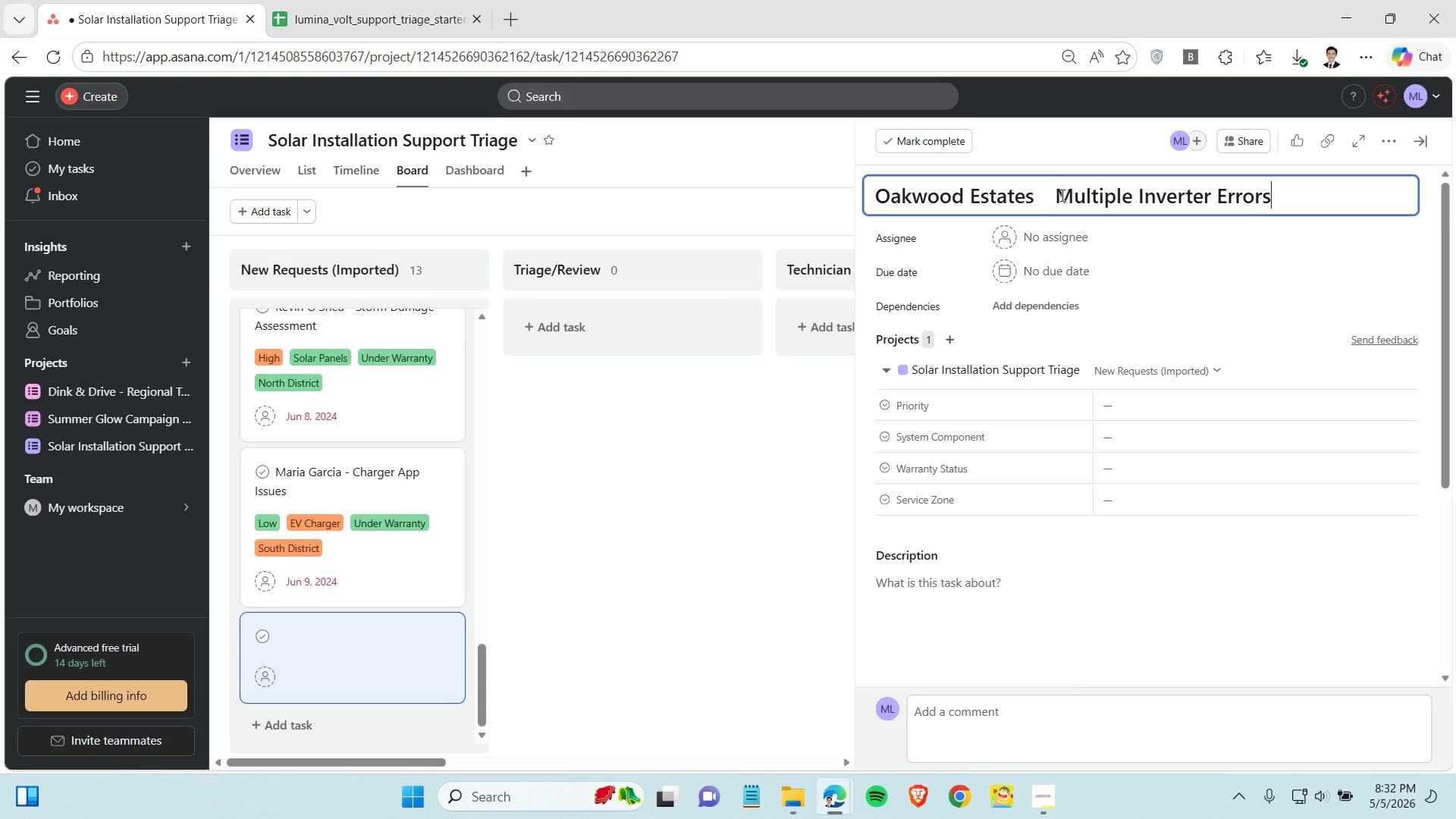 
left_click([1058, 193])
 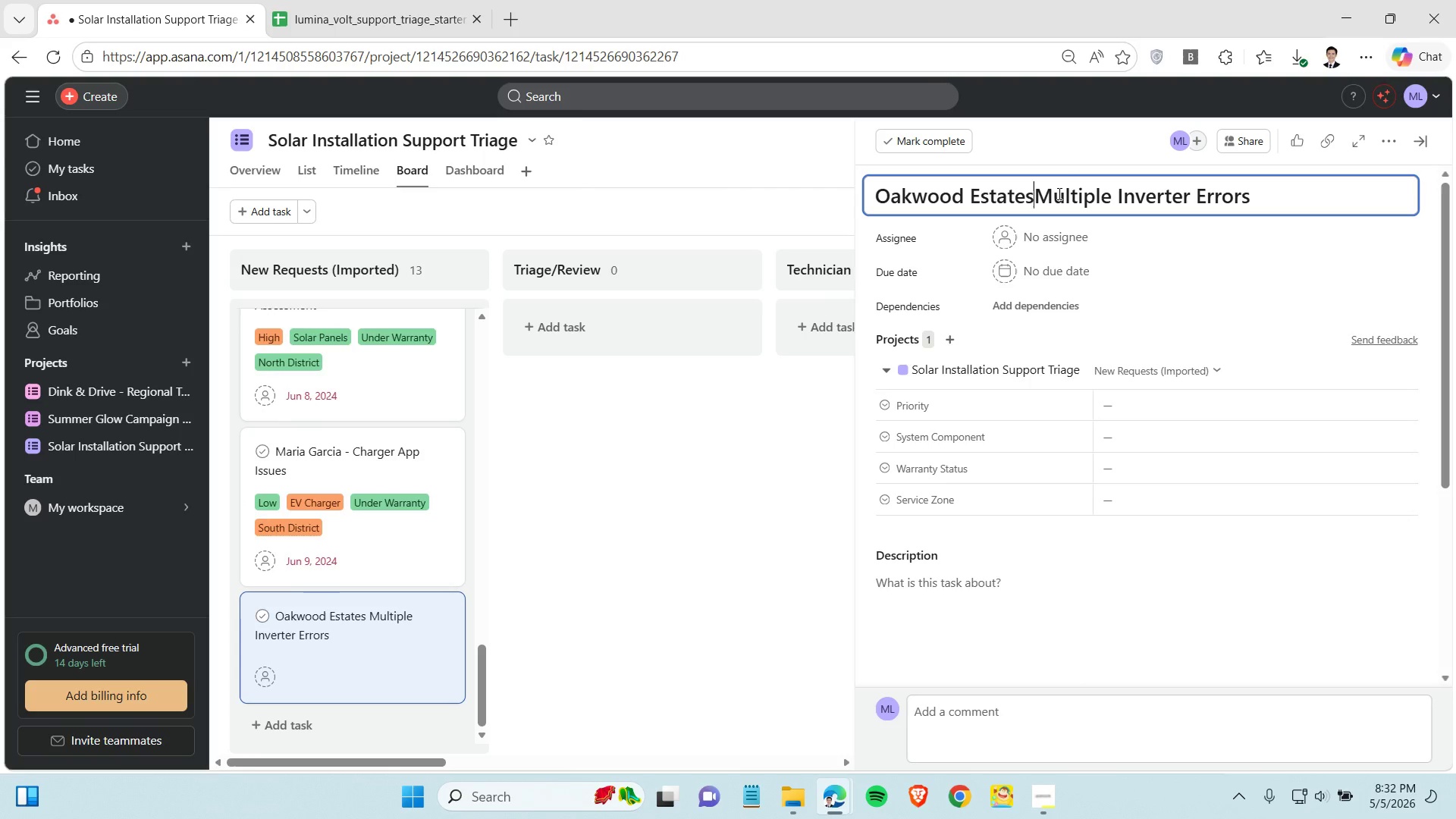 
key(Backspace)
 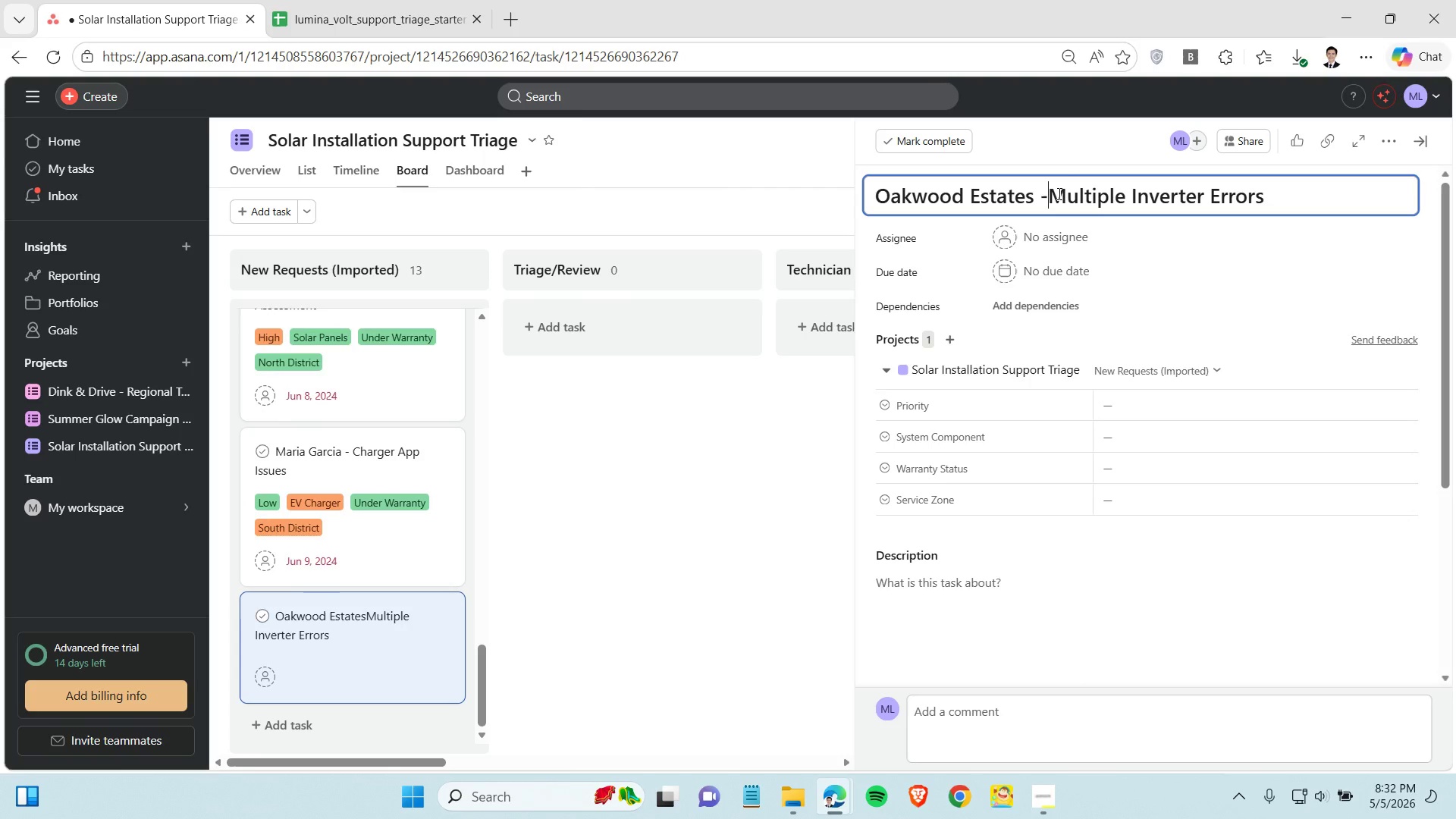 
key(Space)
 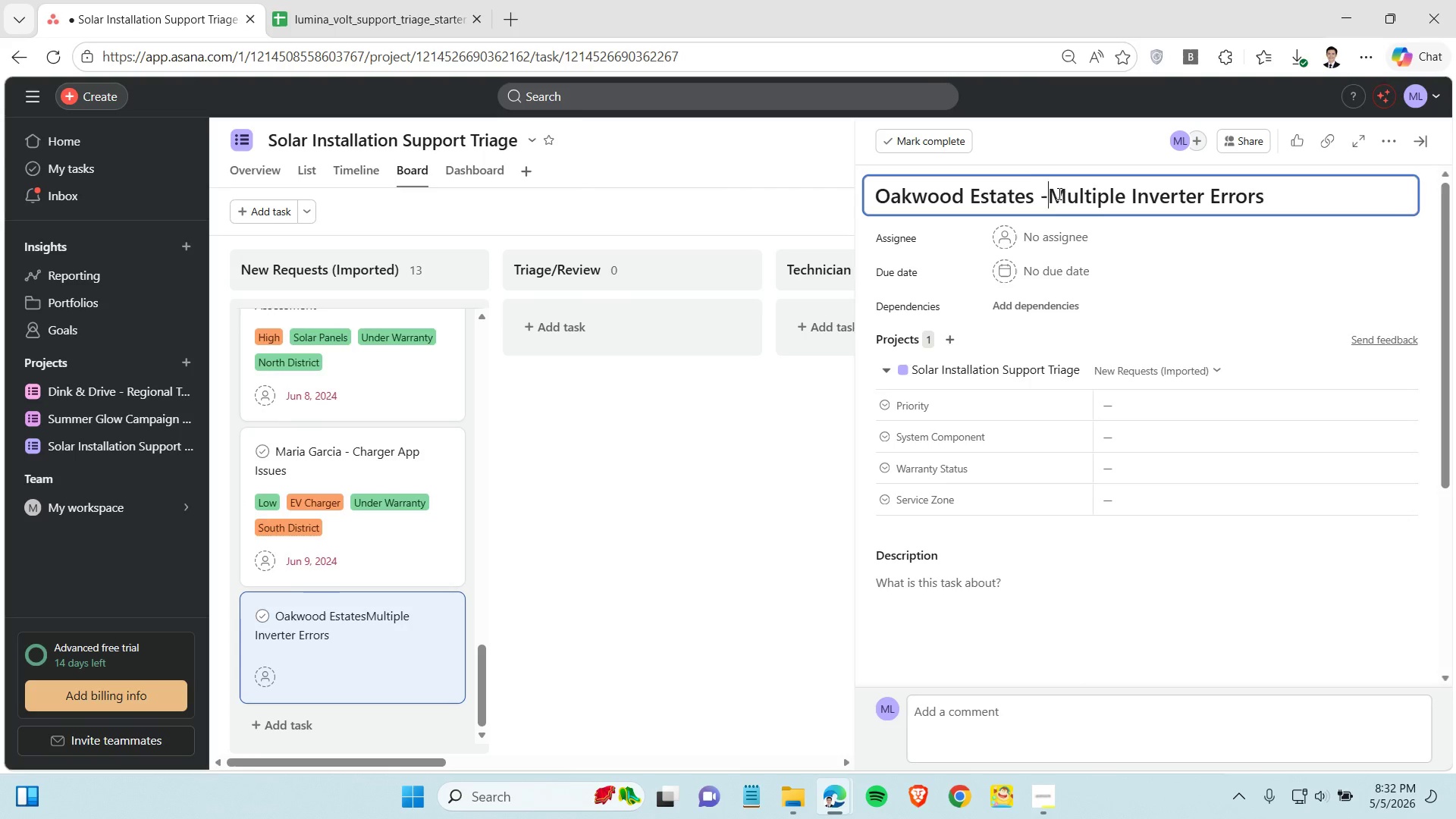 
key(Minus)
 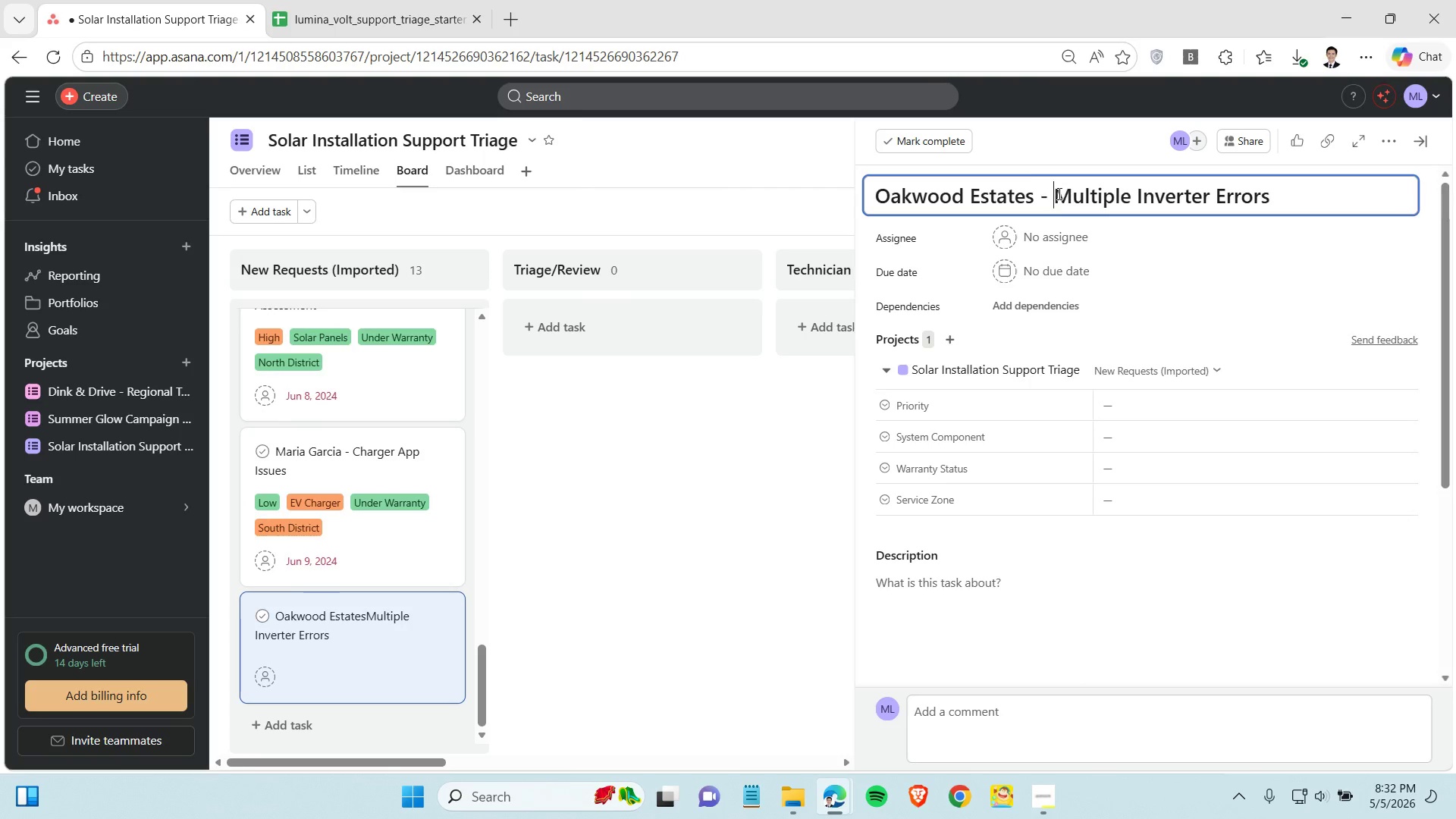 
key(Space)
 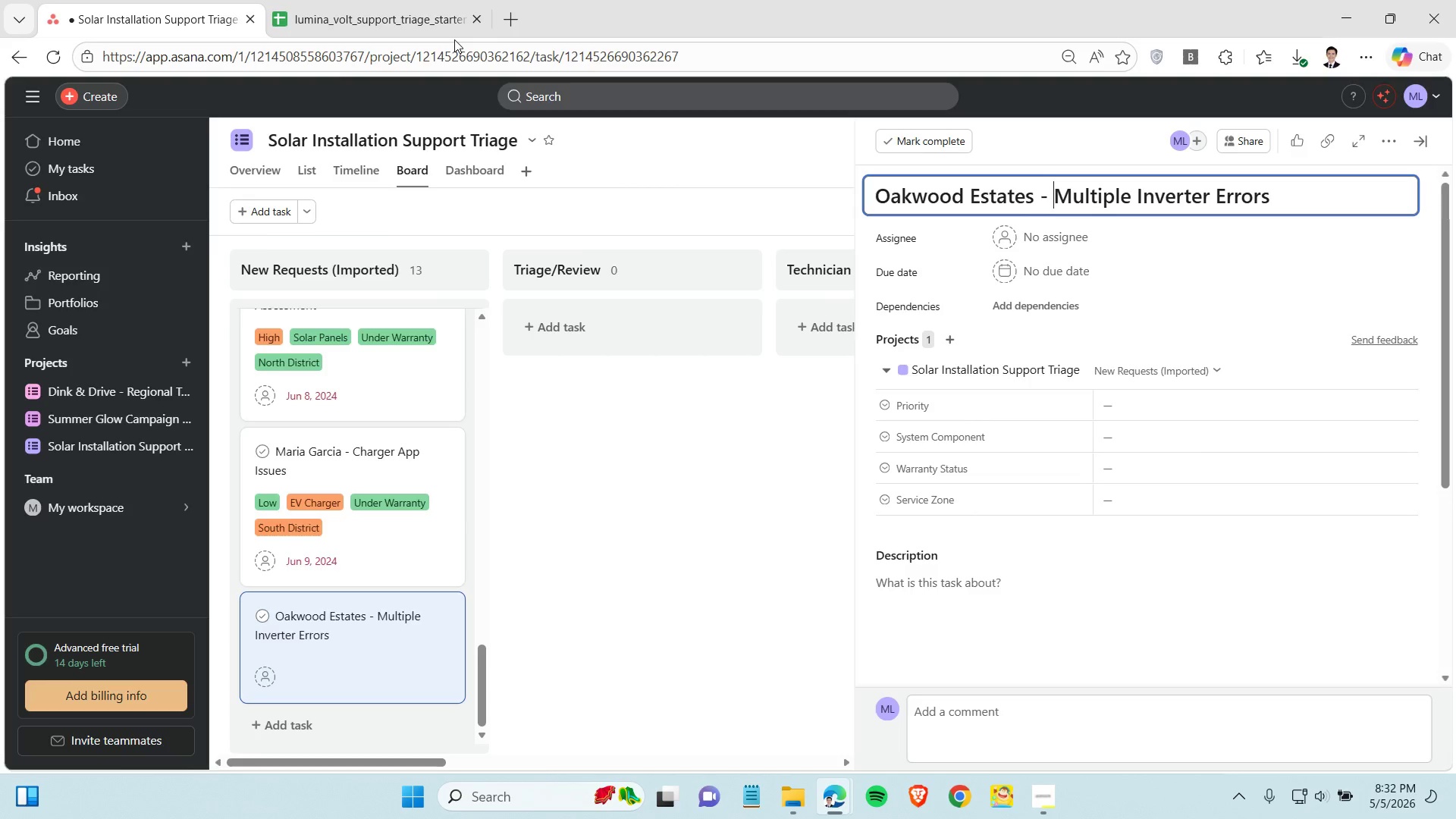 
left_click([402, 11])
 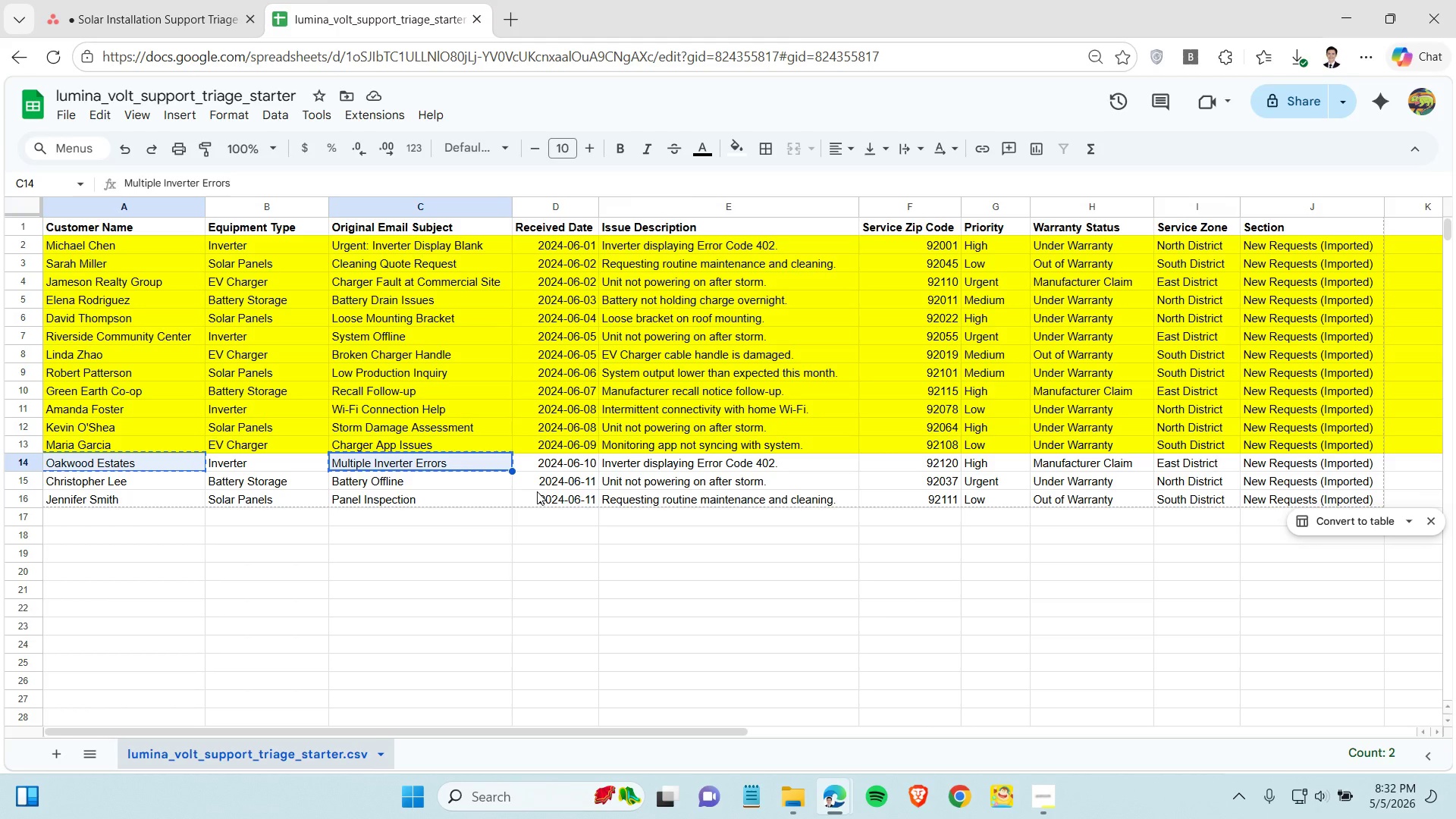 
left_click([560, 464])
 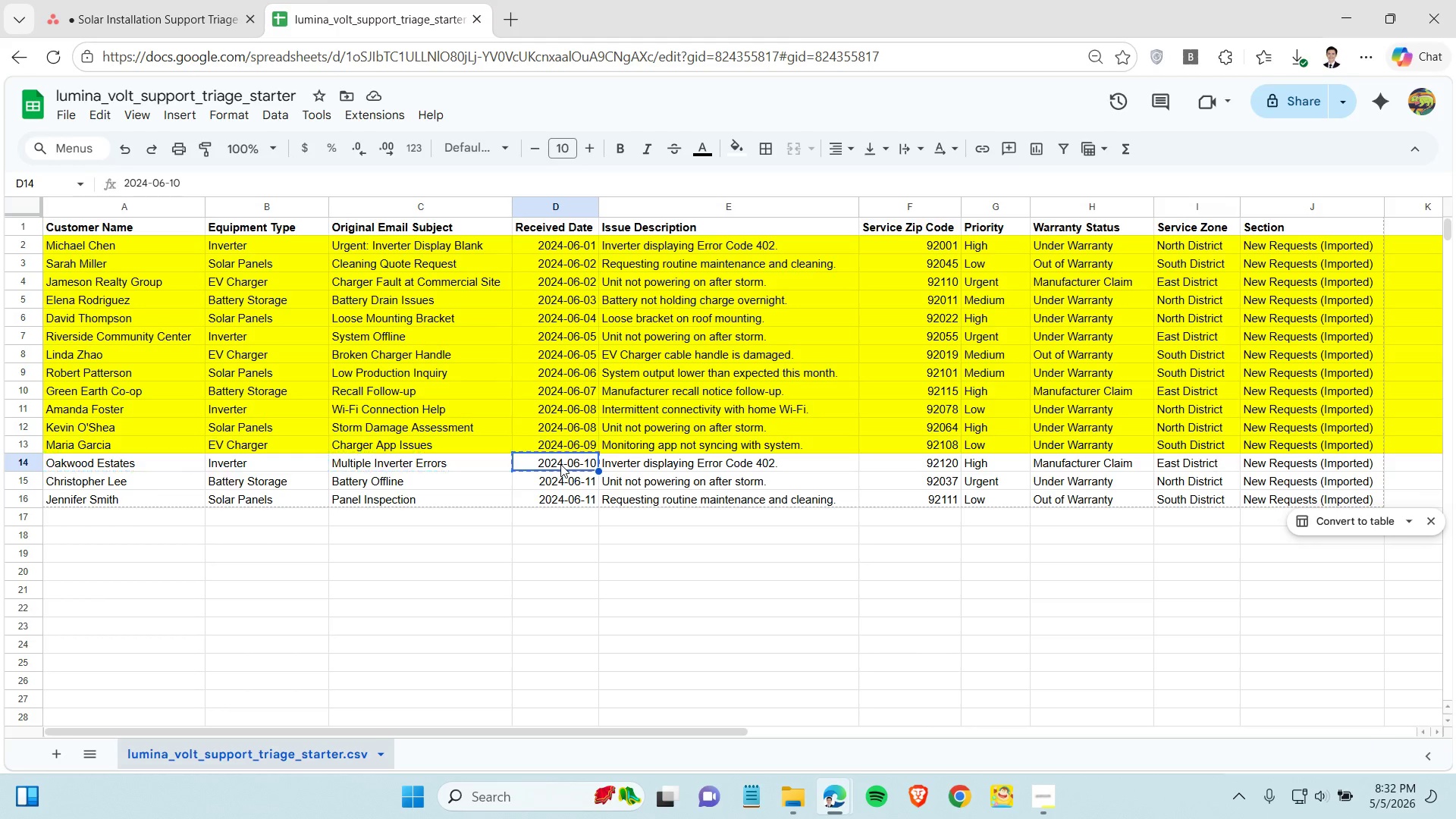 
key(Control+C)
 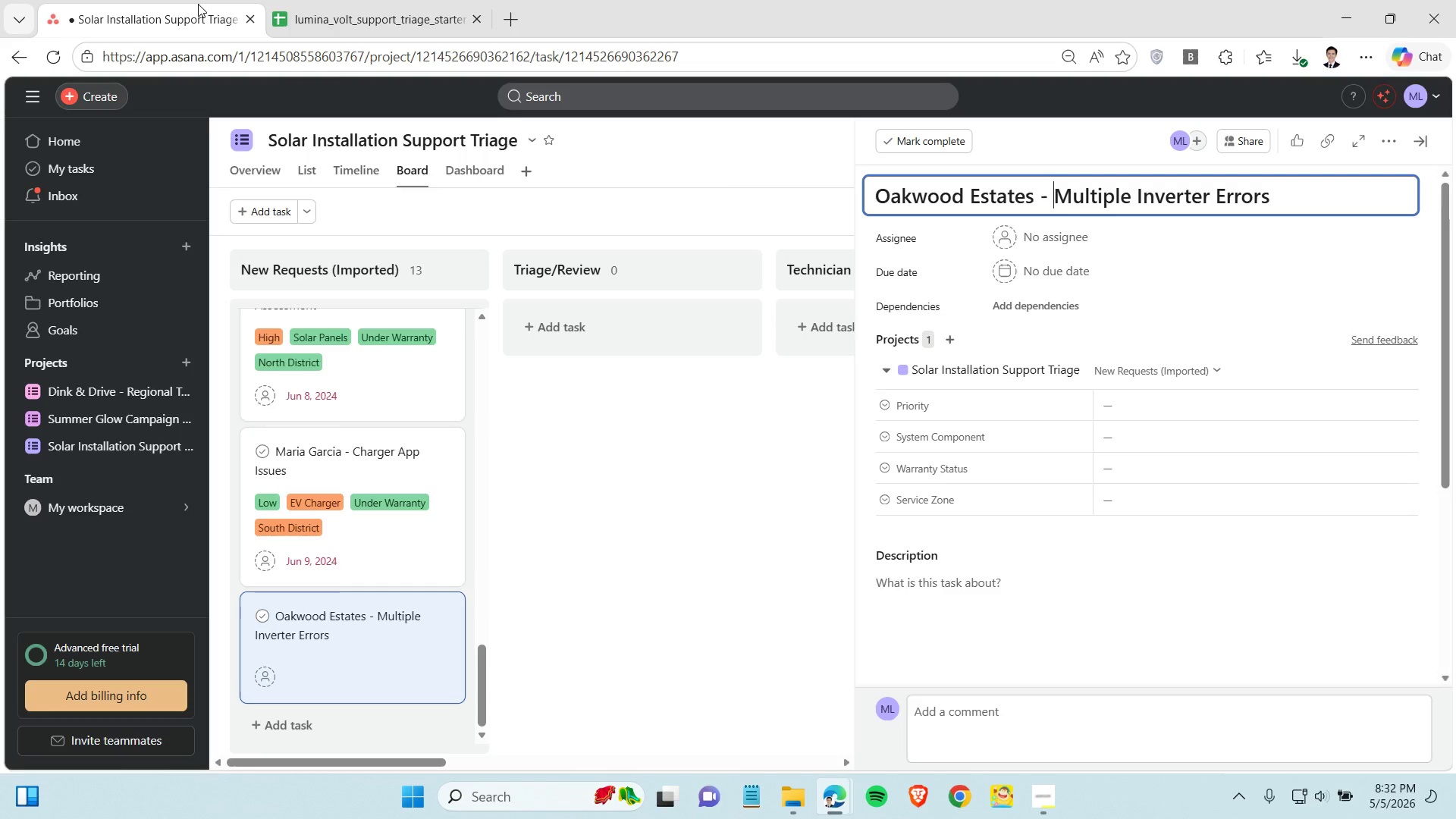 
left_click([198, 4])
 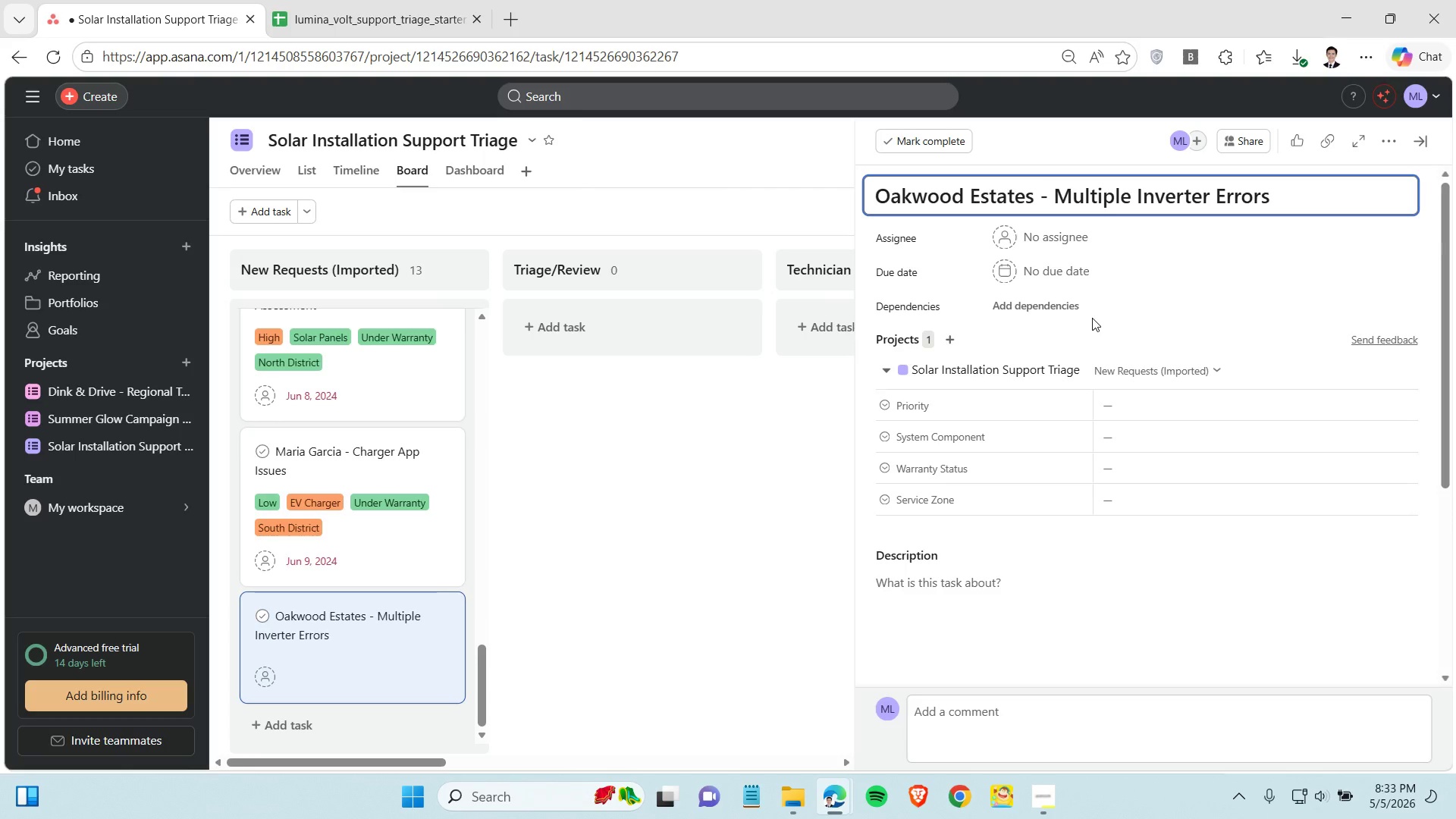 
left_click([1074, 276])
 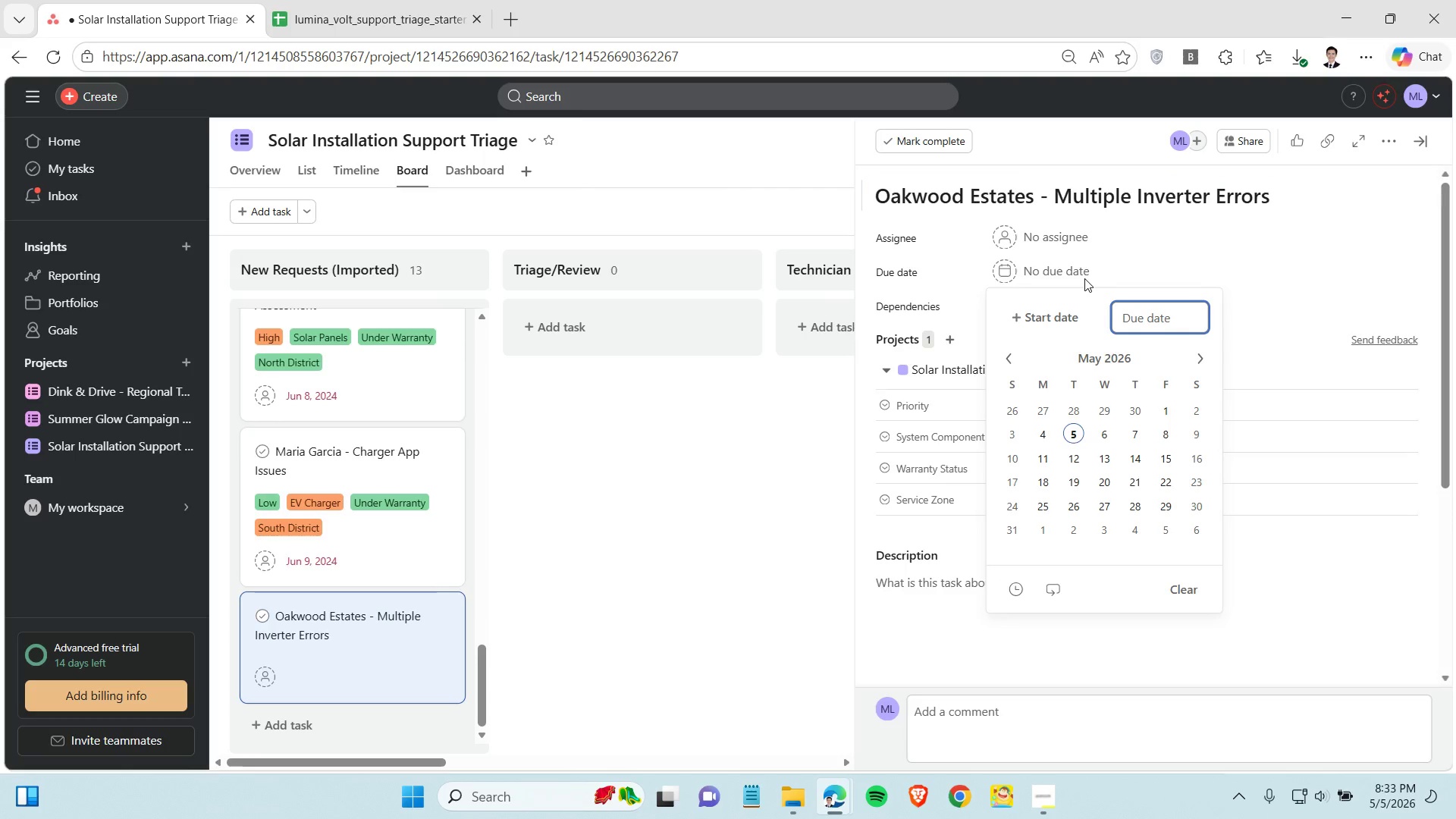 
key(Control+V)
 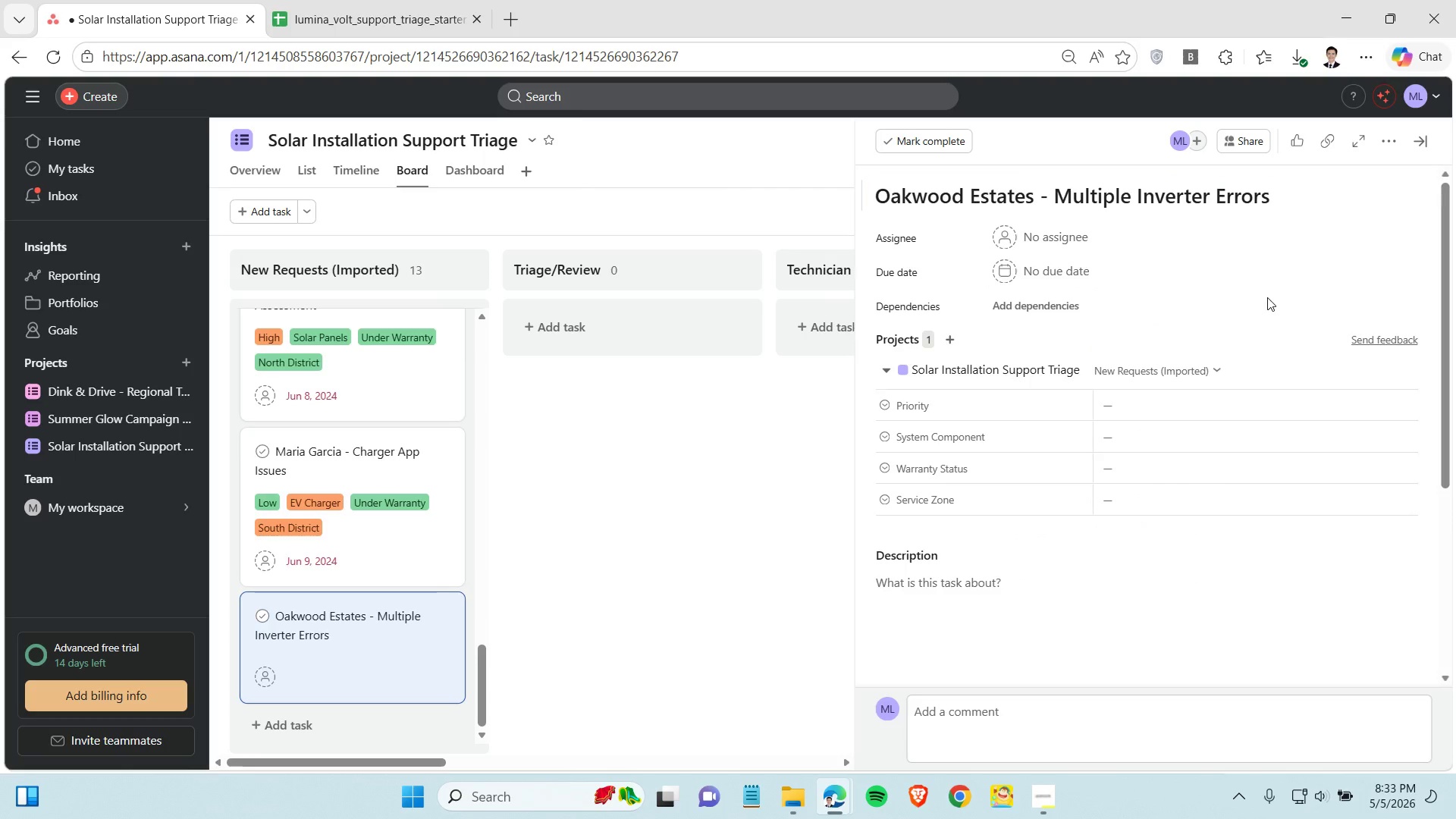 
left_click([1267, 297])
 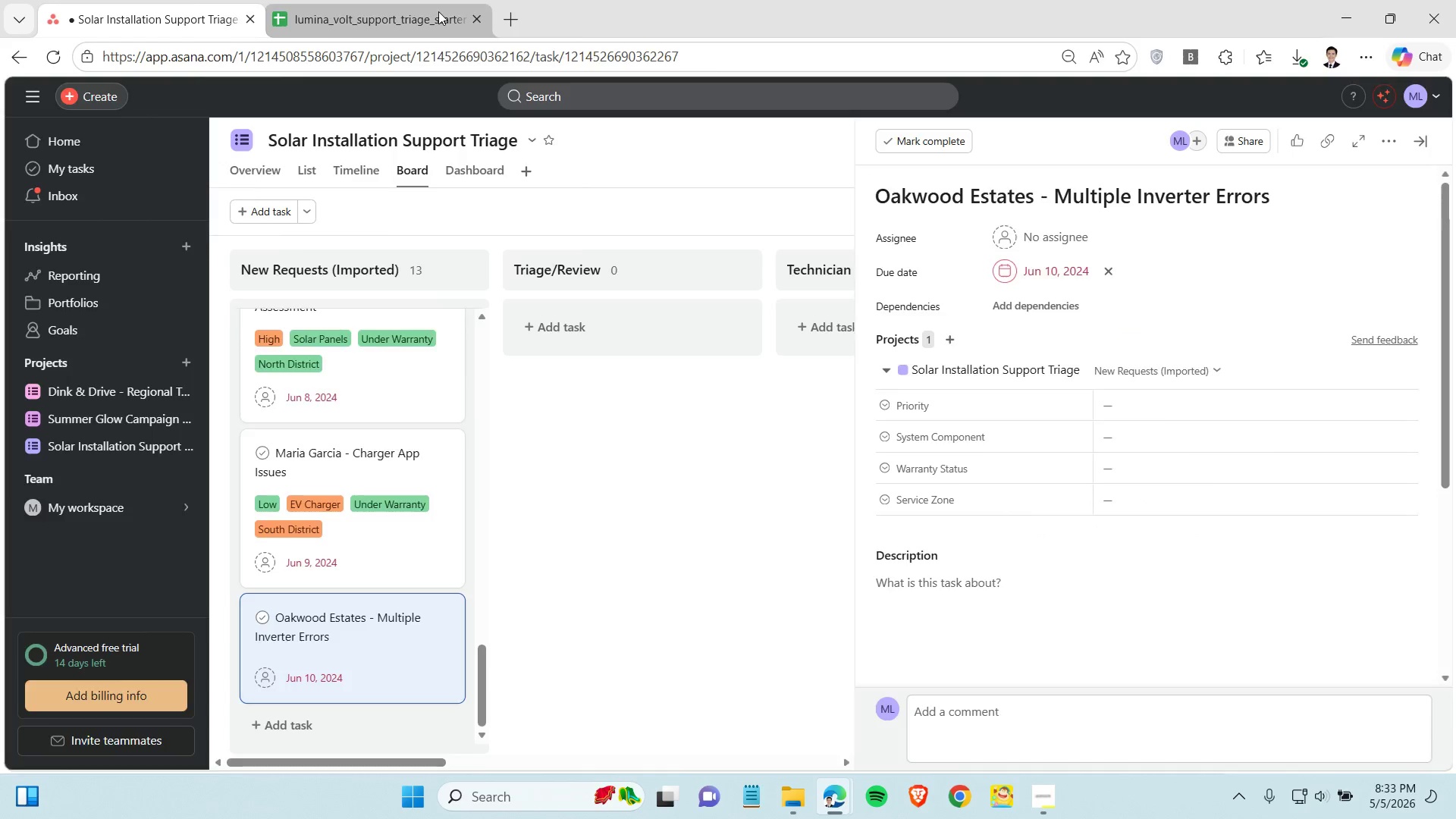 
left_click([438, 11])
 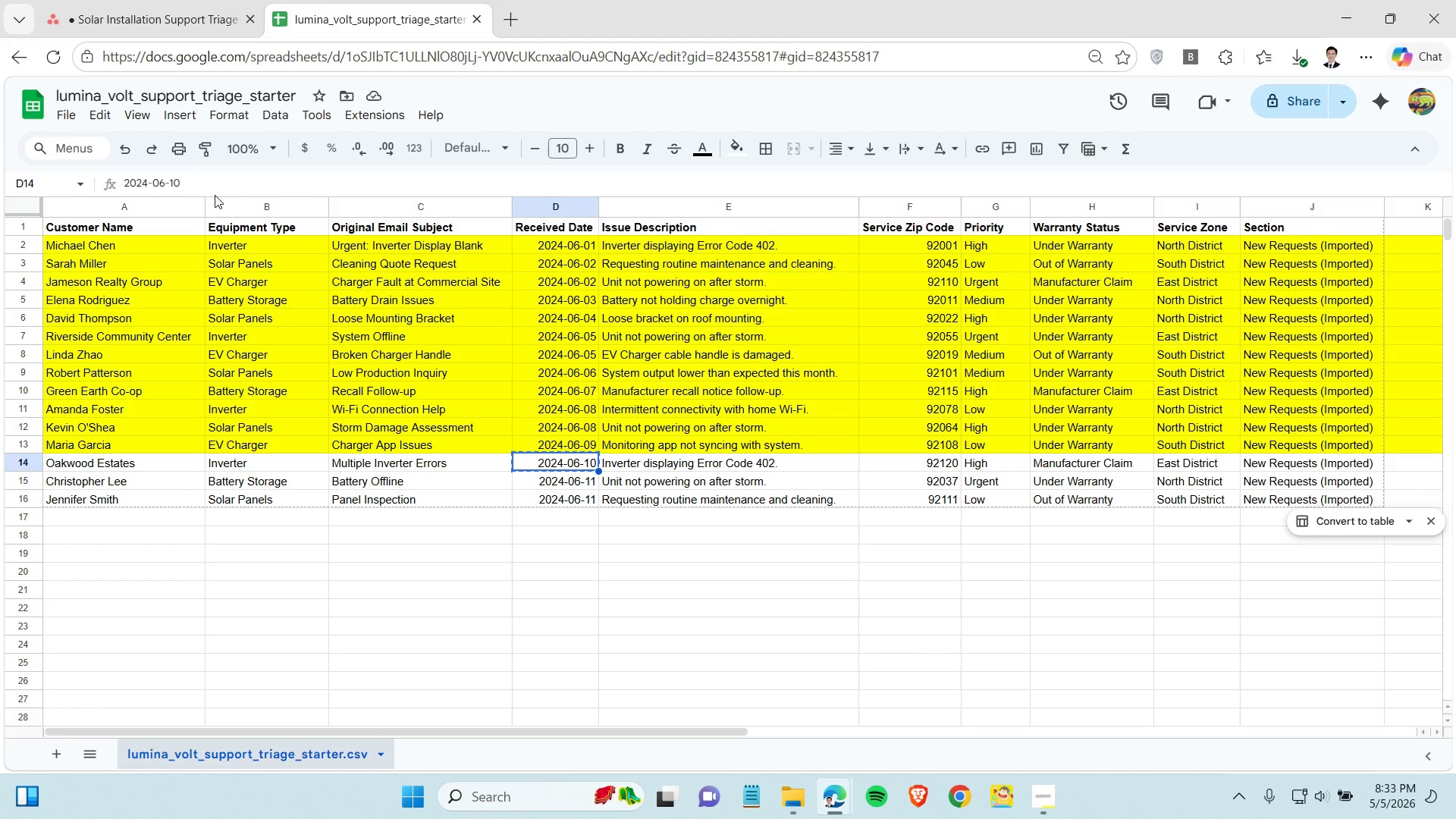 
left_click([189, 14])
 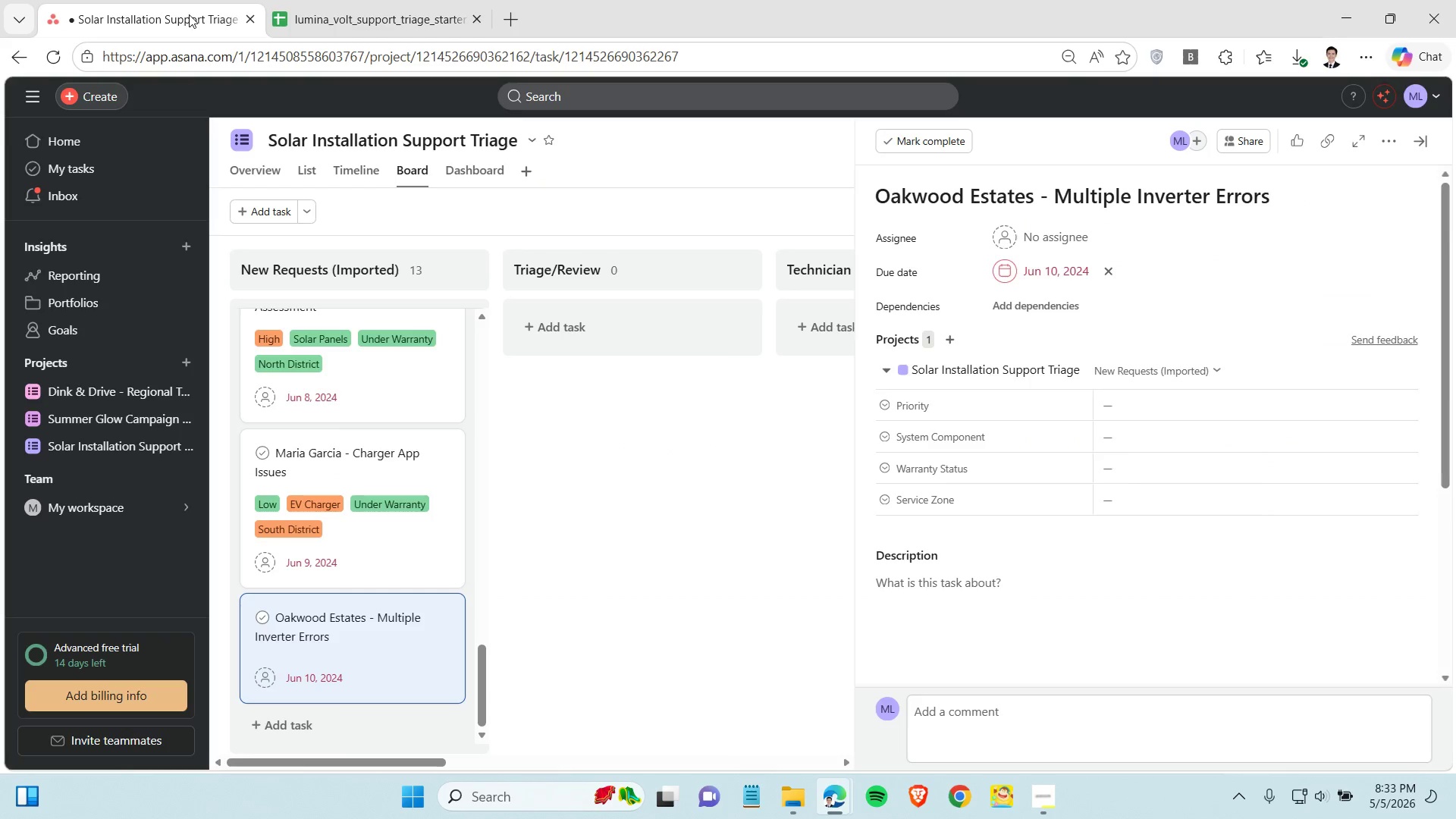 
left_click([1142, 405])
 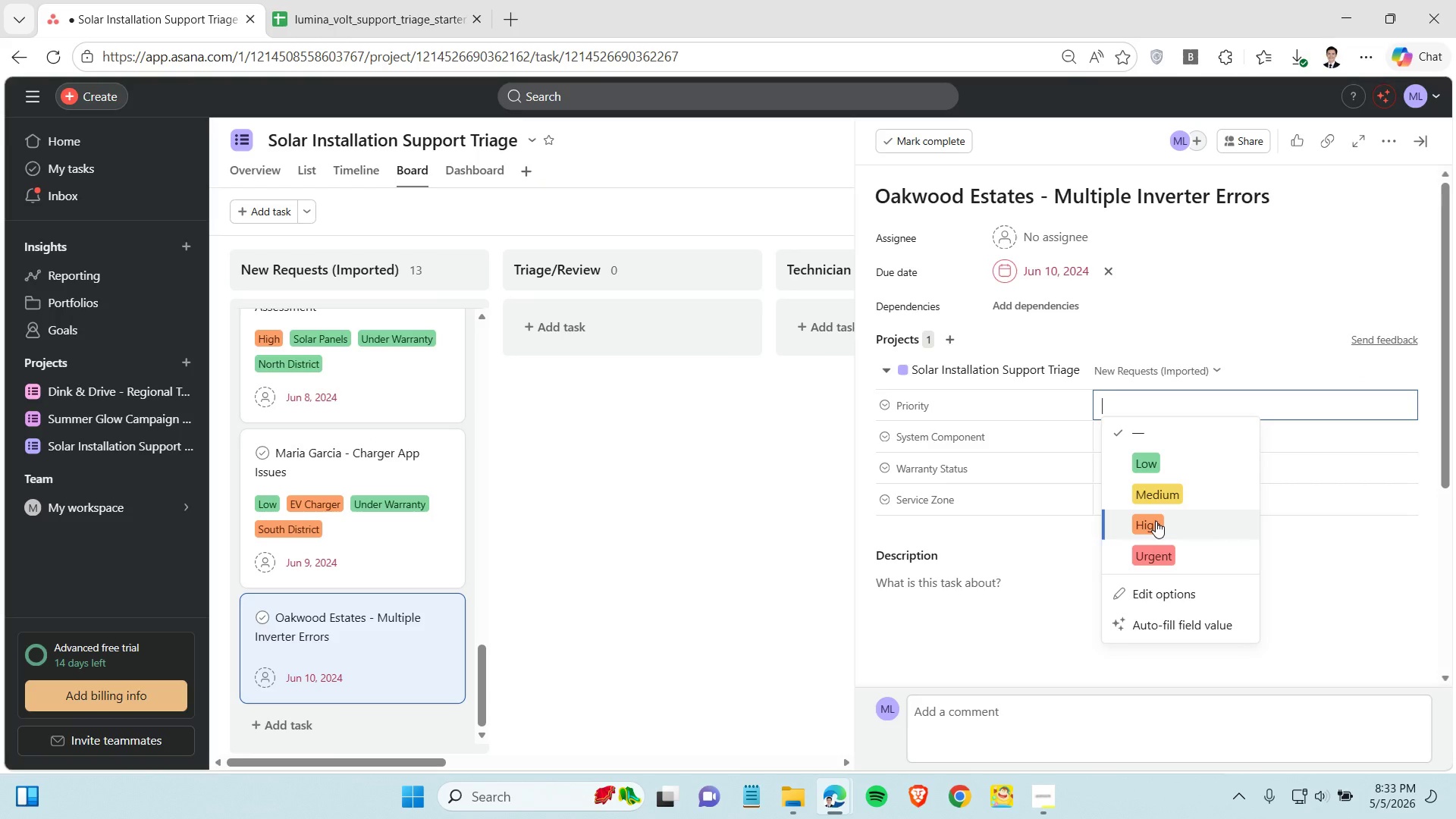 
left_click([1156, 521])
 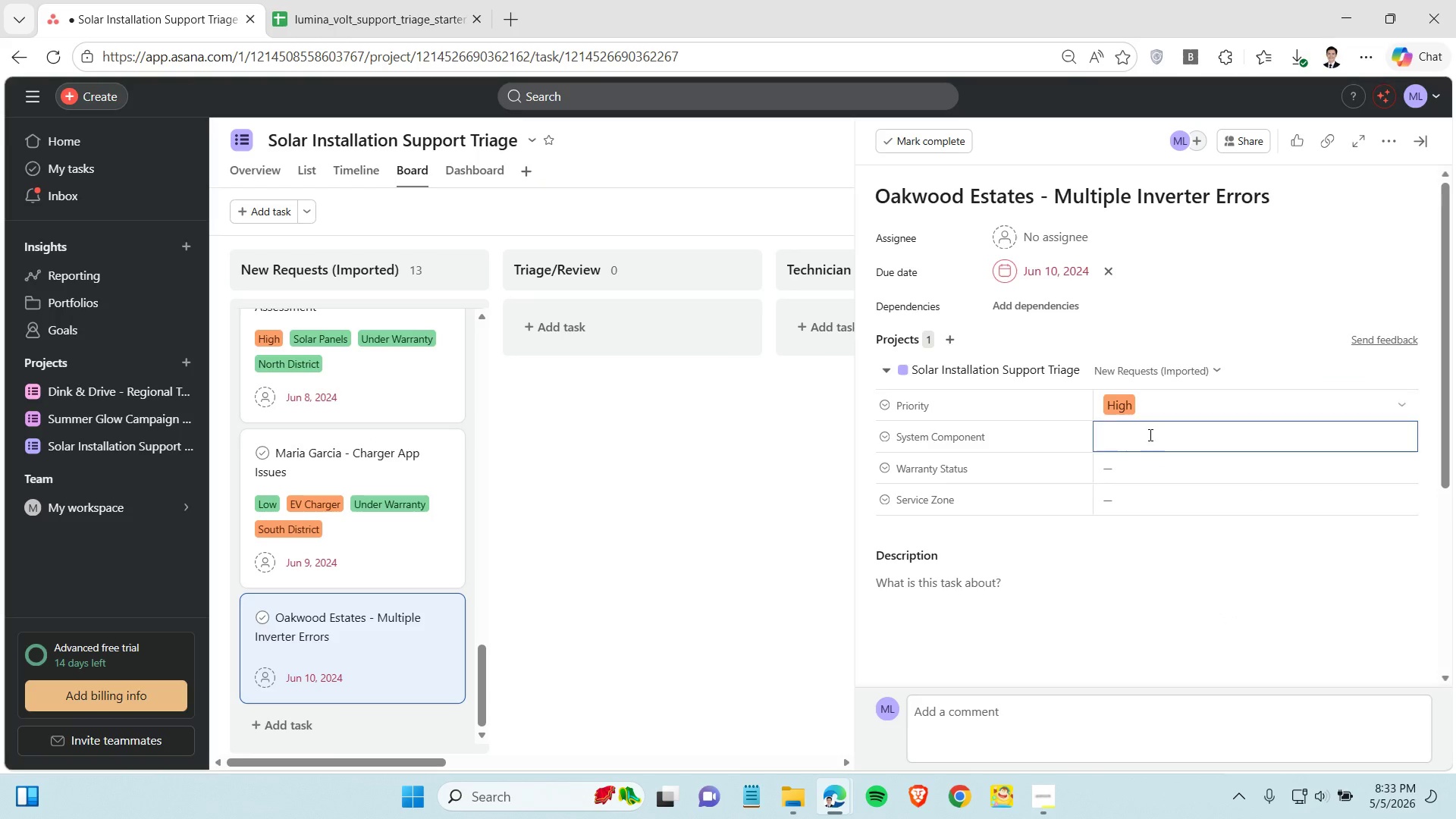 
left_click([1149, 435])
 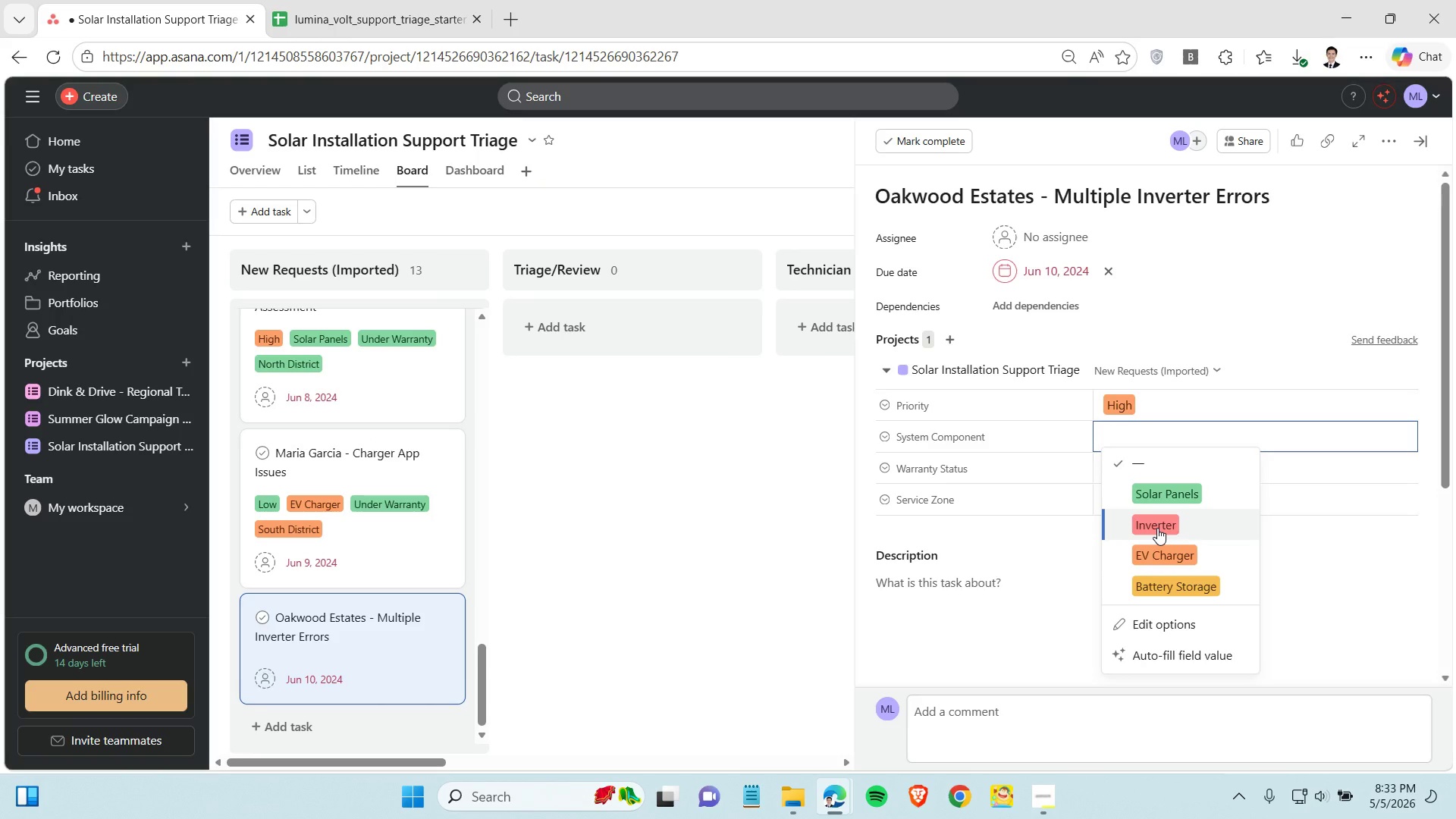 
left_click([1157, 528])
 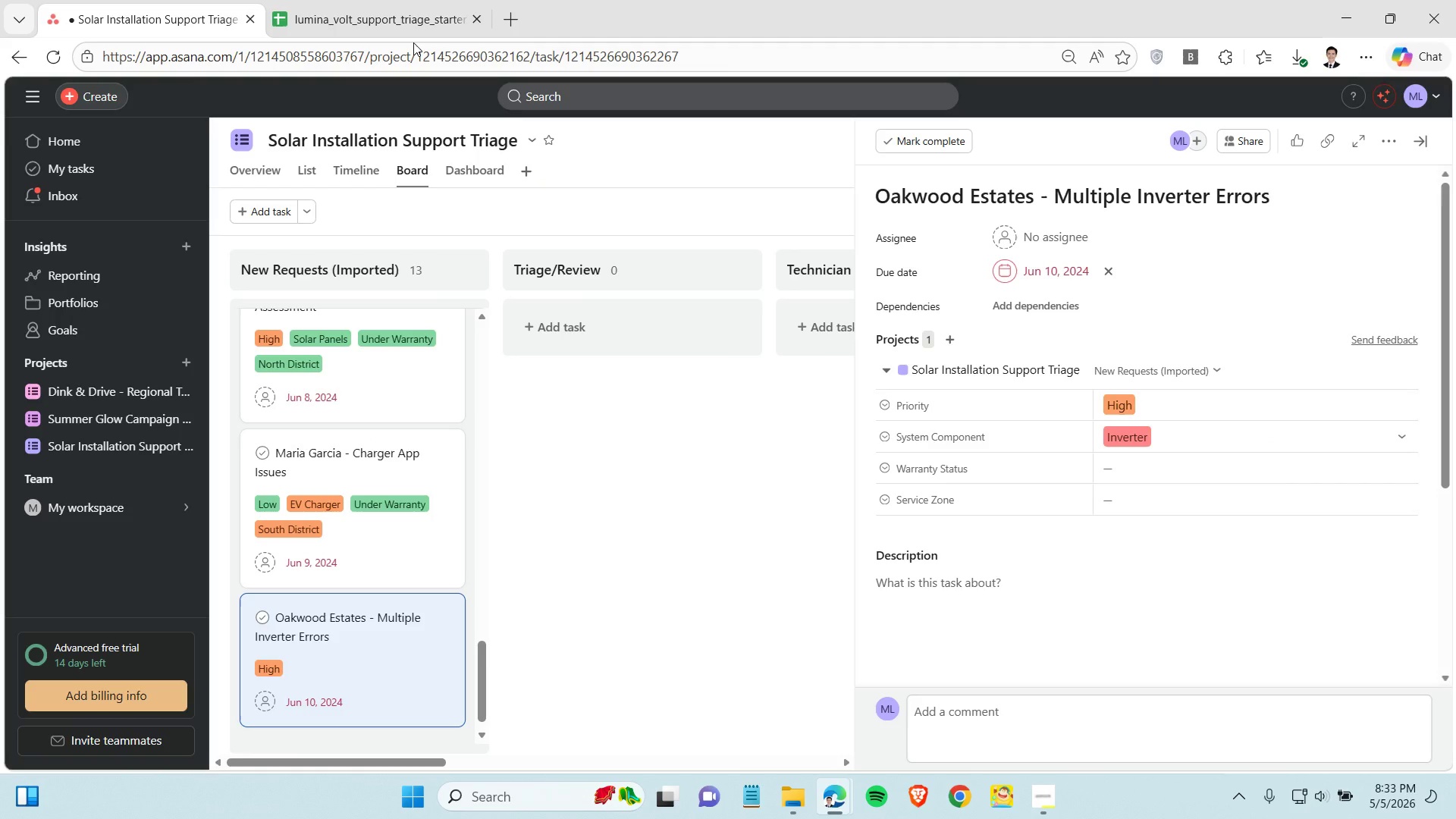 
left_click([377, 3])
 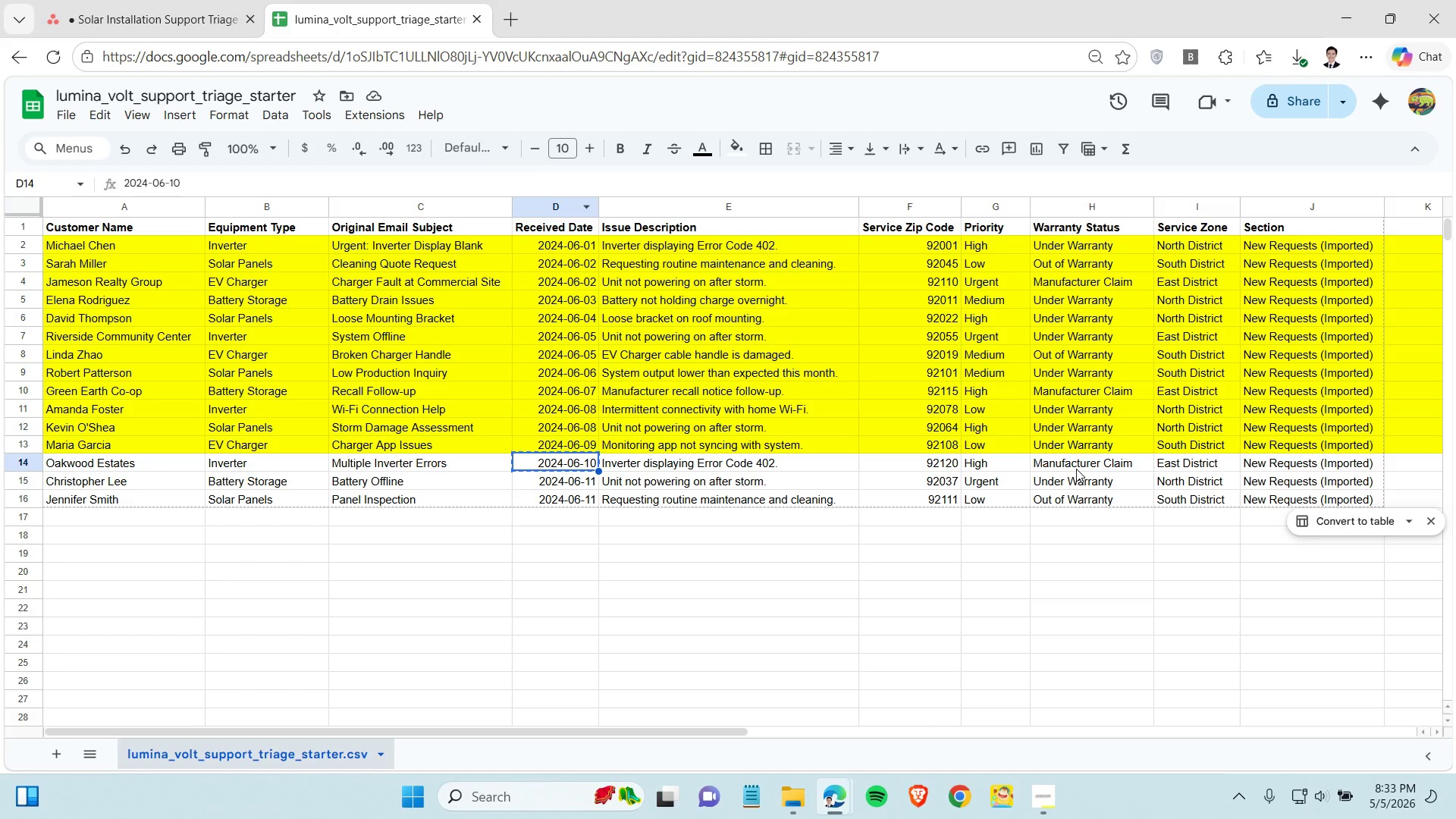 
left_click([1080, 468])
 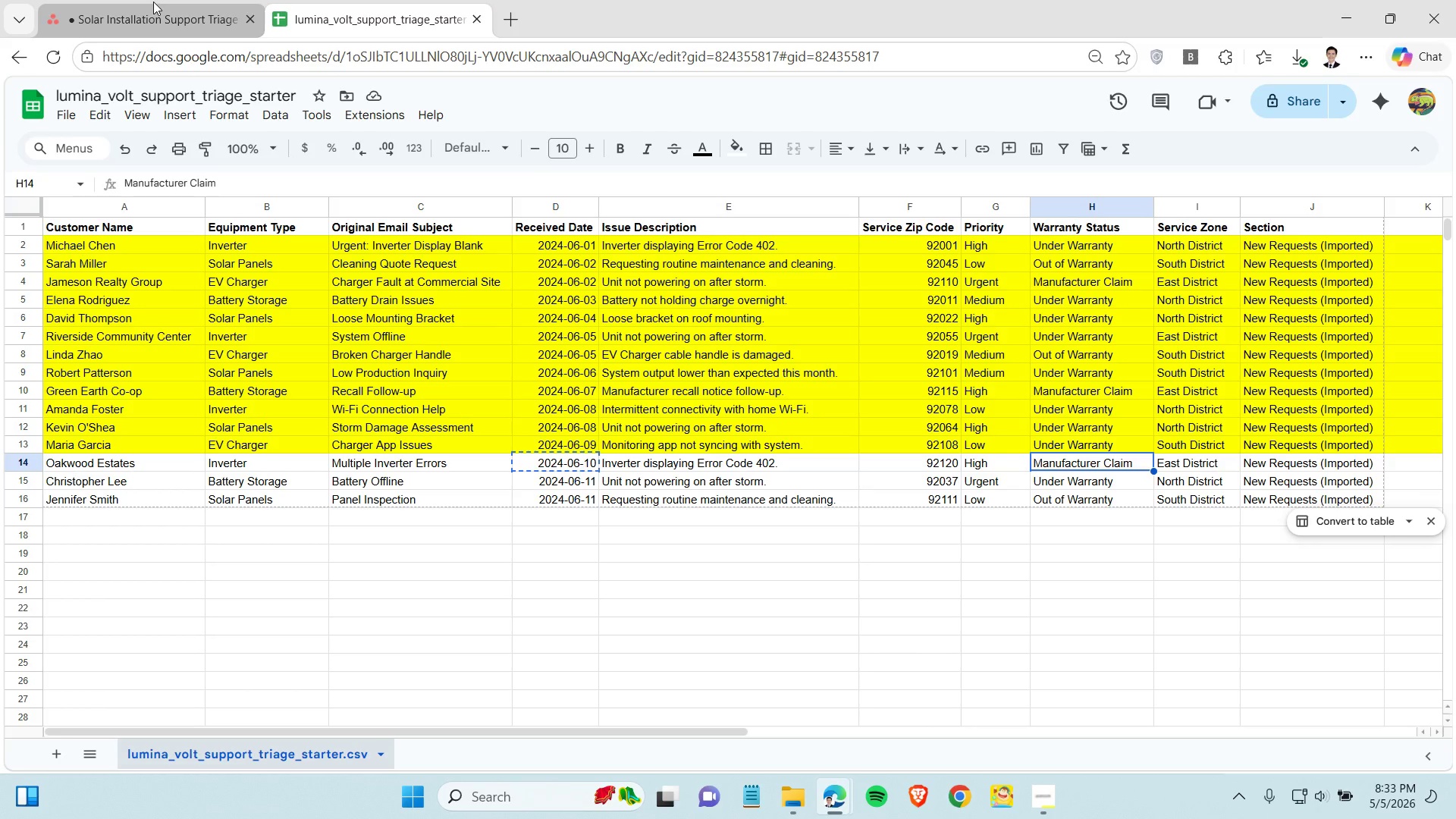 
left_click([140, 8])
 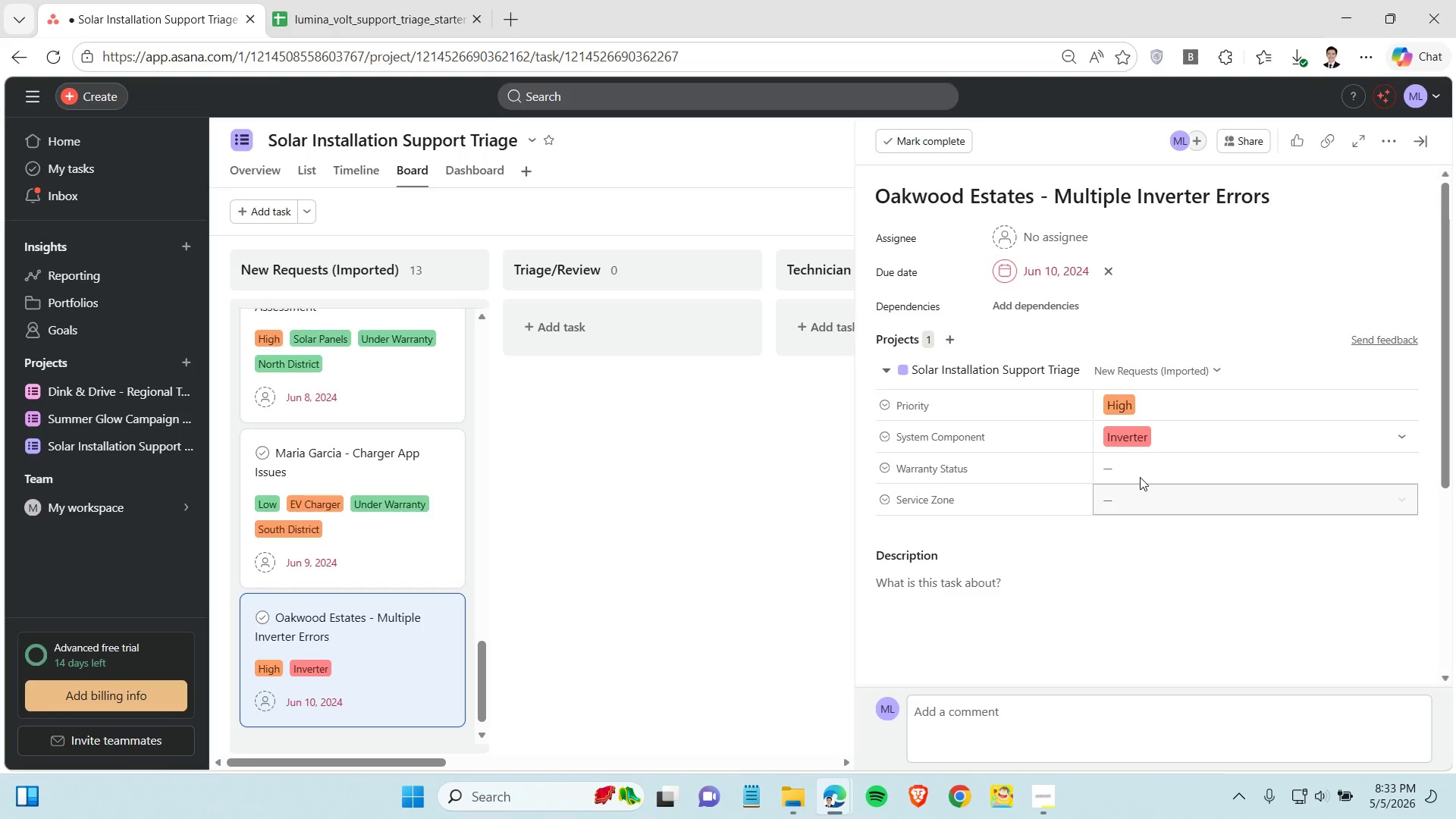 
left_click([1141, 469])
 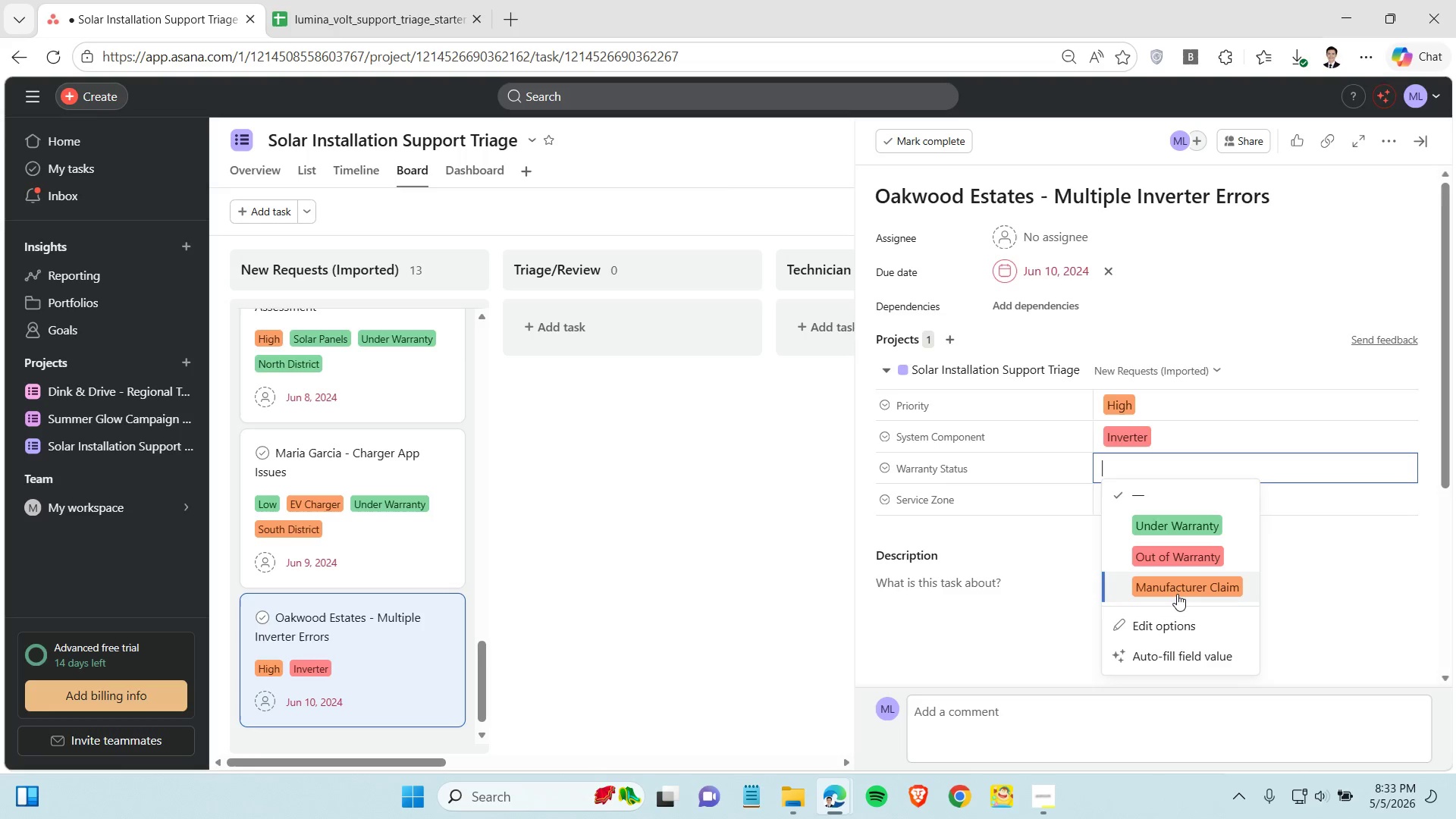 
left_click([1177, 593])
 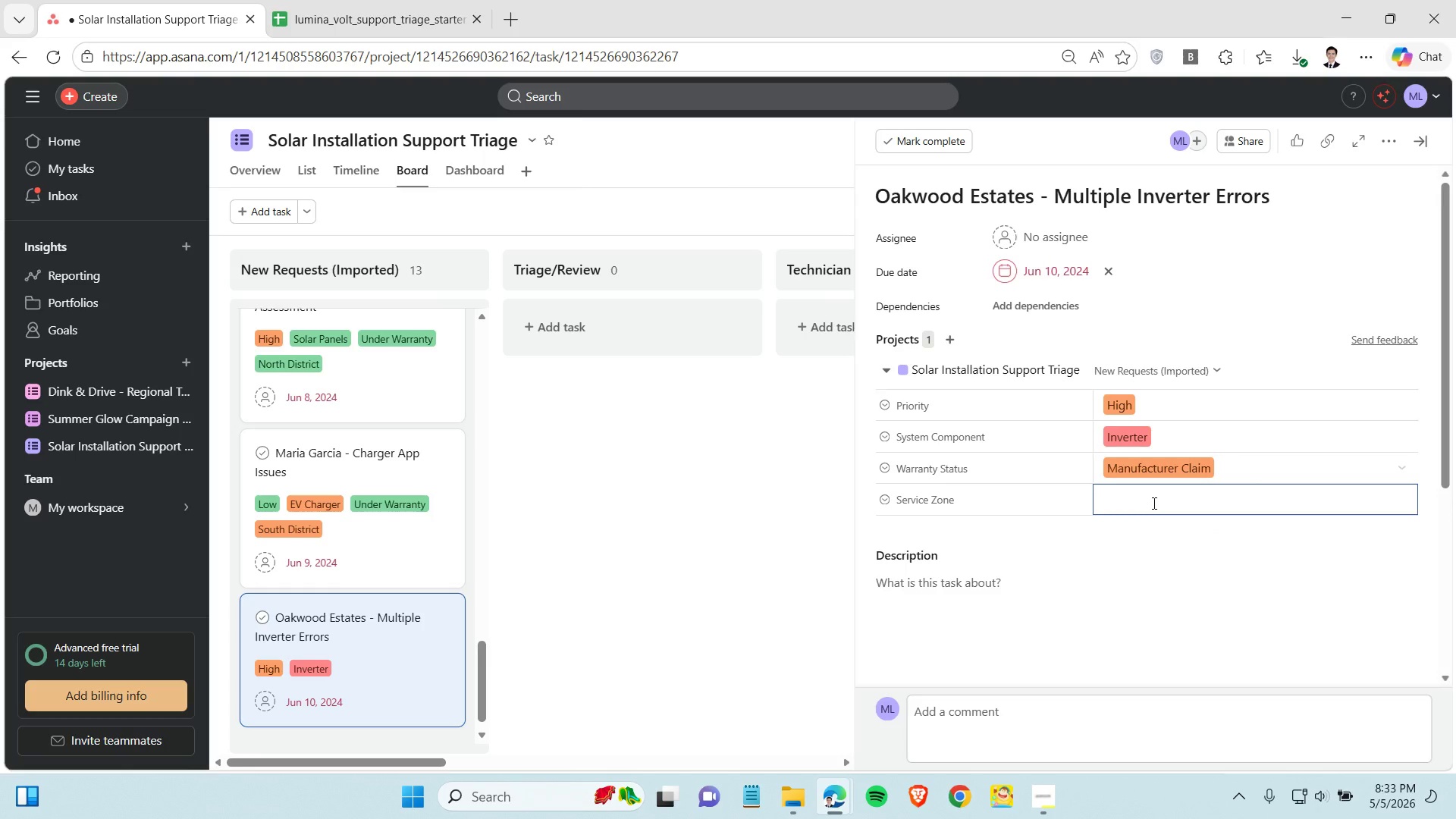 
left_click([1153, 503])
 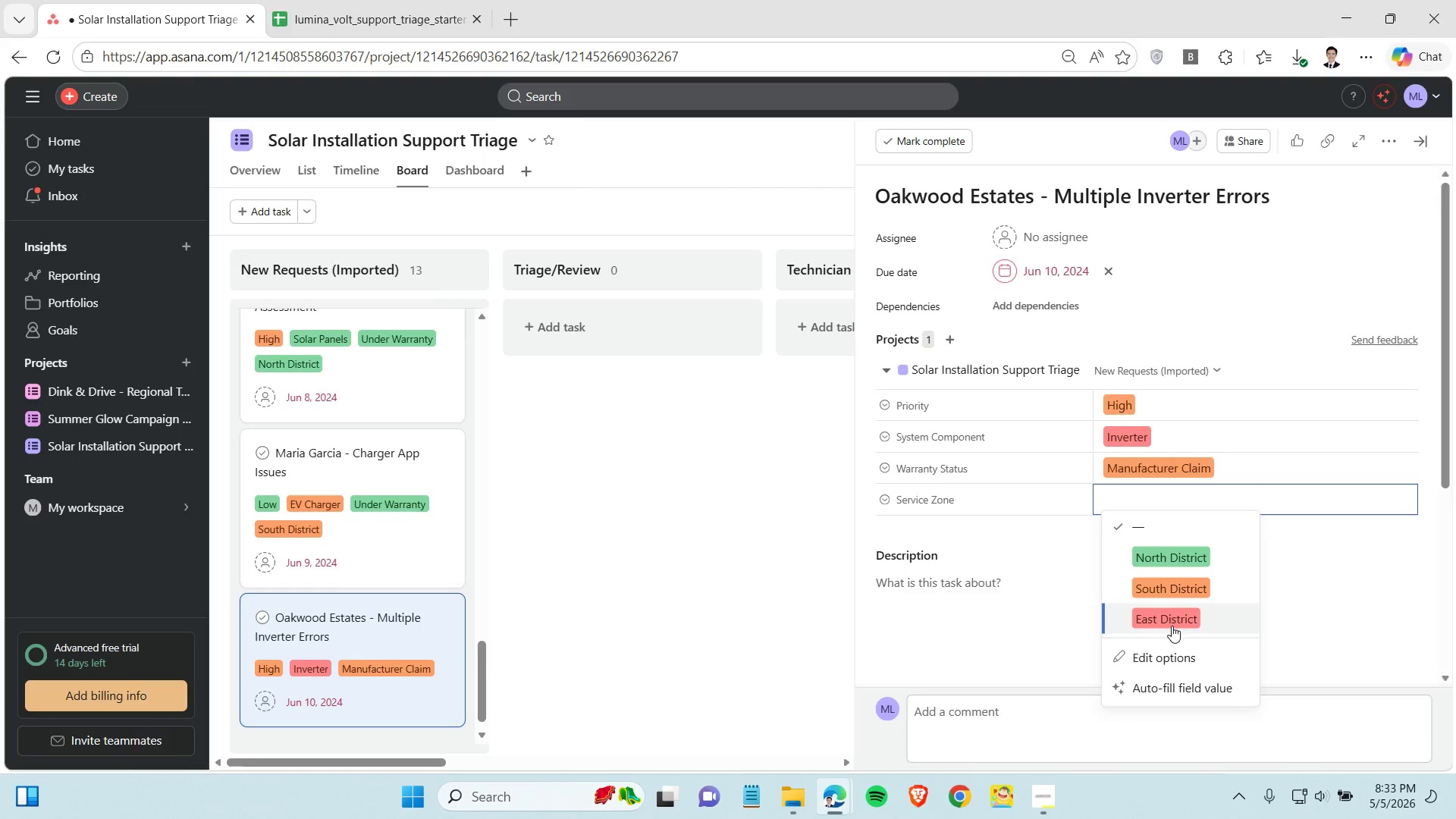 
left_click([1172, 626])
 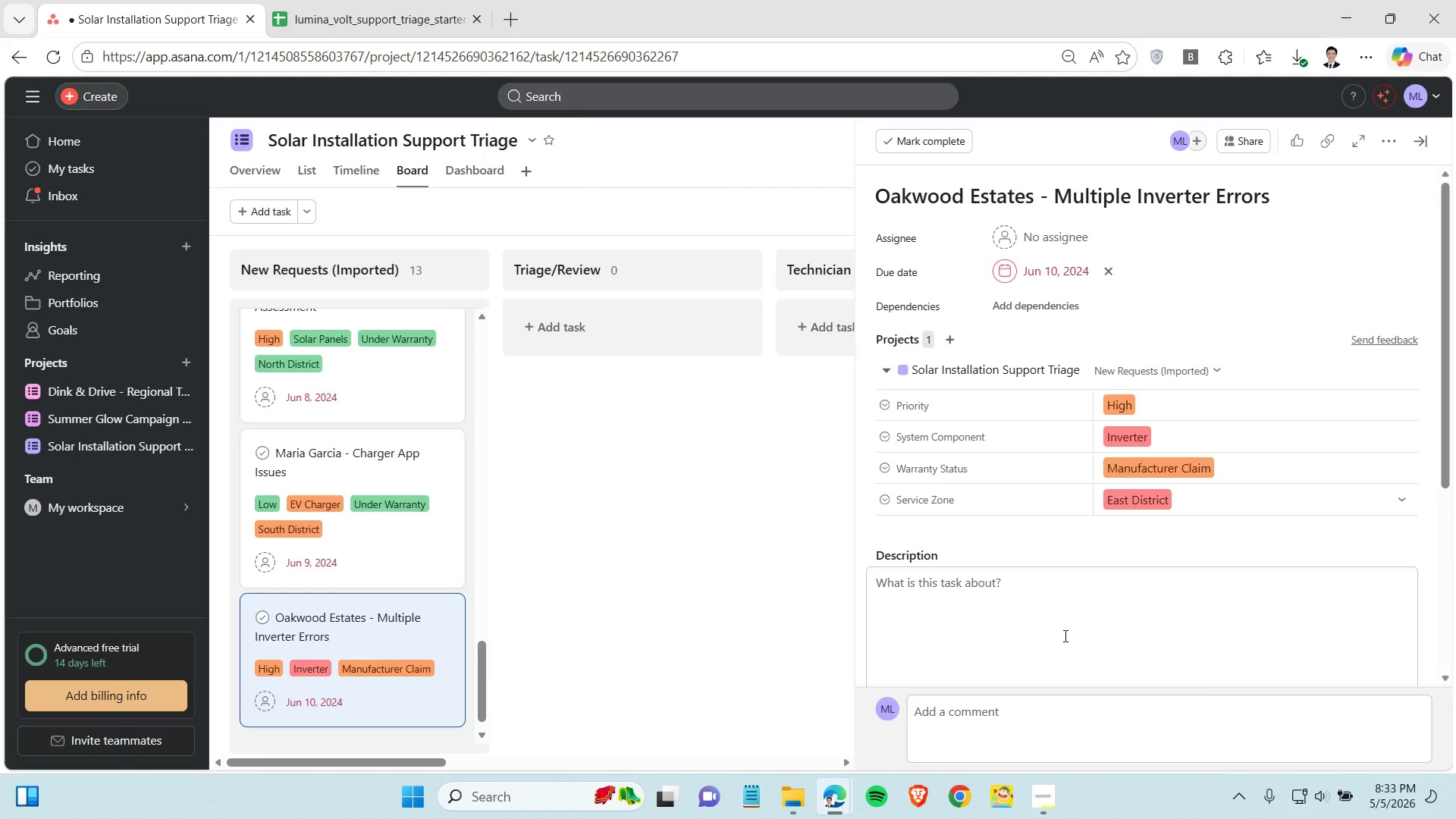 
left_click([1064, 635])
 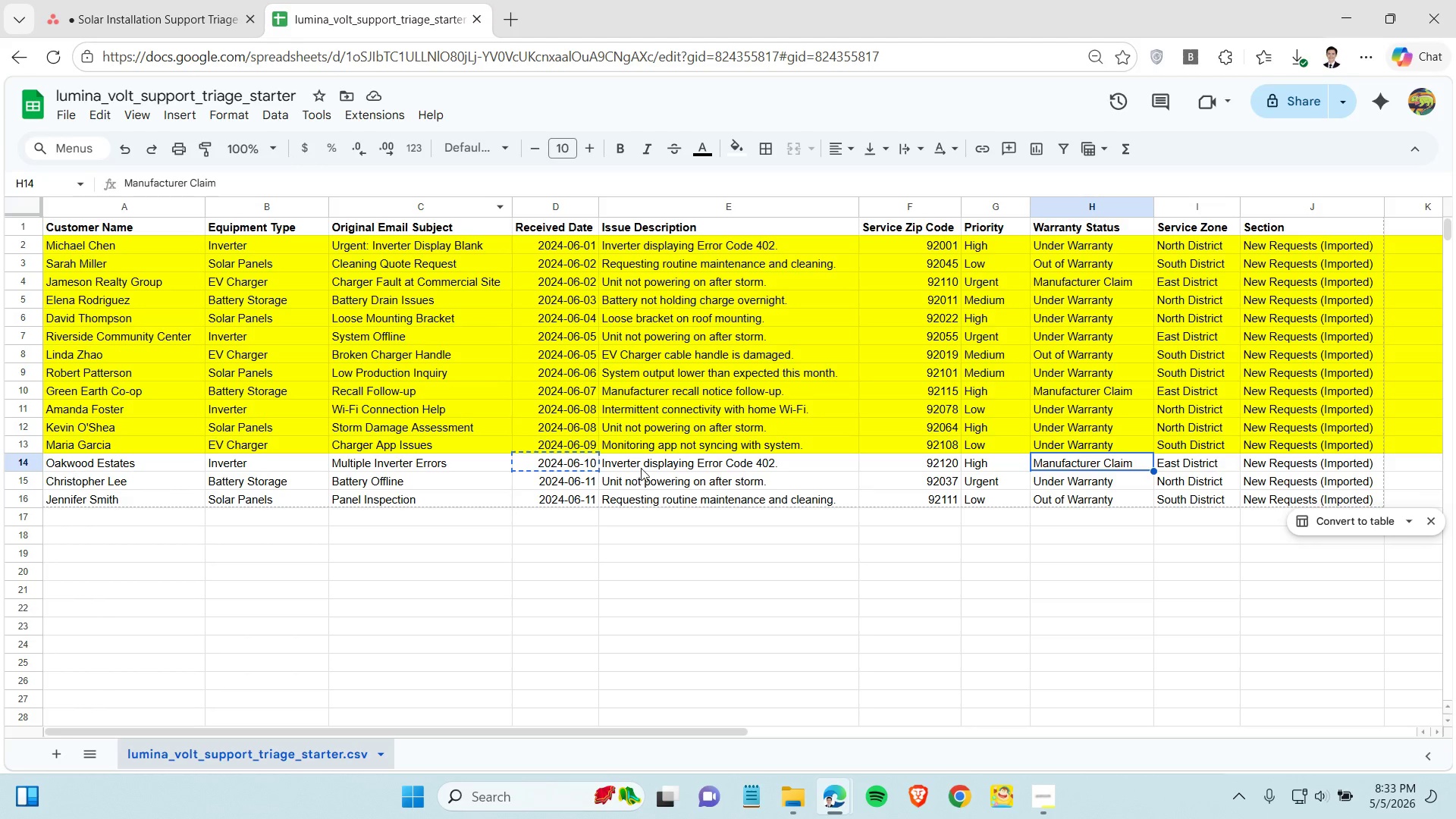 
left_click([642, 466])
 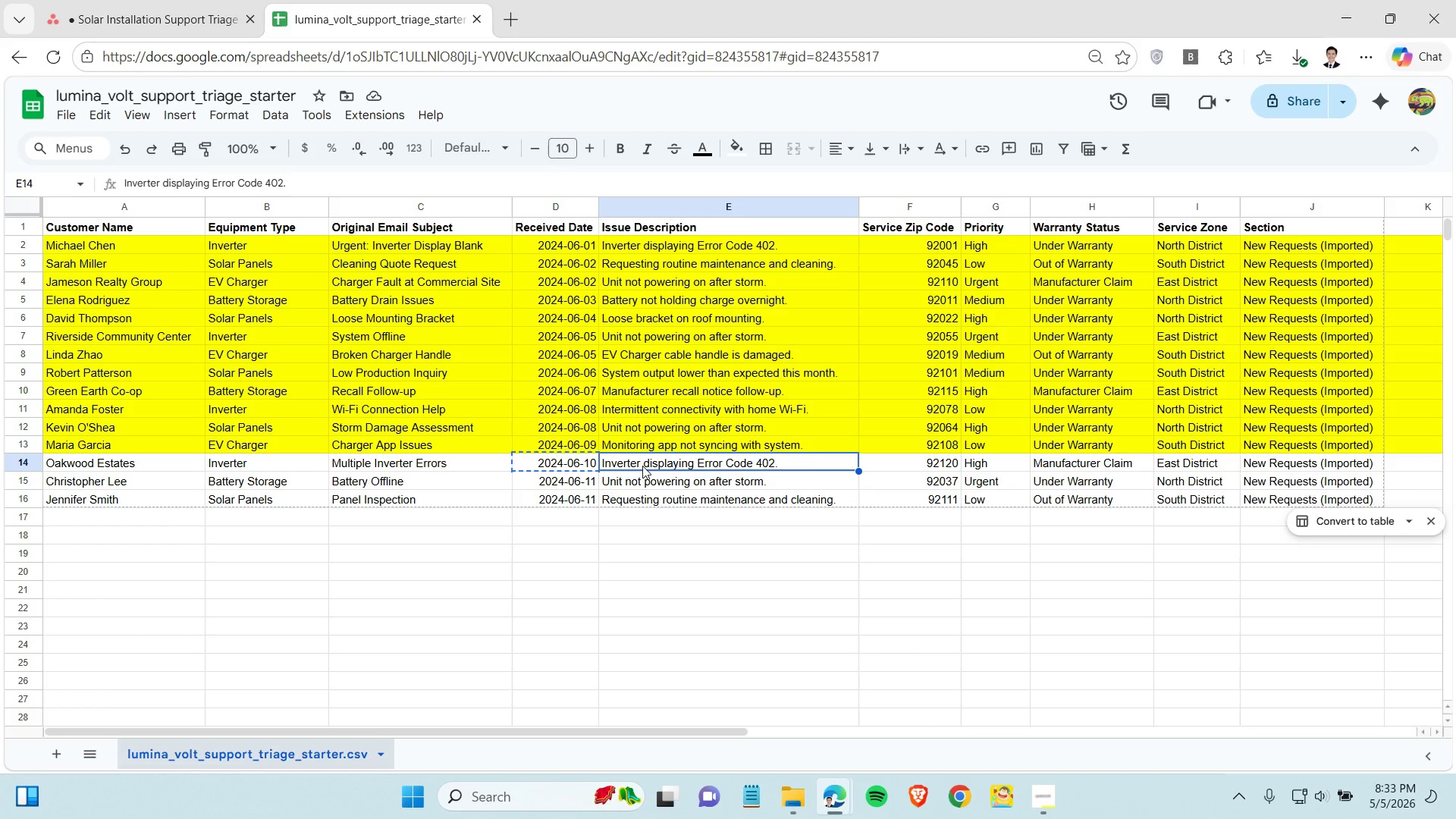 
key(Control+C)
 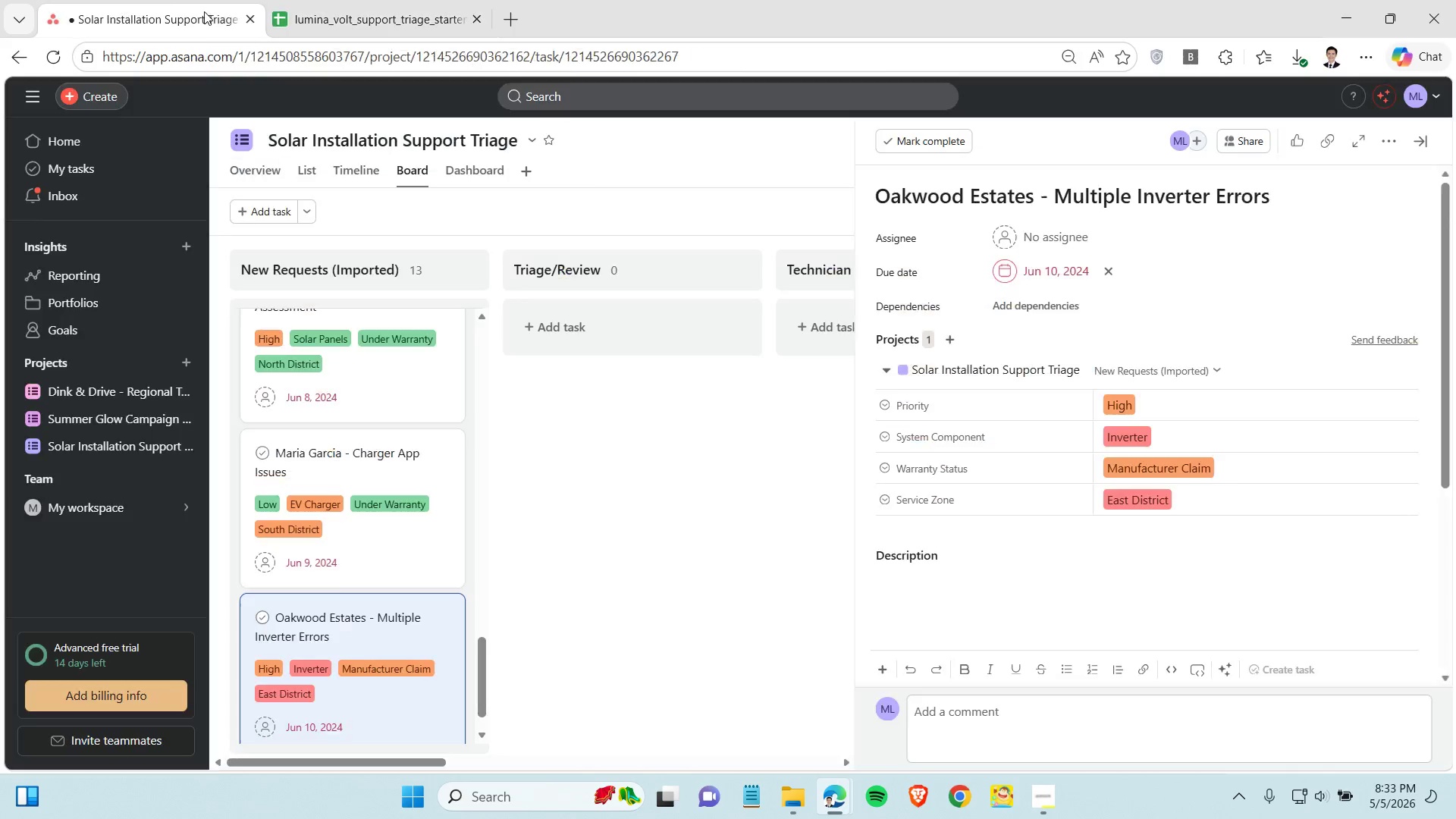 
left_click([204, 11])
 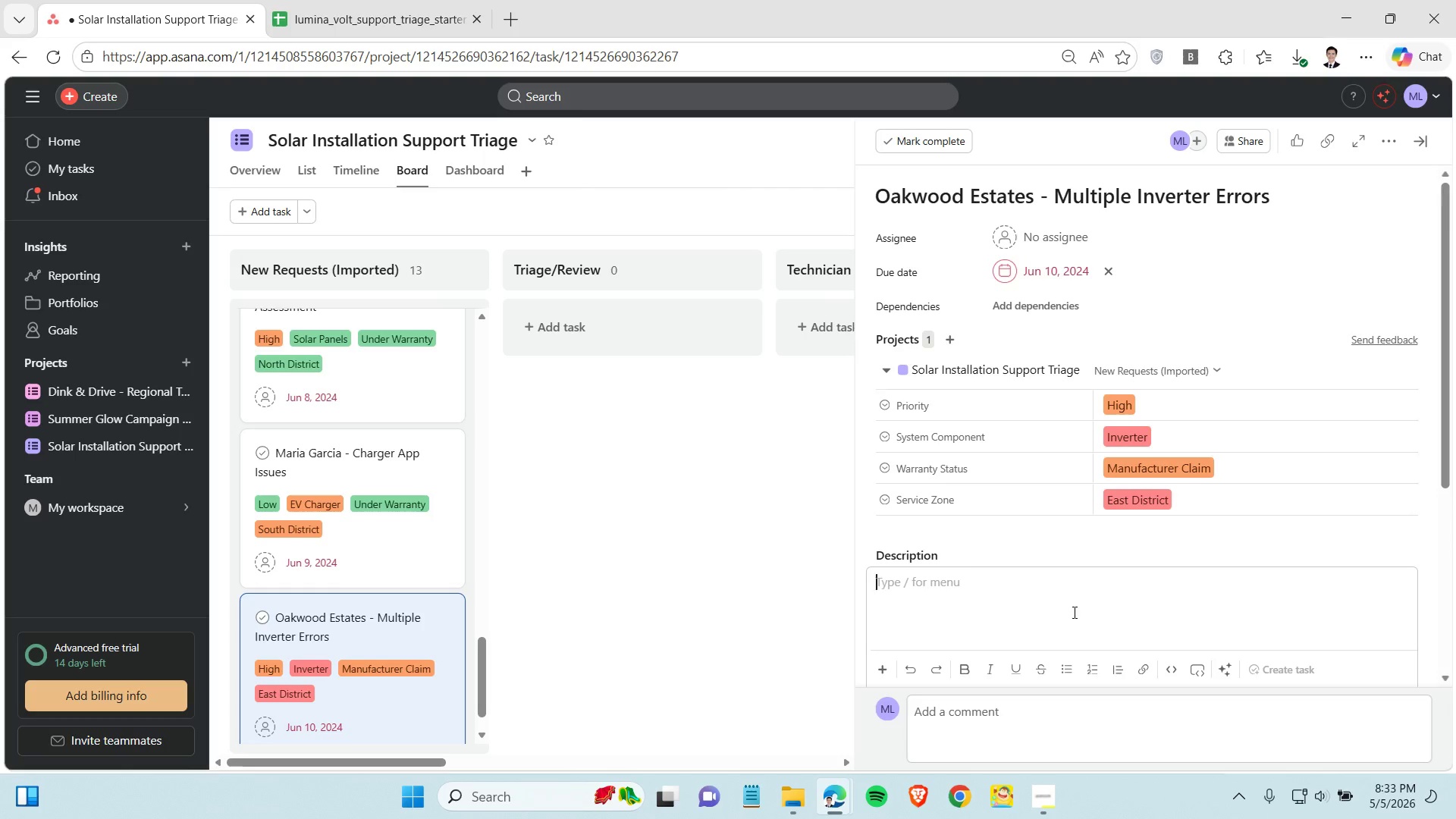 
left_click([1073, 612])
 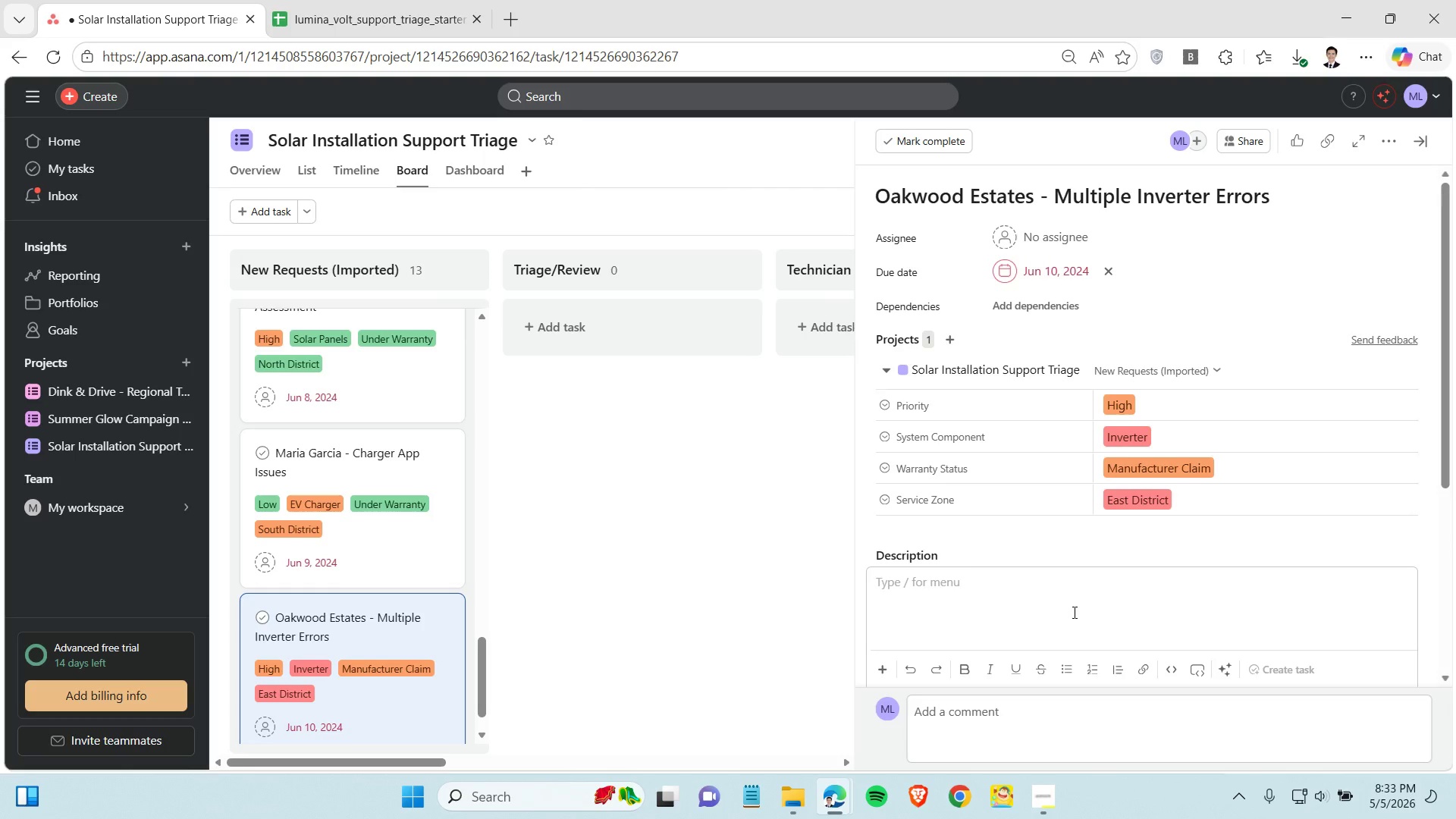 
key(Control+V)
 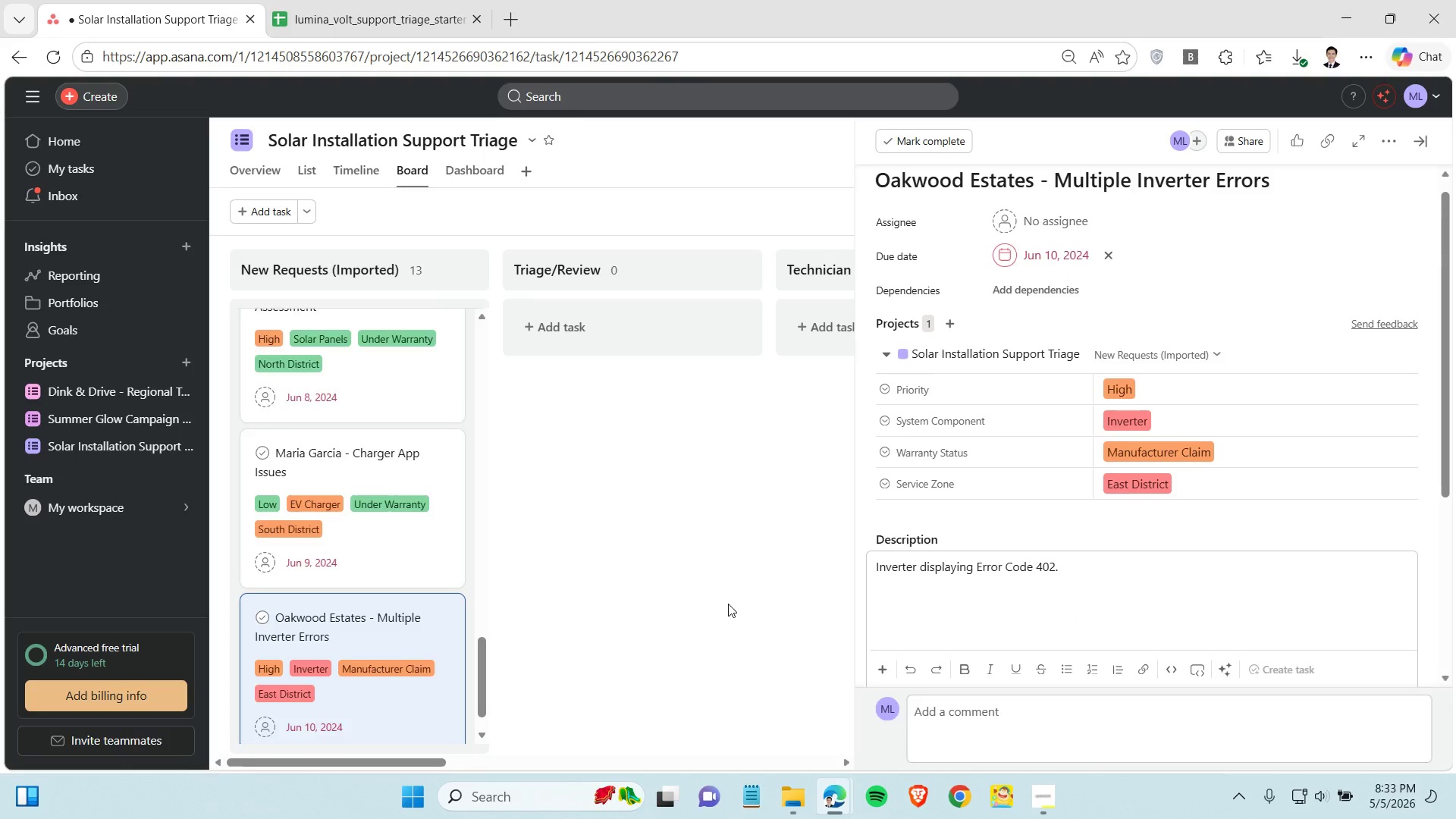 
scroll: coordinate [354, 563], scroll_direction: down, amount: 4.0
 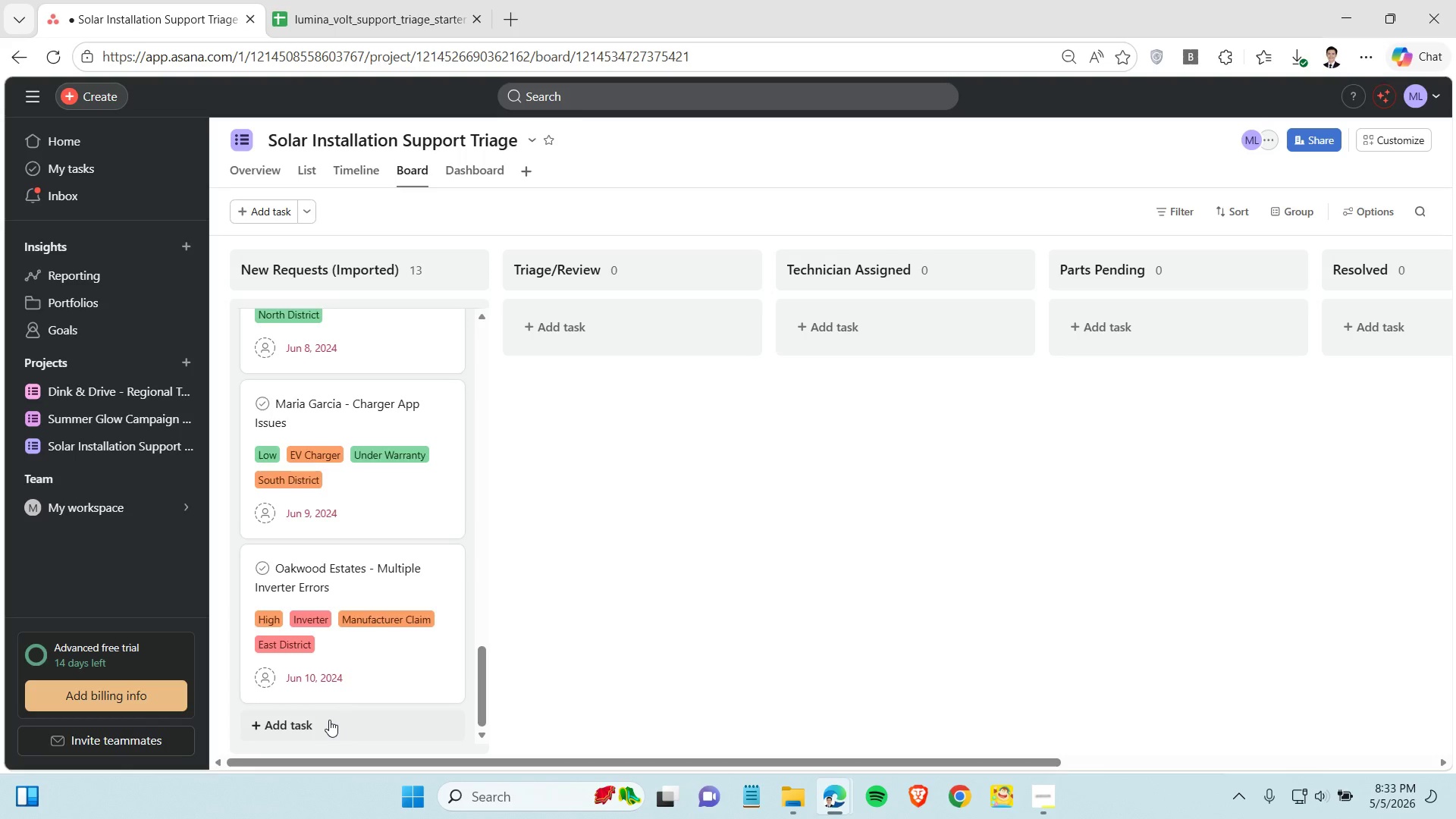 
left_click([329, 720])
 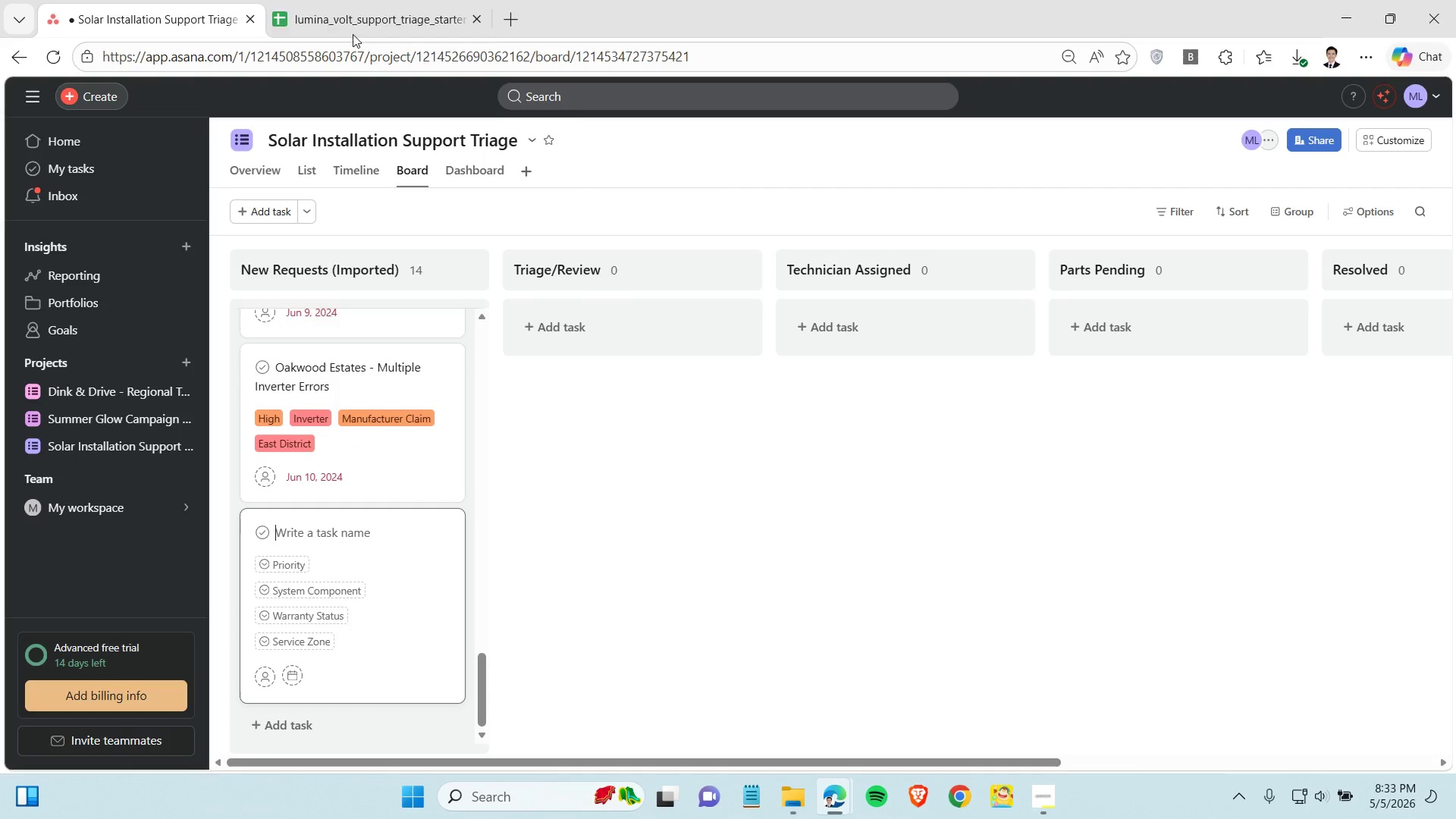 
left_click([347, 13])
 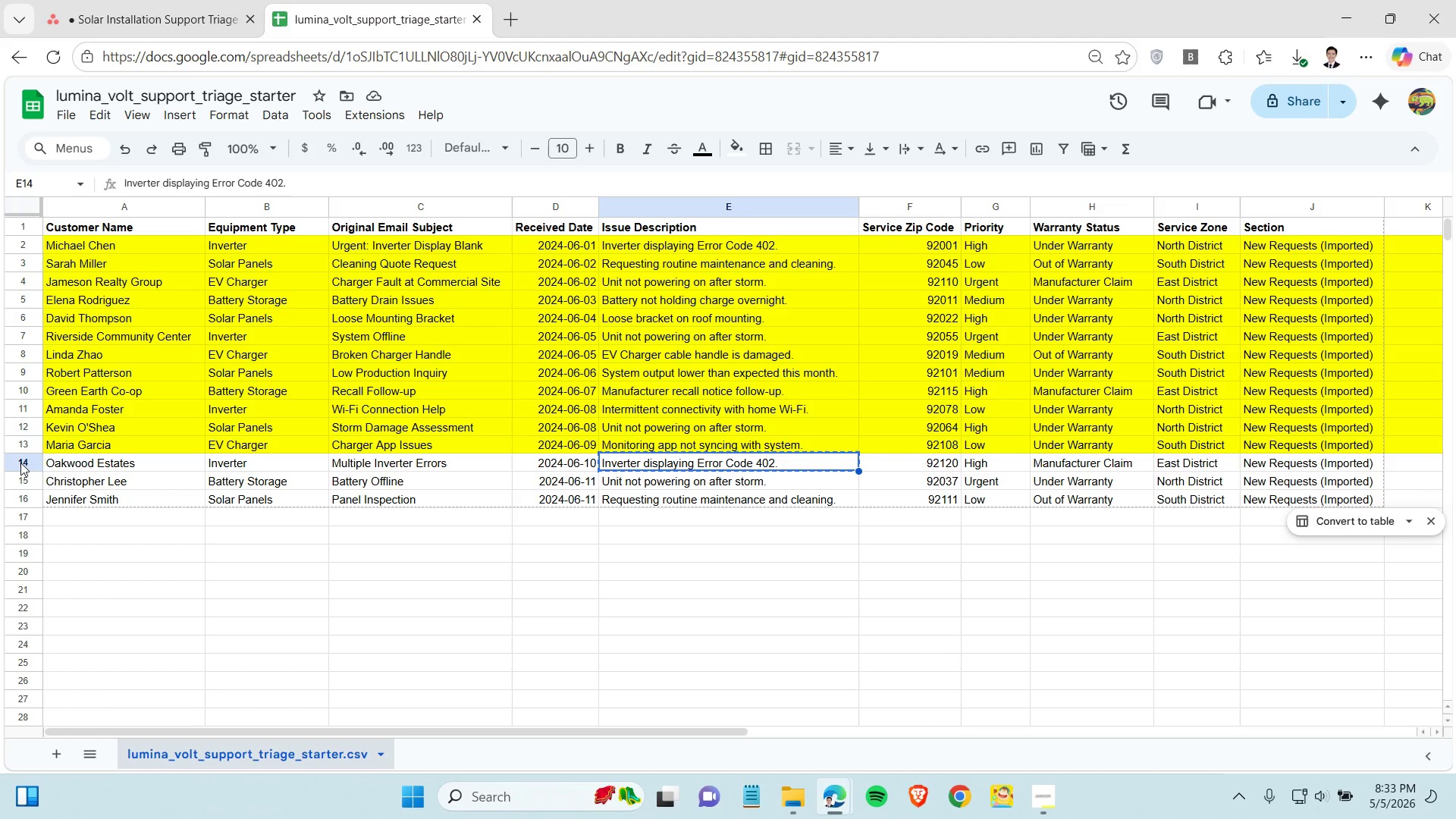 
left_click([20, 463])
 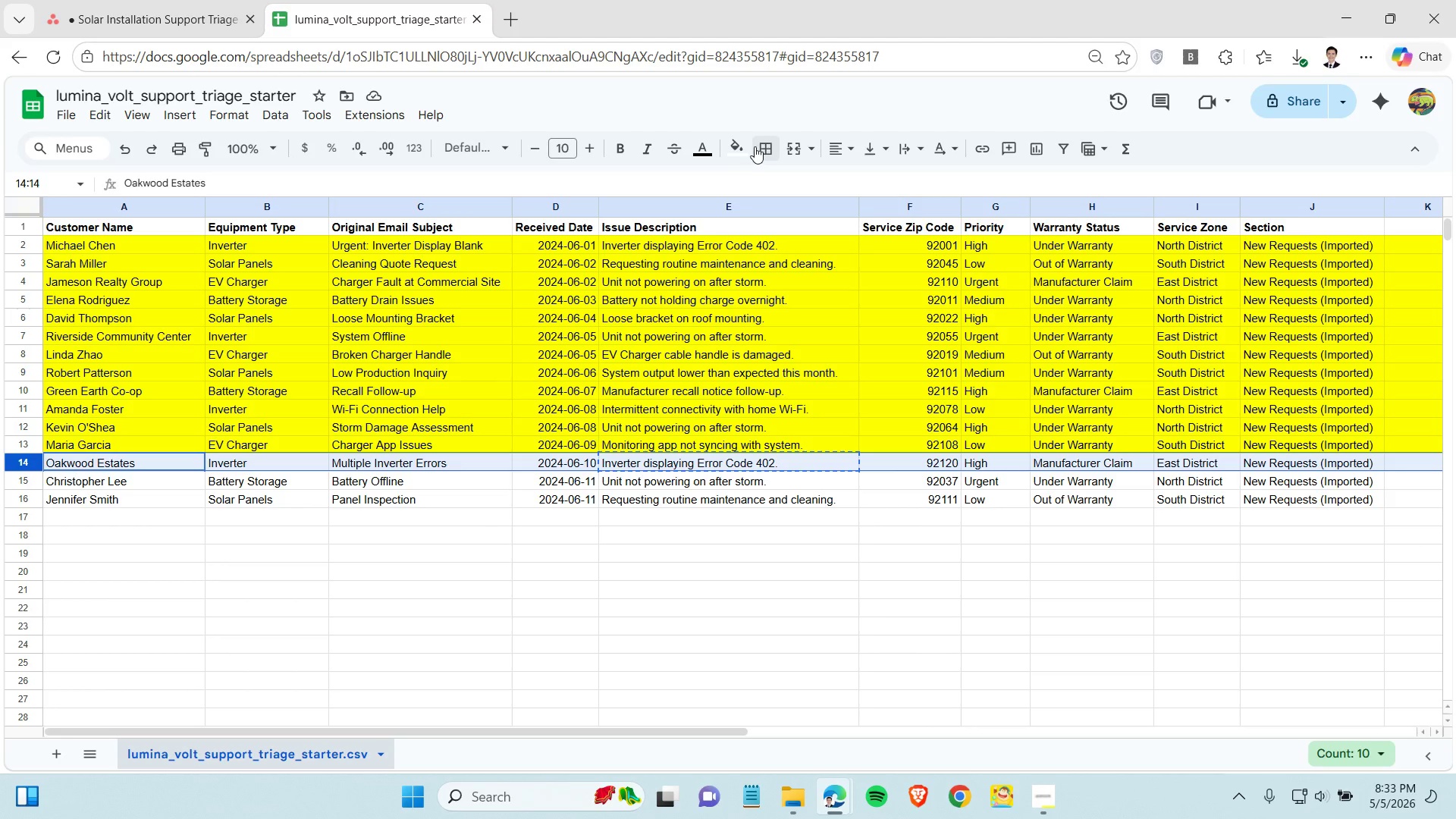 
left_click([738, 144])
 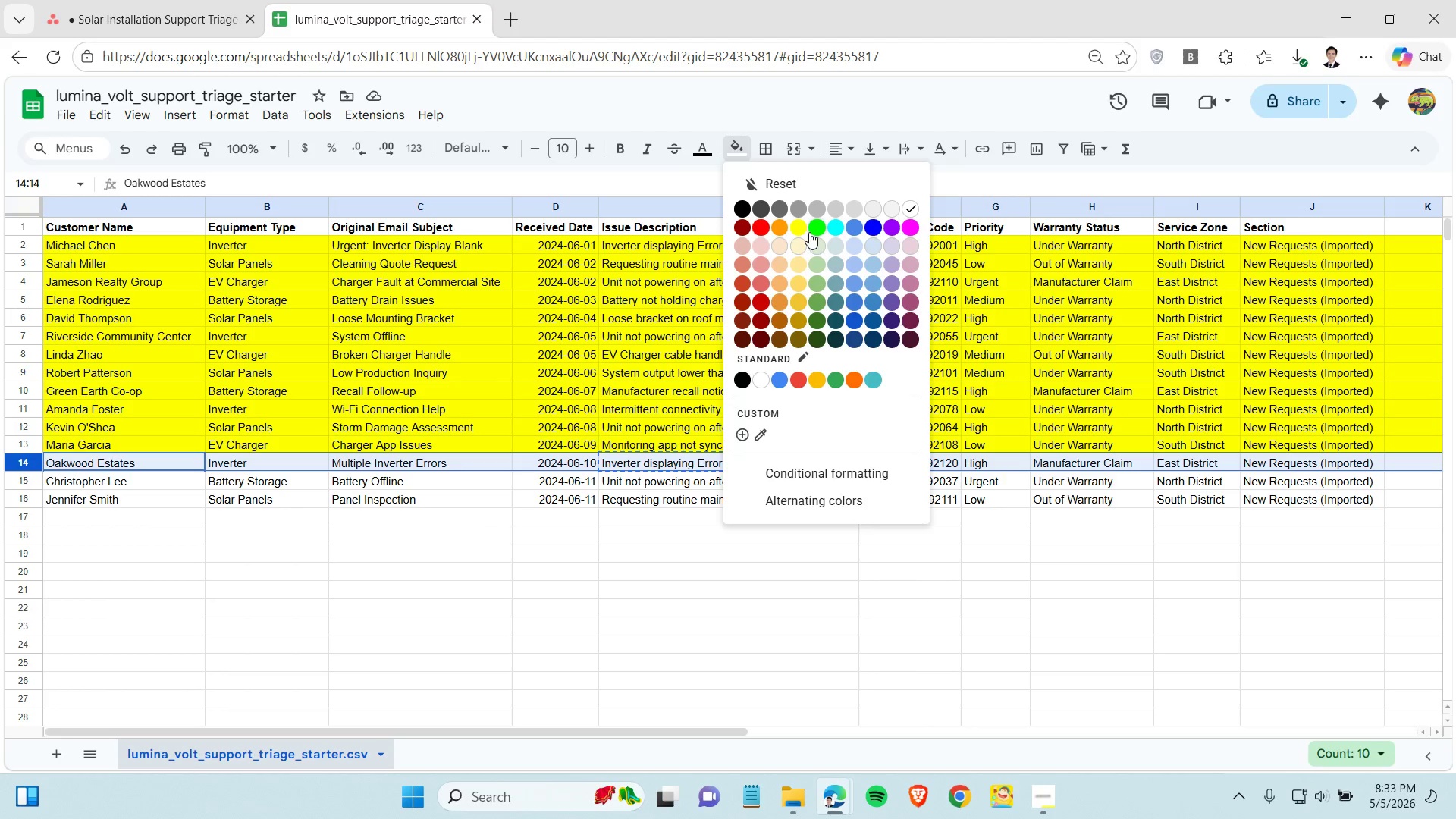 
left_click([796, 223])
 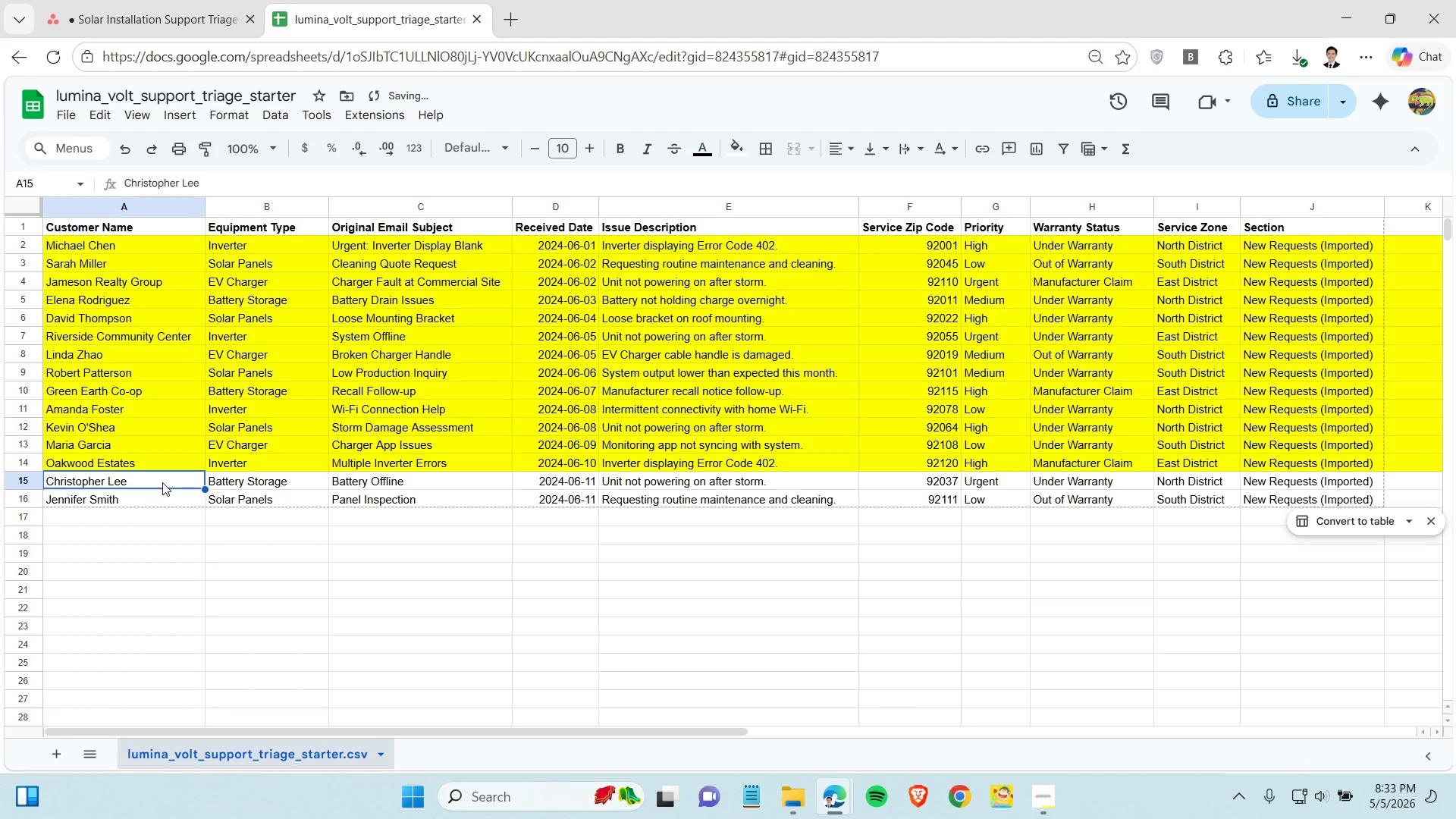 
hold_key(key=ControlLeft, duration=0.91)
left_click([358, 479])
 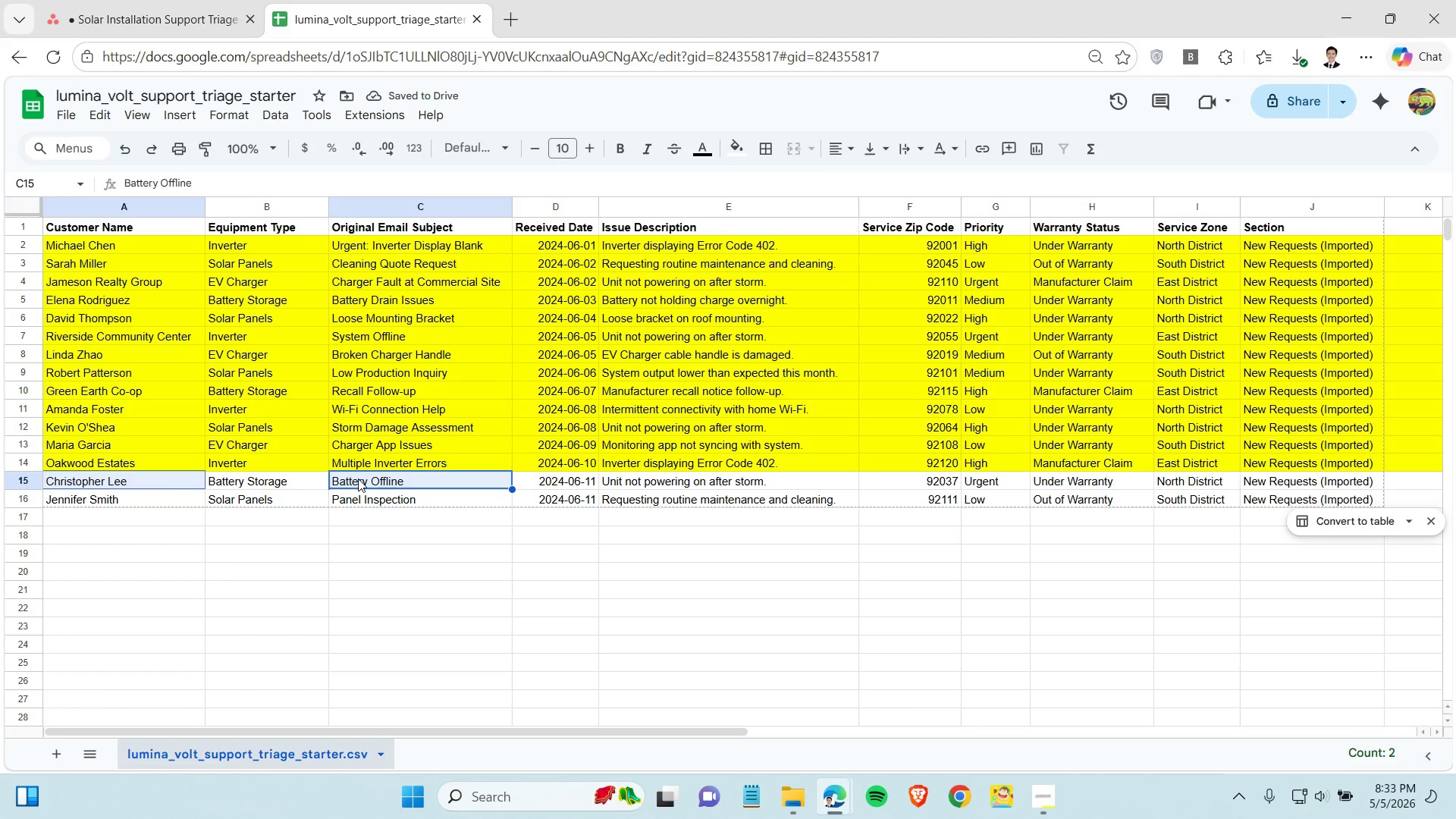 
key(Control+C)
 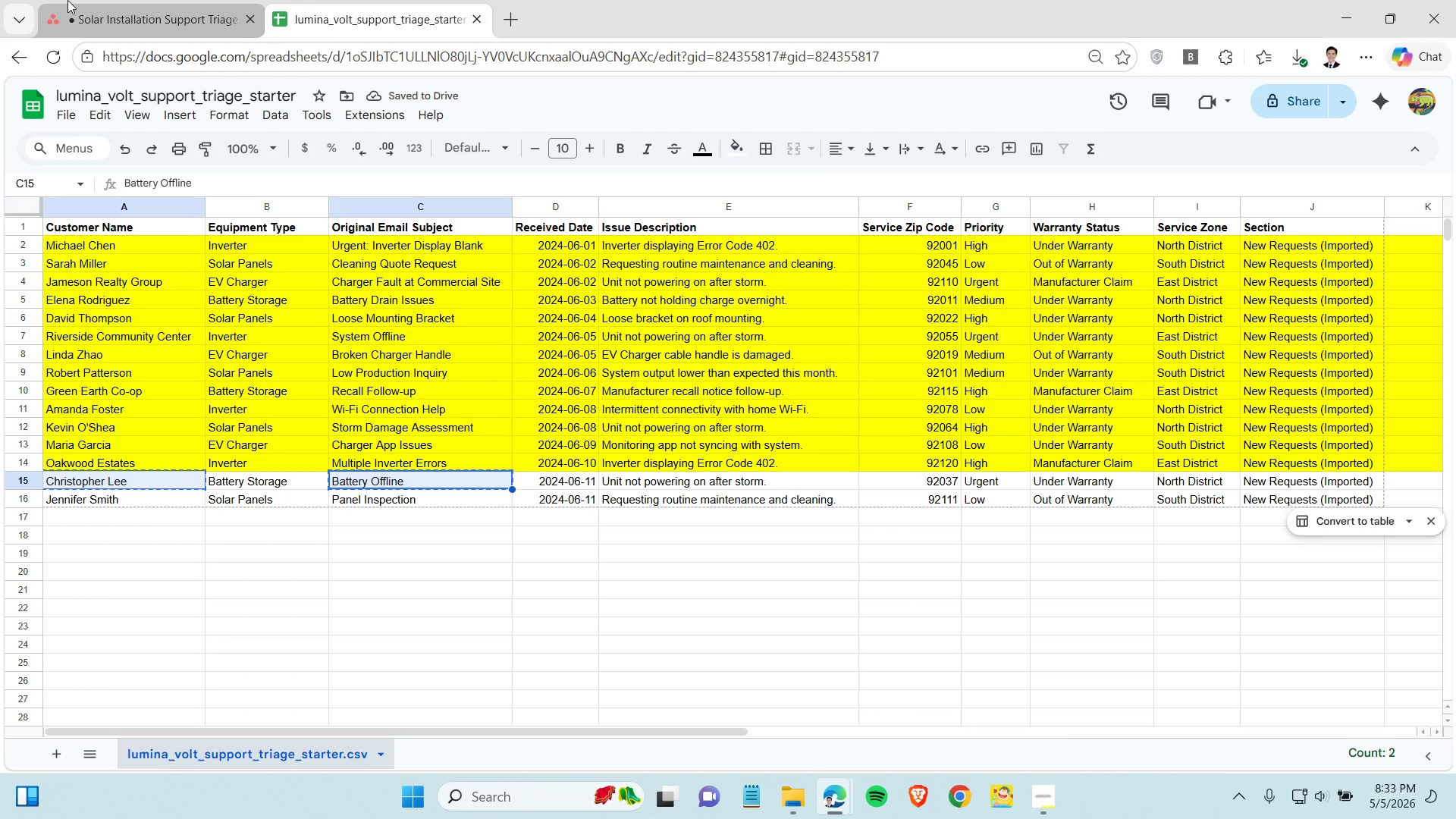 
left_click([113, 9])
 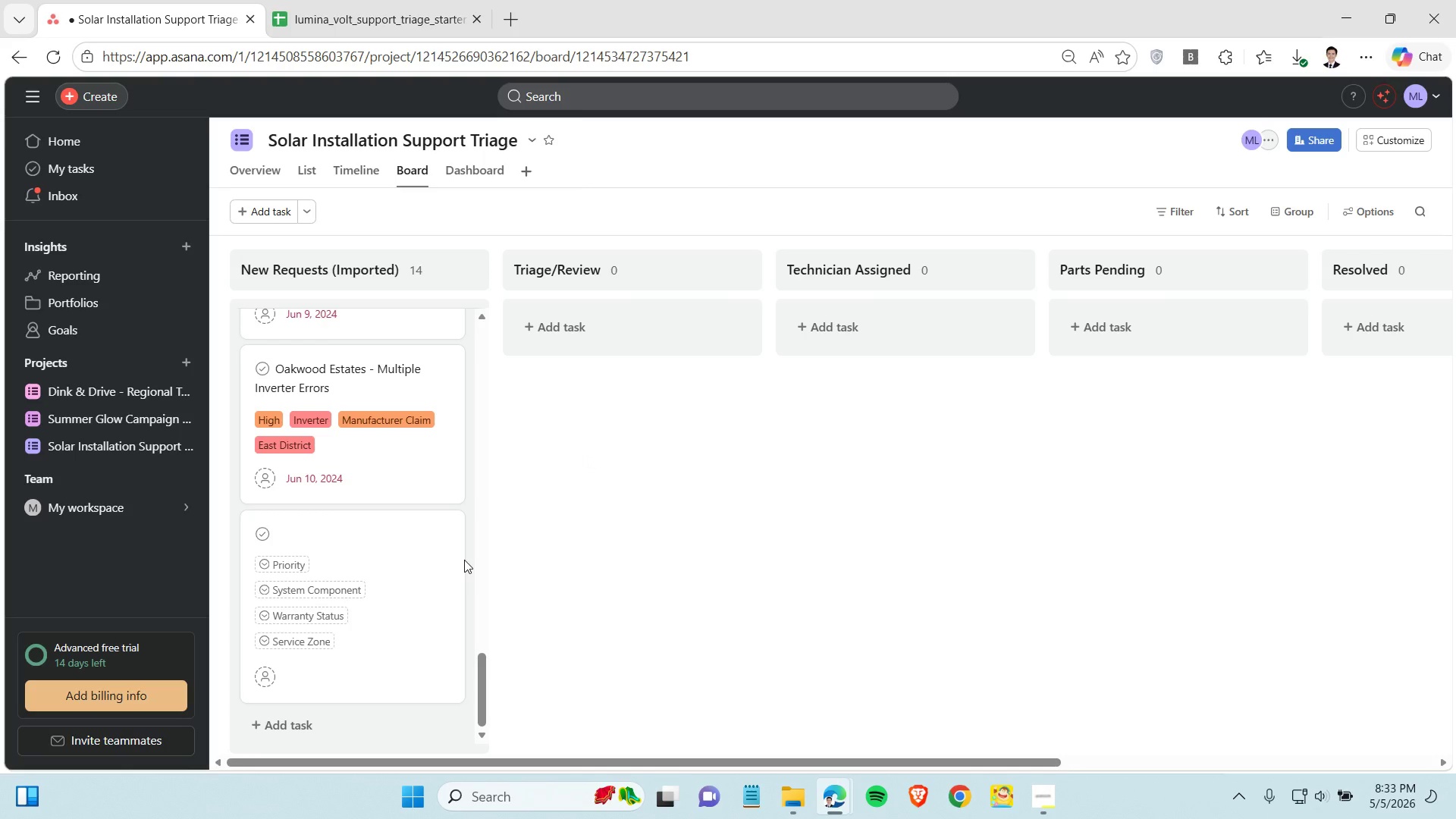 
left_click([402, 526])
 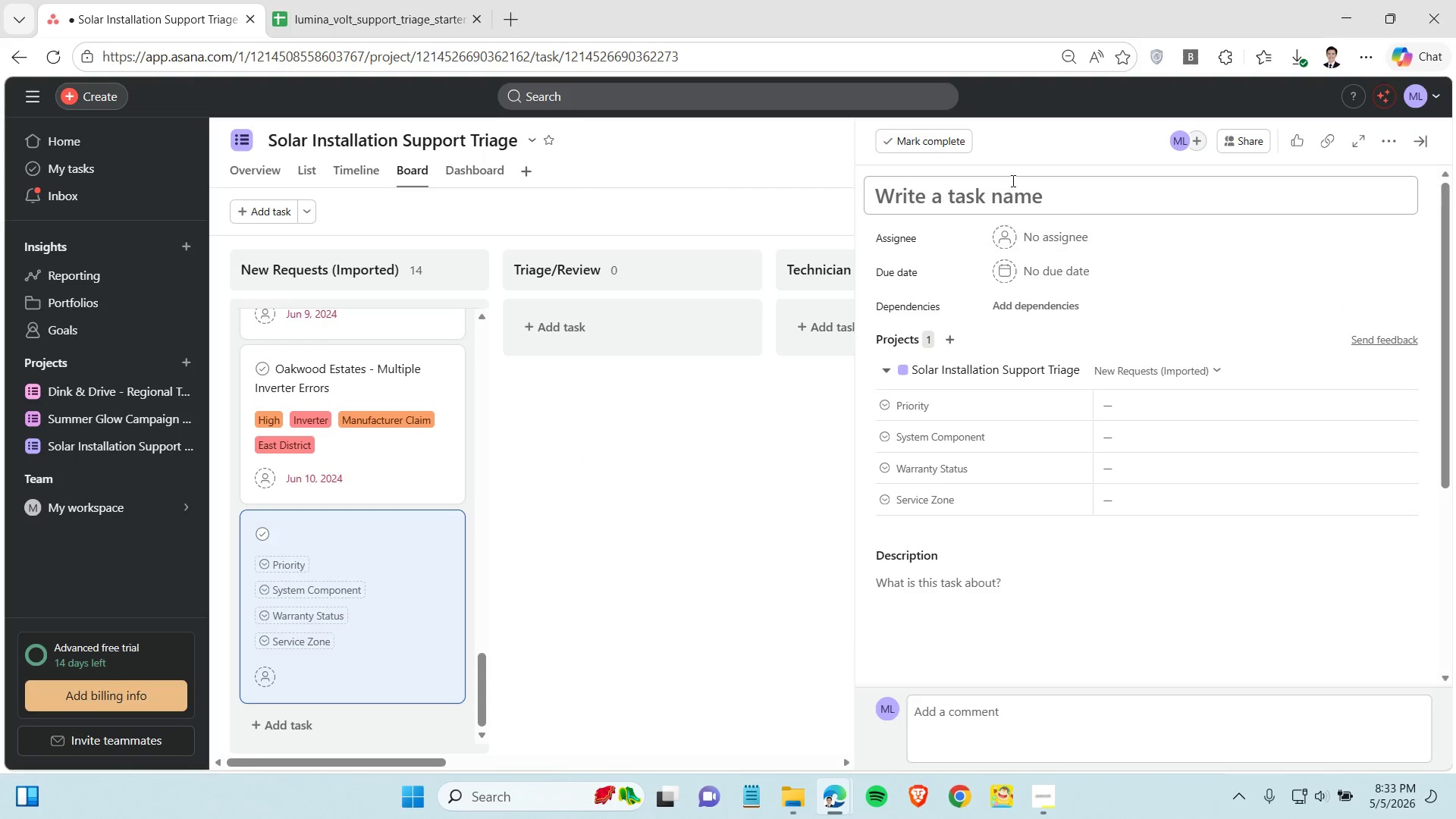 
left_click([996, 186])
 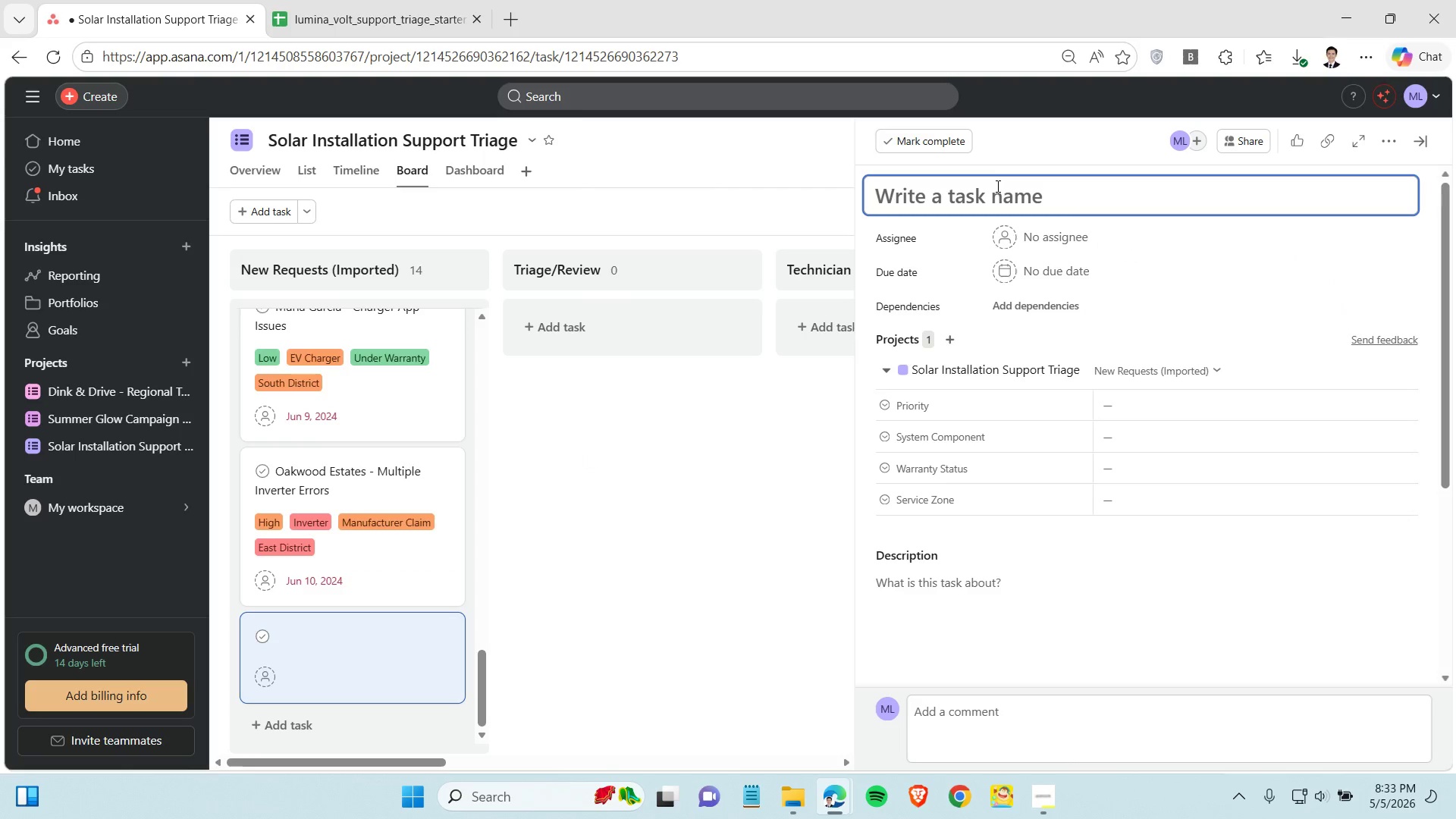 
key(Control+V)
 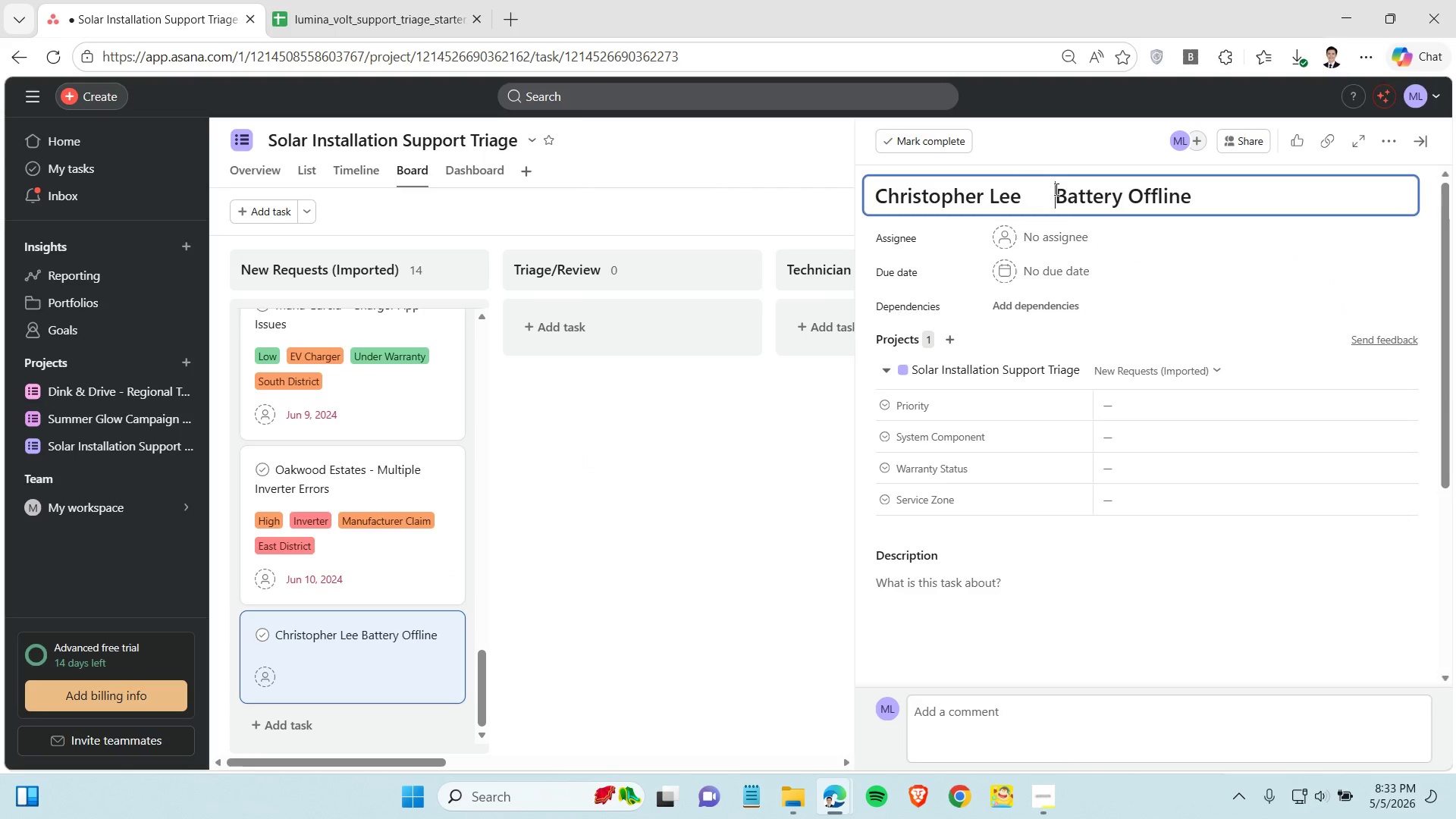 
left_click([1055, 189])
 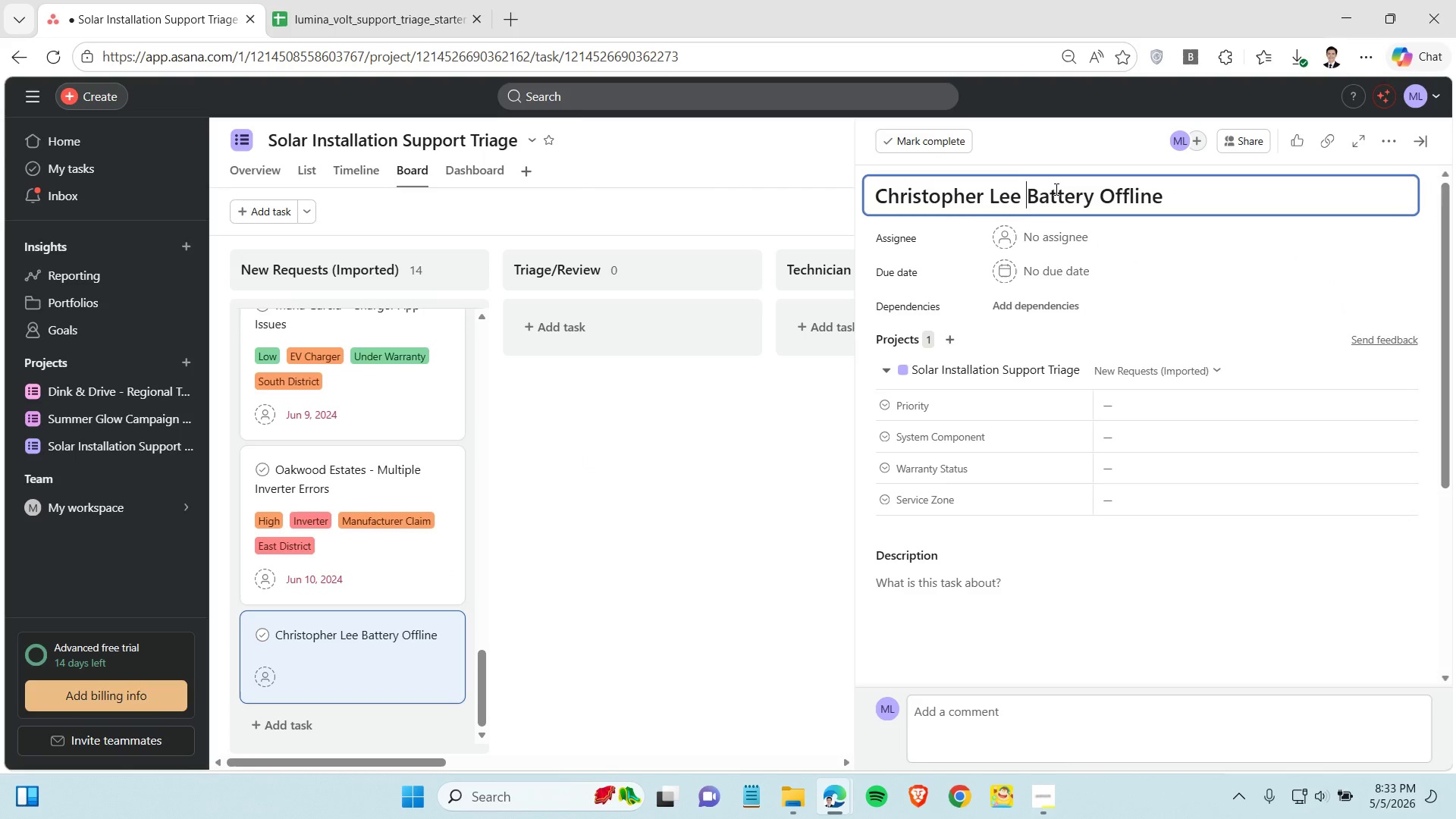 
key(Backspace)
 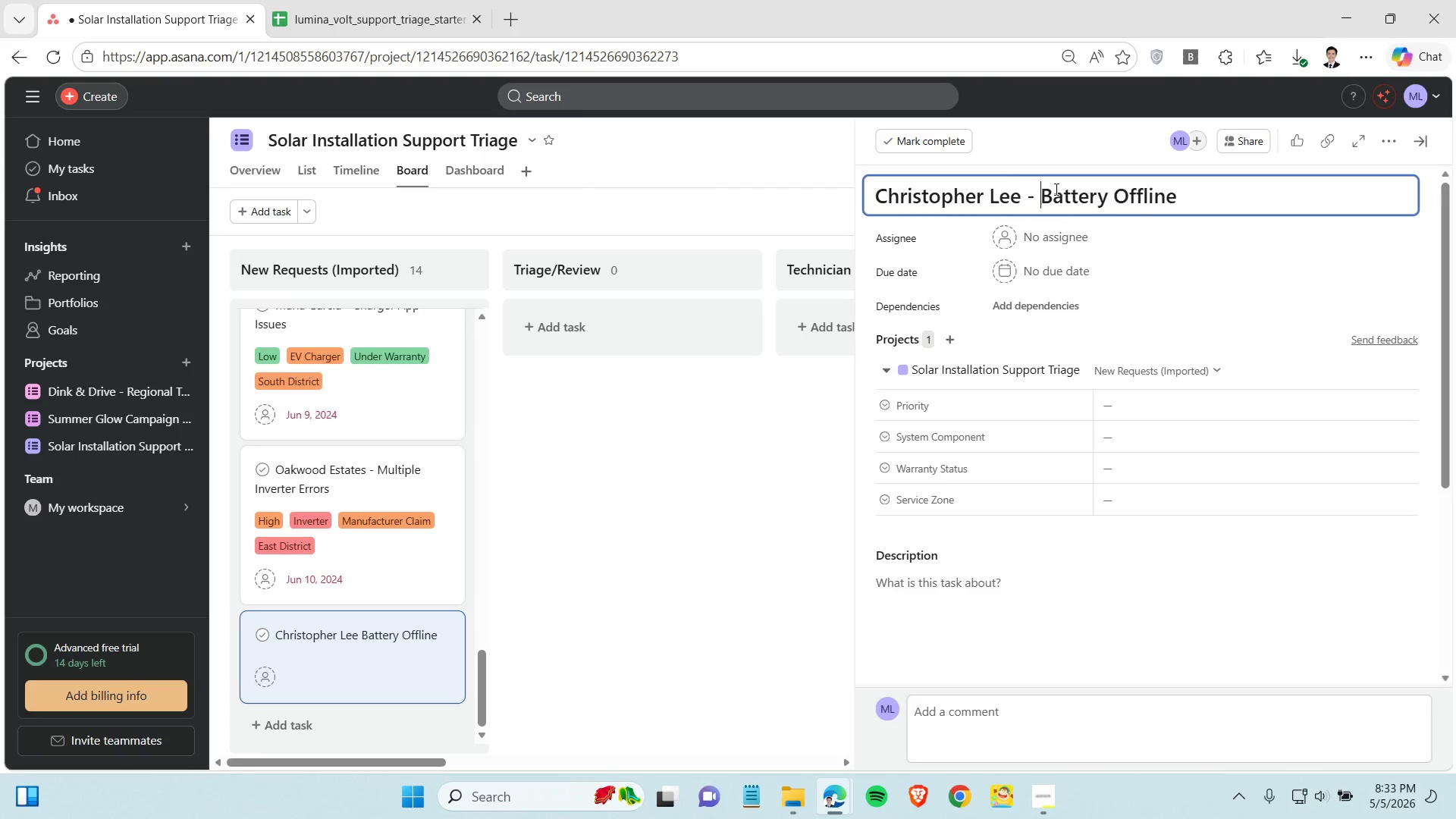 
key(Space)
 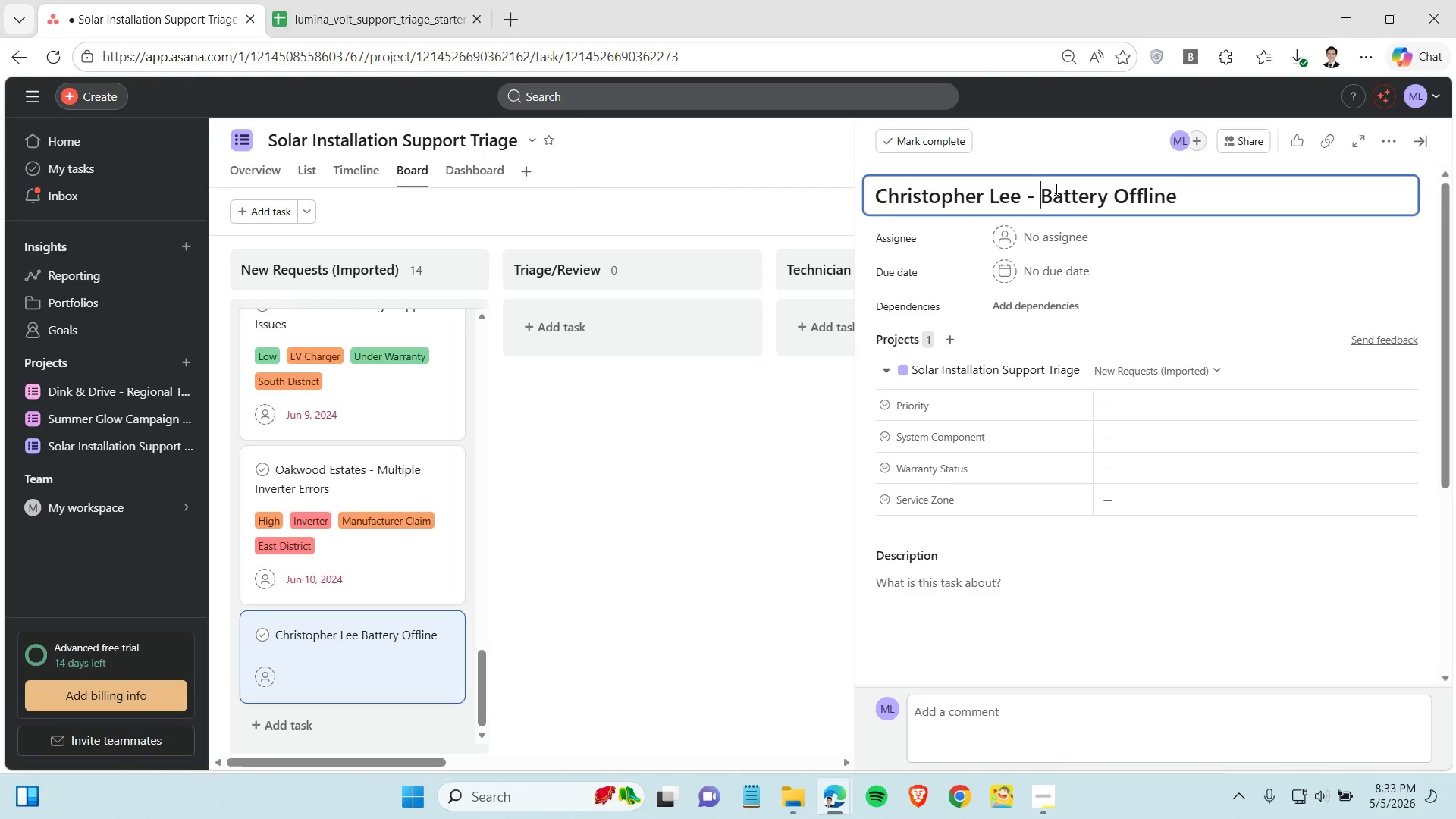 
key(Minus)
 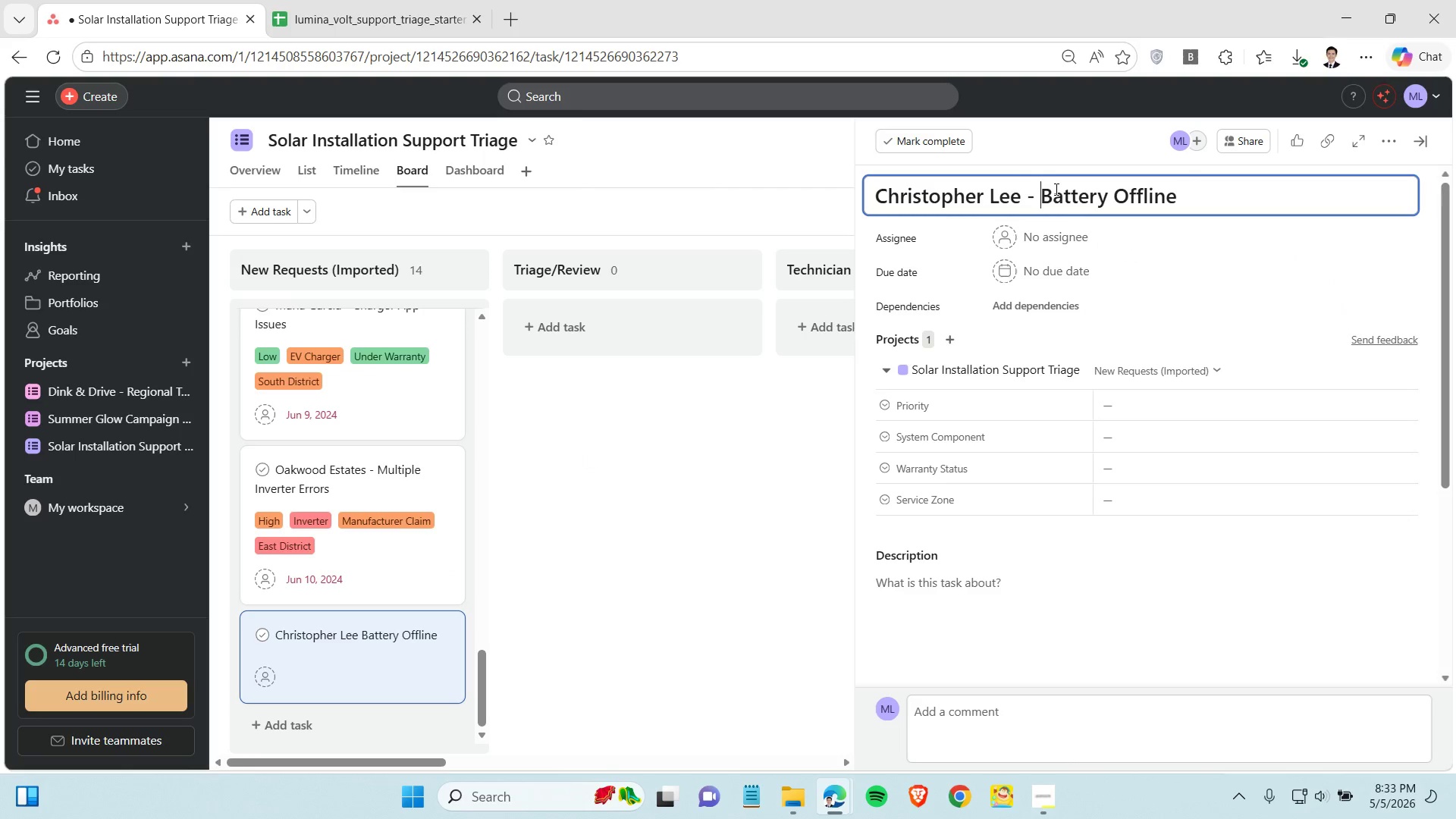 
key(Space)
 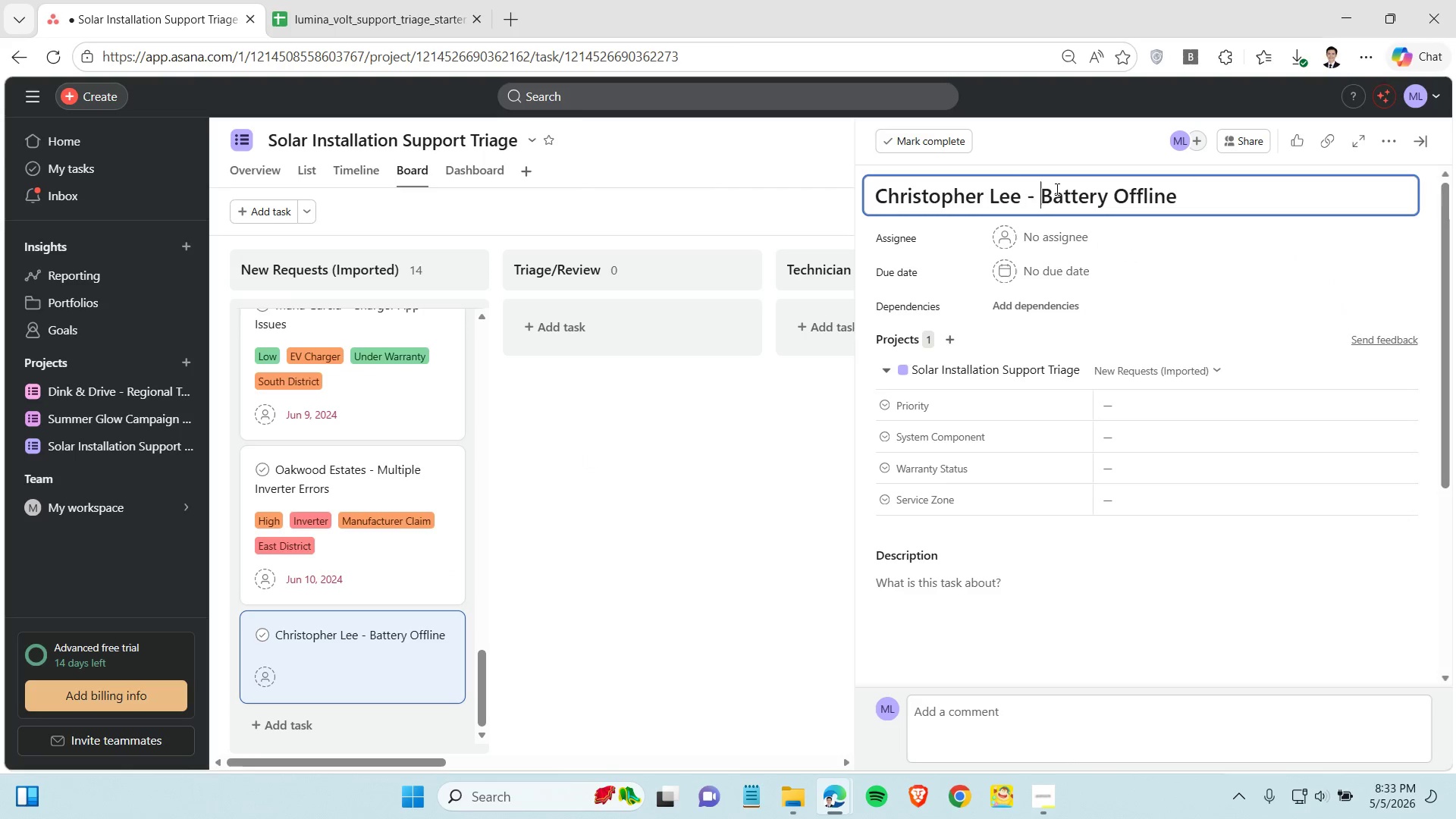 
left_click([387, 5])
 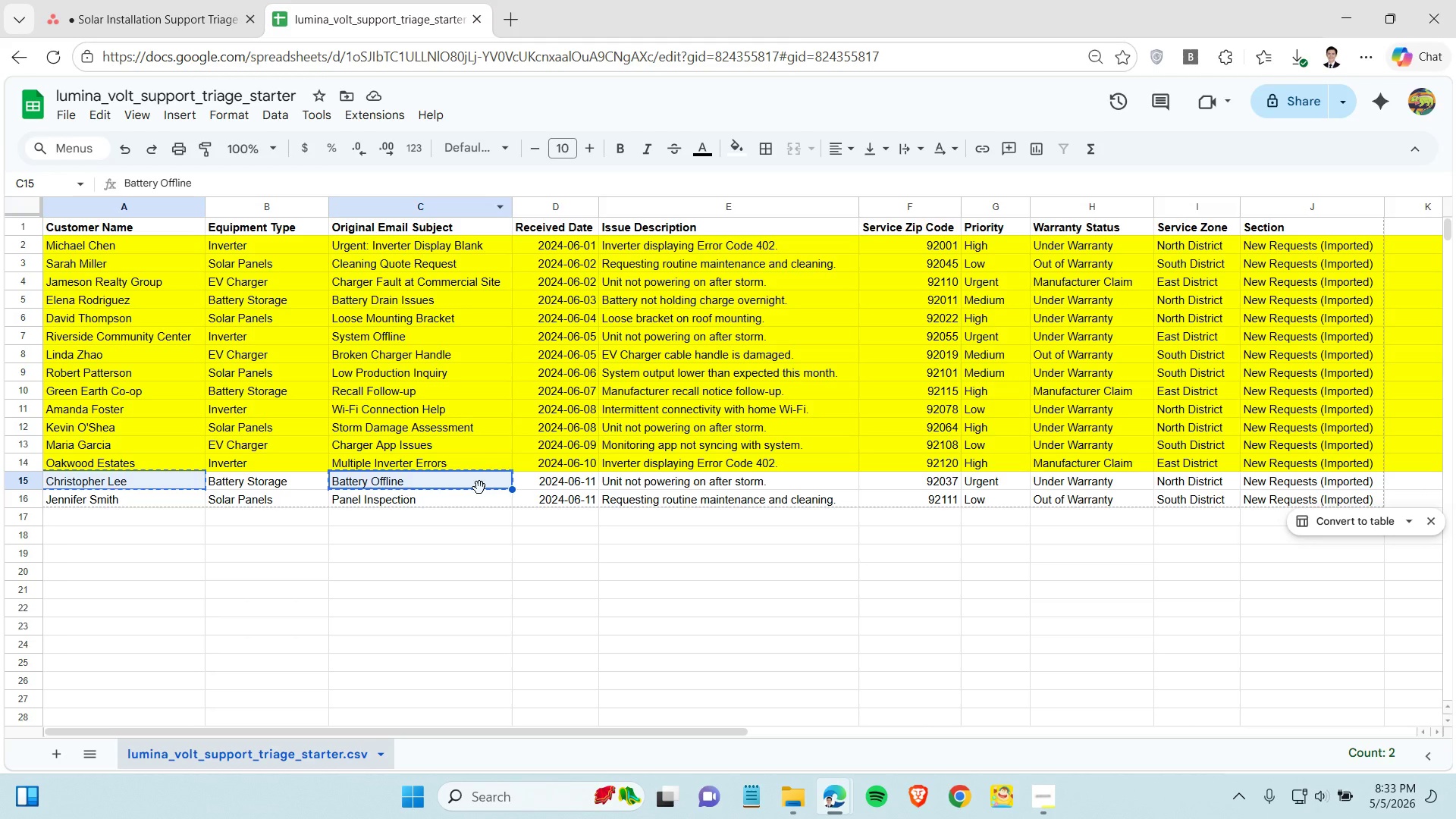 
left_click([559, 479])
 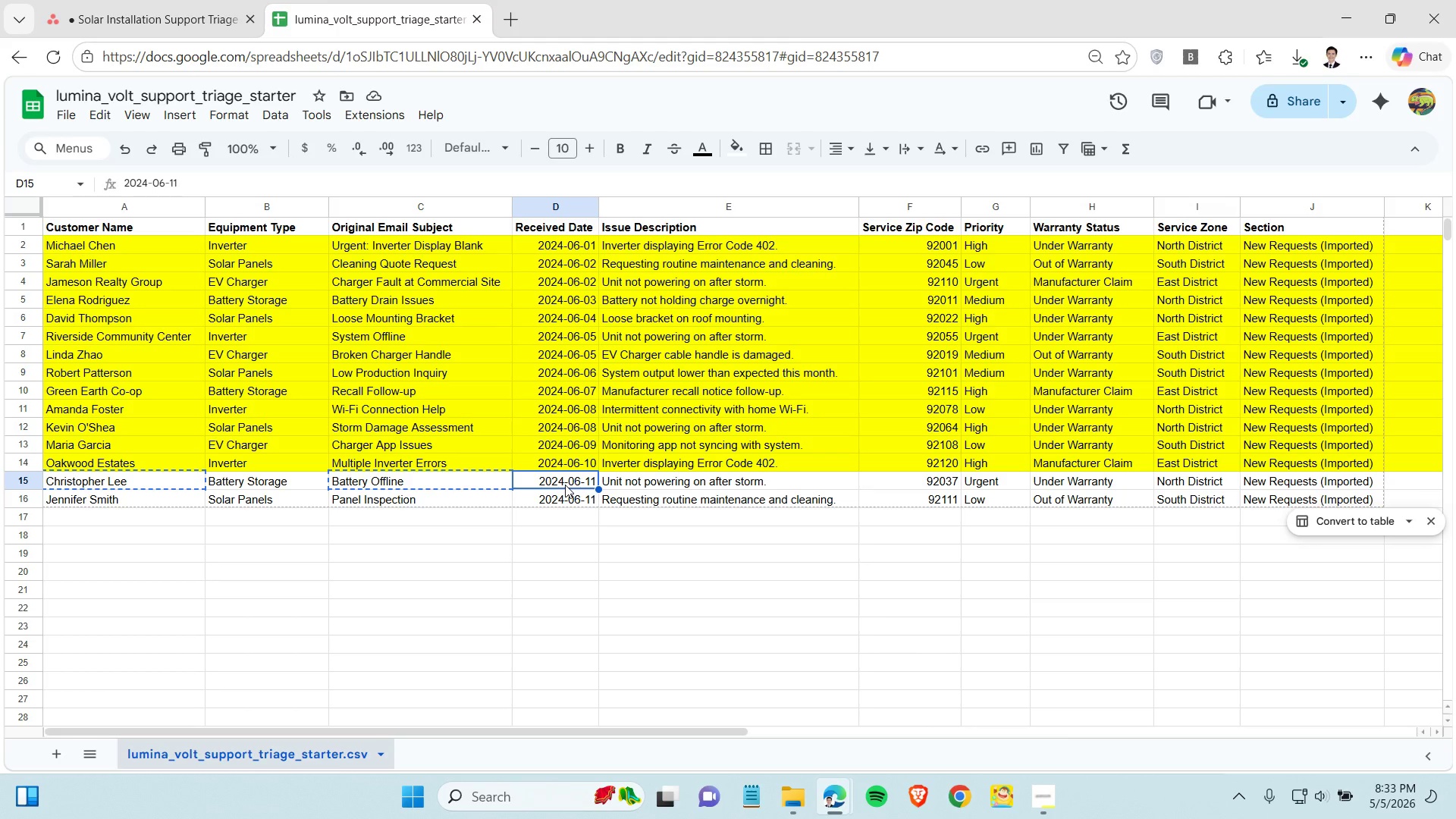 
key(Control+C)
 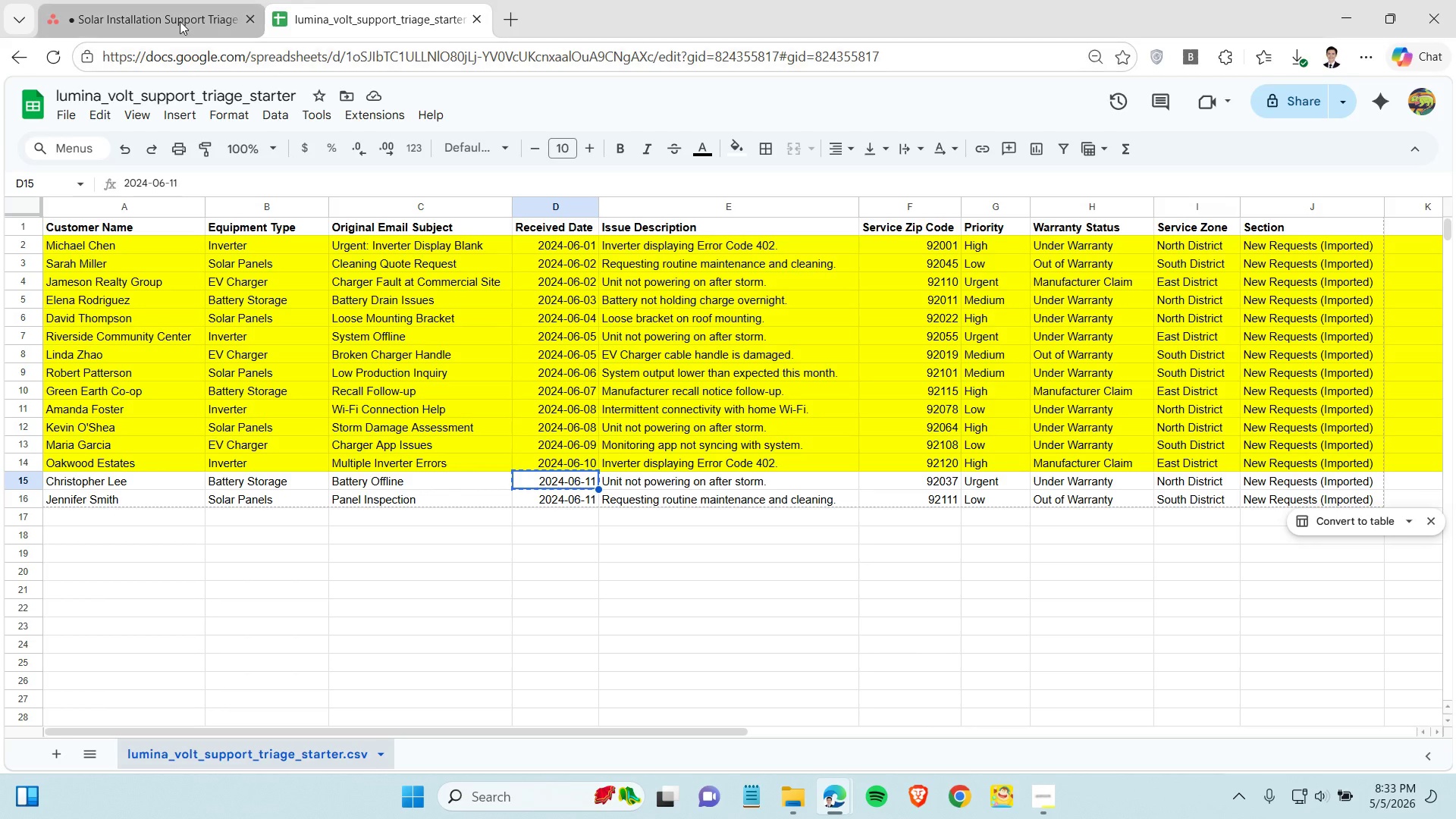 
left_click([180, 21])
 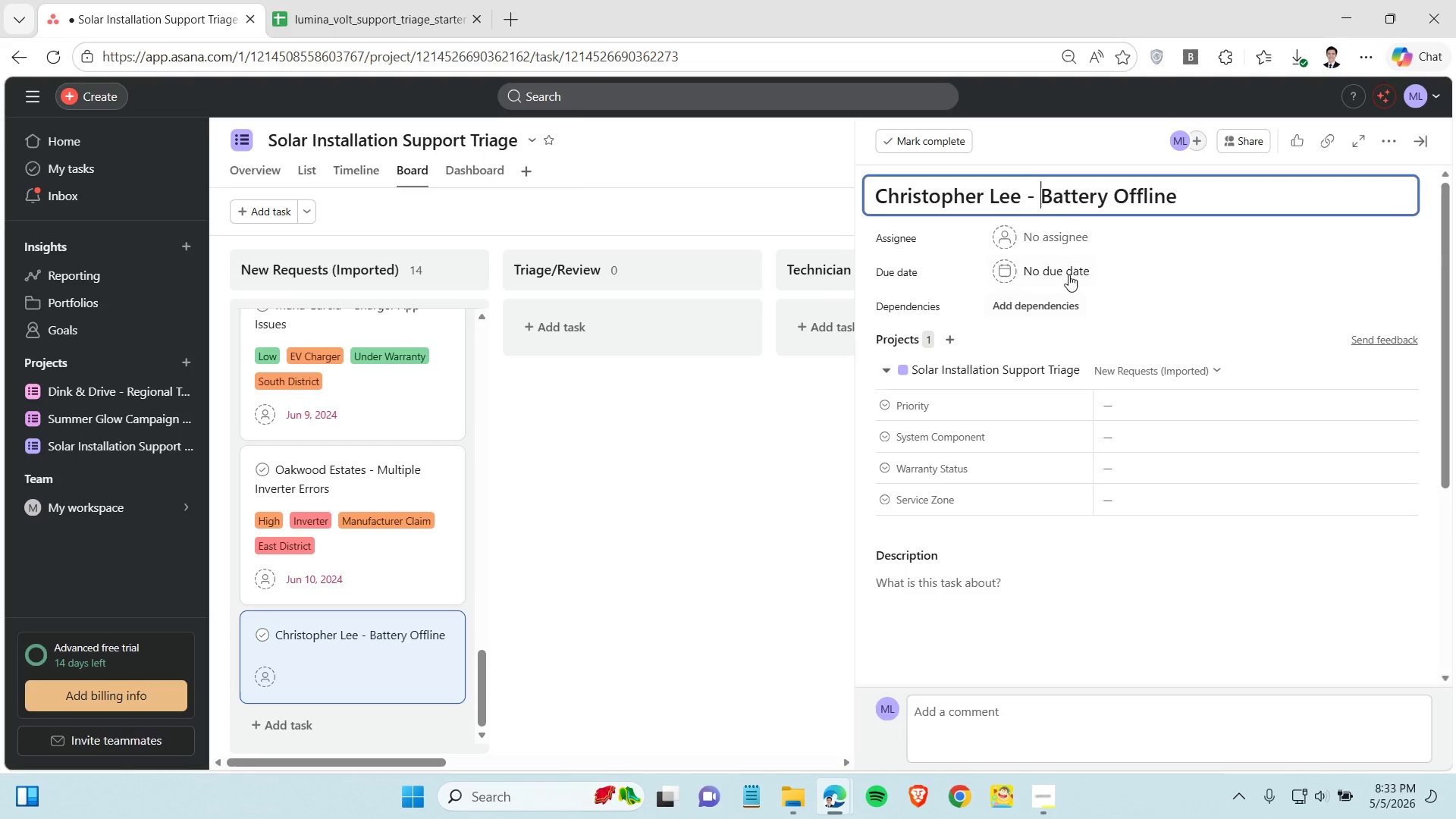 
left_click([1068, 275])
 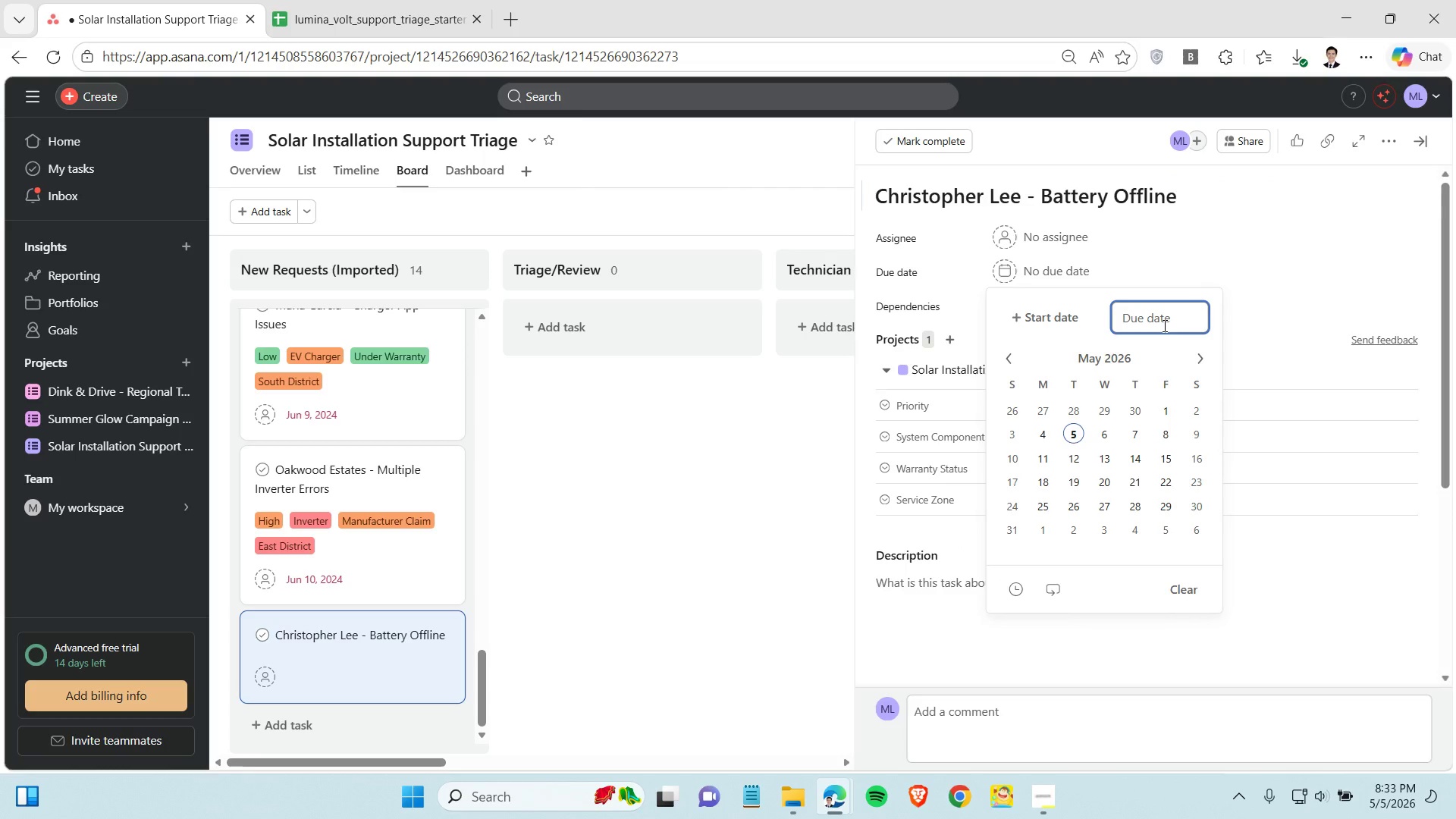 
hold_key(key=ControlLeft, duration=1.52)
 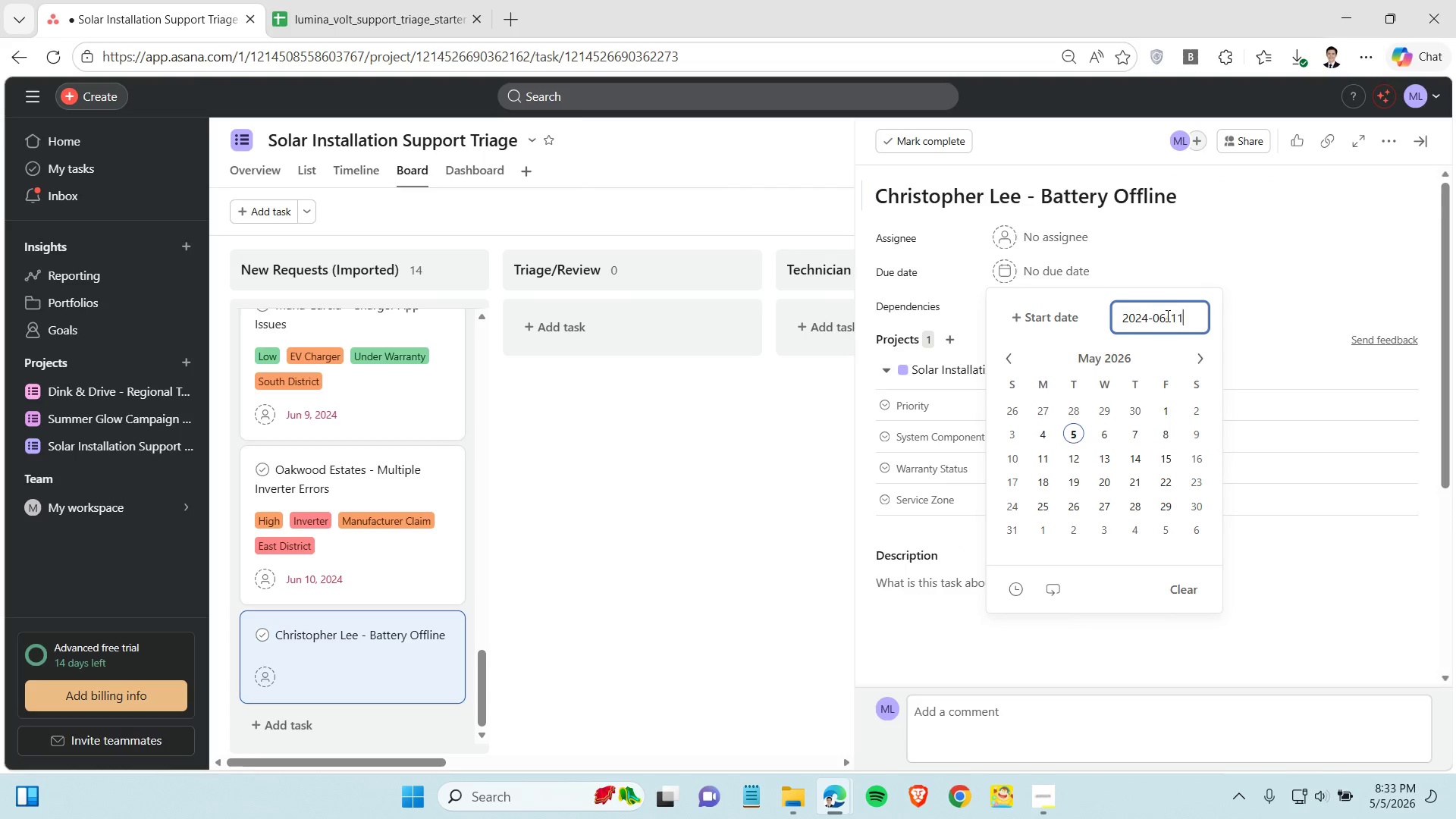 
key(Control+ControlLeft)
 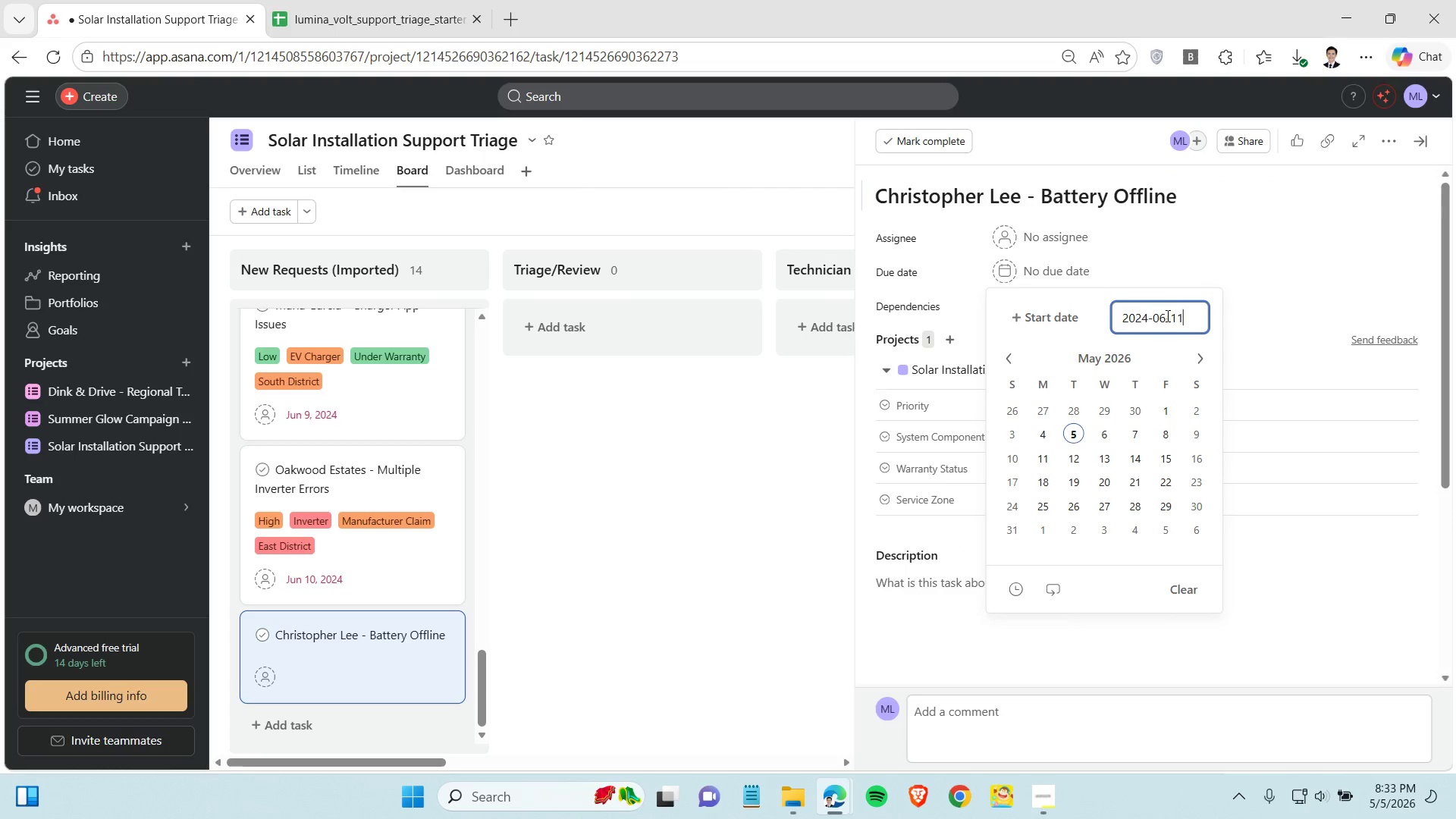 
key(Control+V)
 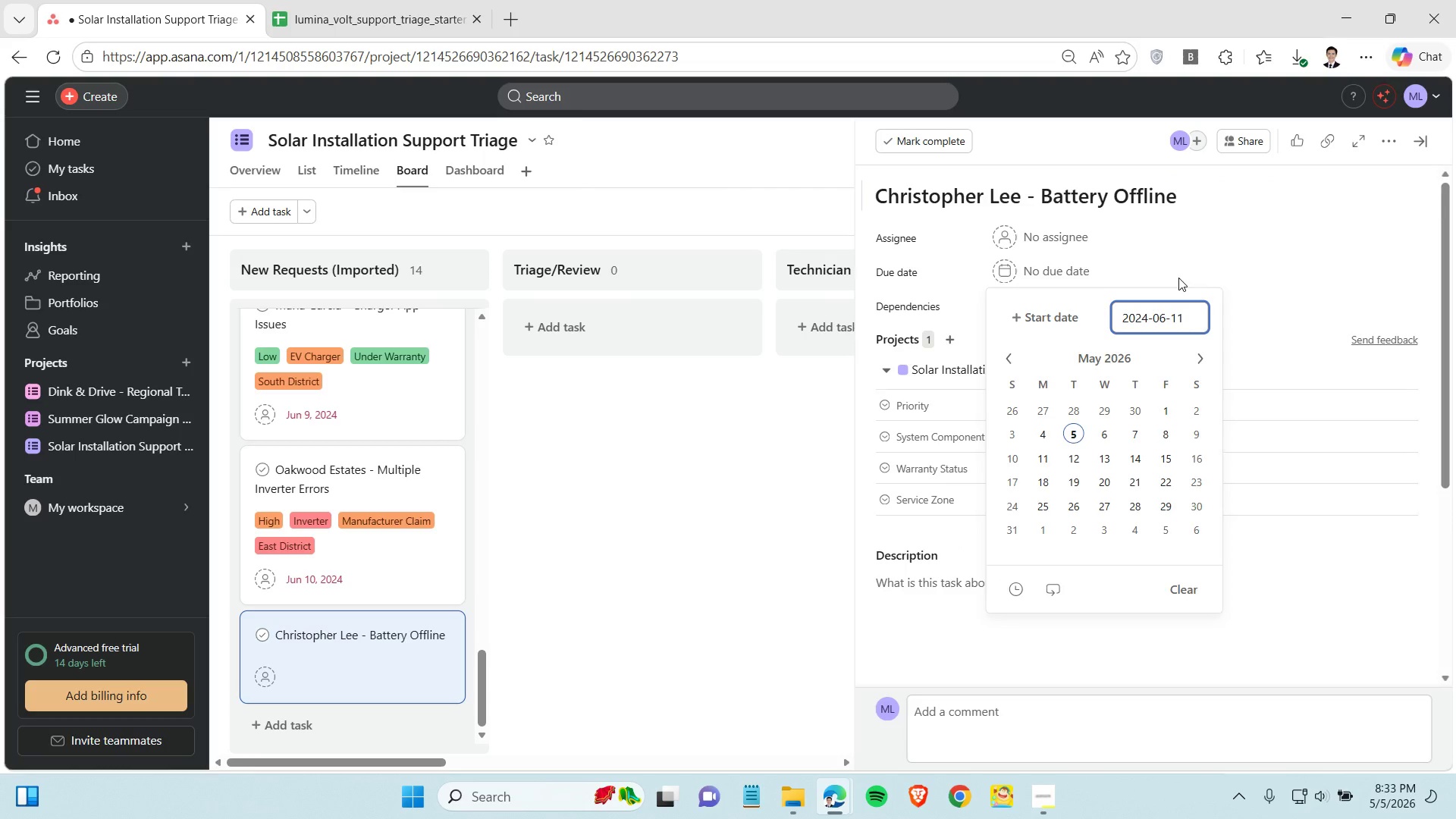 
left_click([1178, 278])
 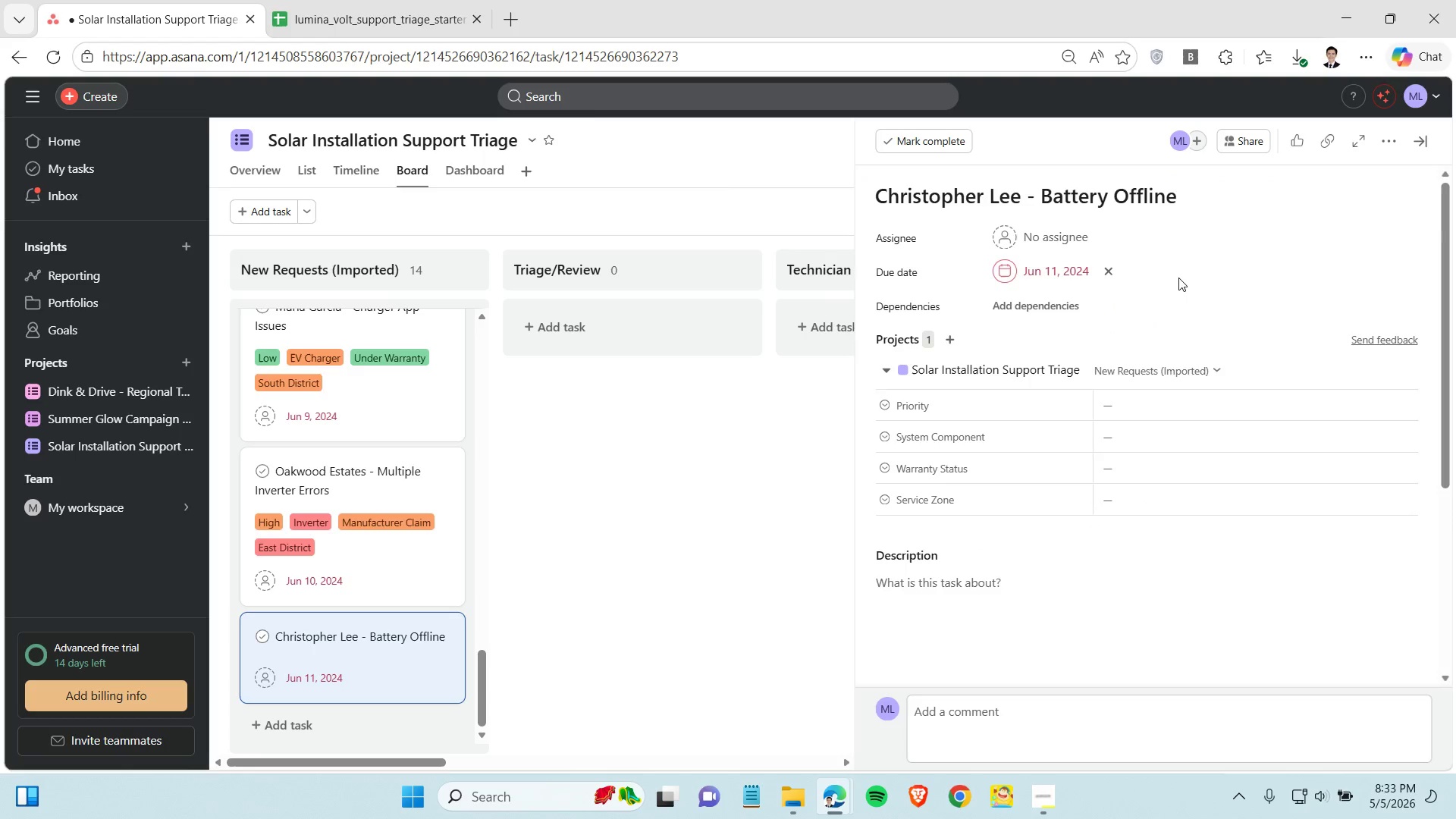 
wait(9.47)
 